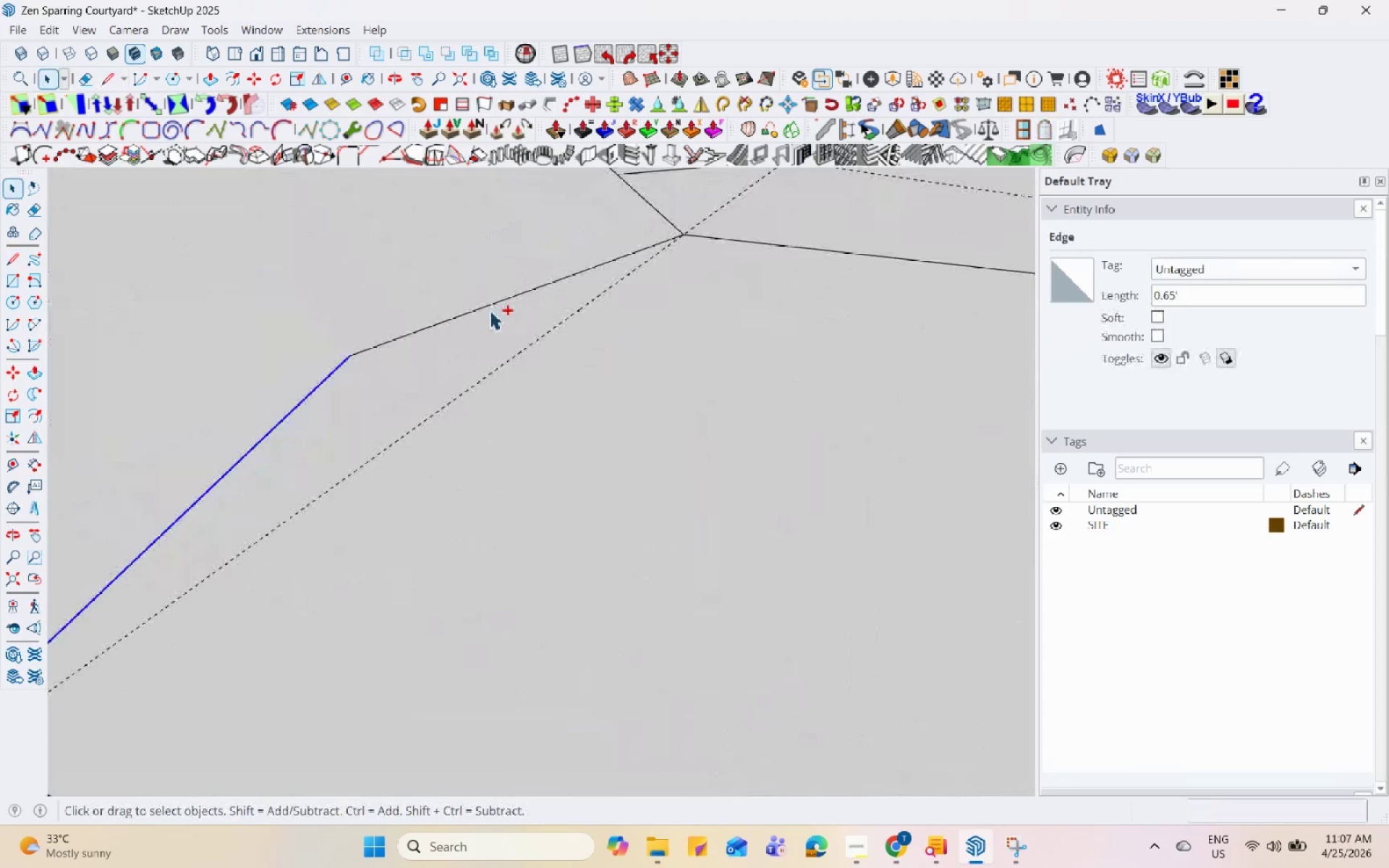 
scroll: coordinate [496, 333], scroll_direction: down, amount: 6.0
 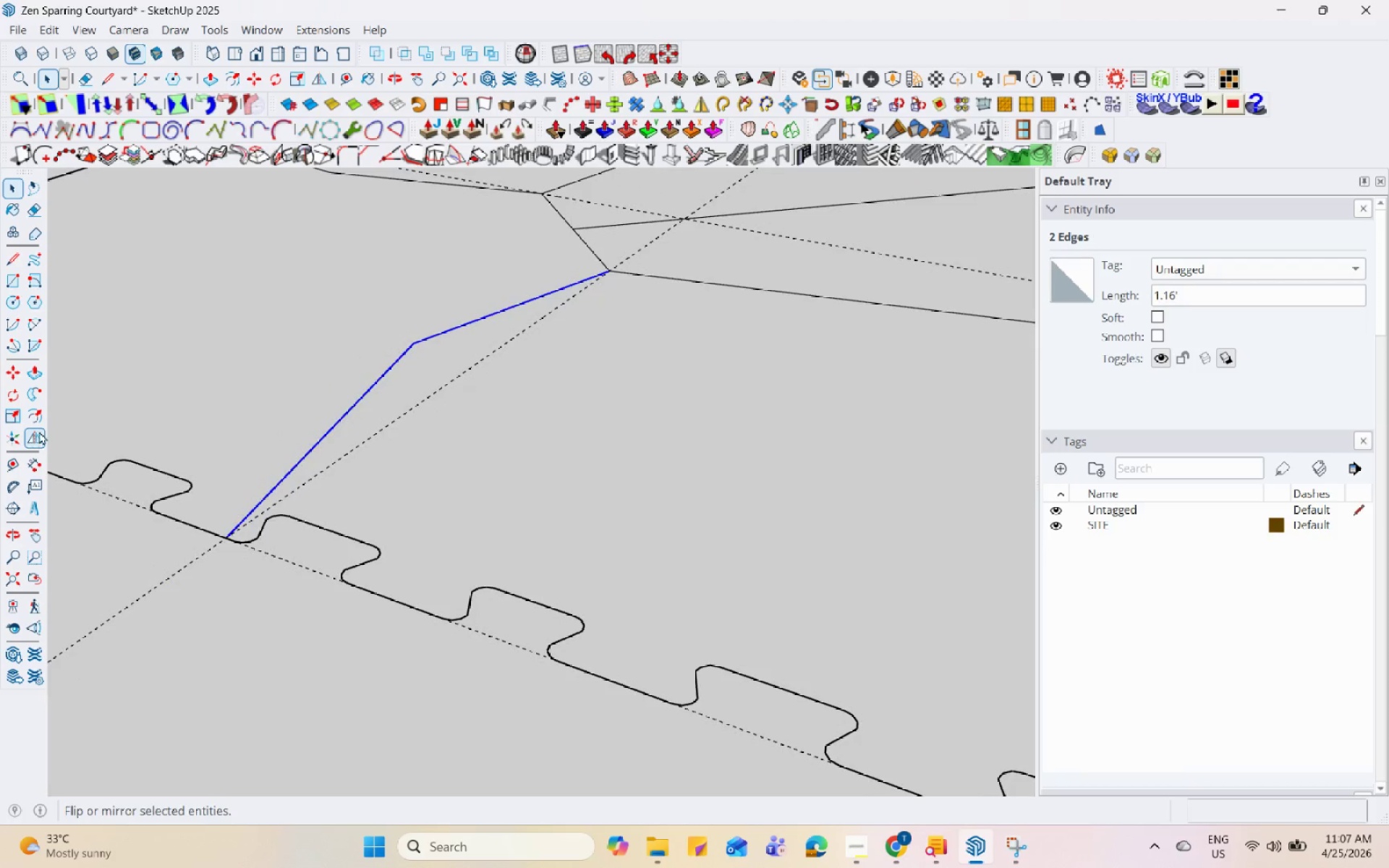 
left_click([38, 420])
 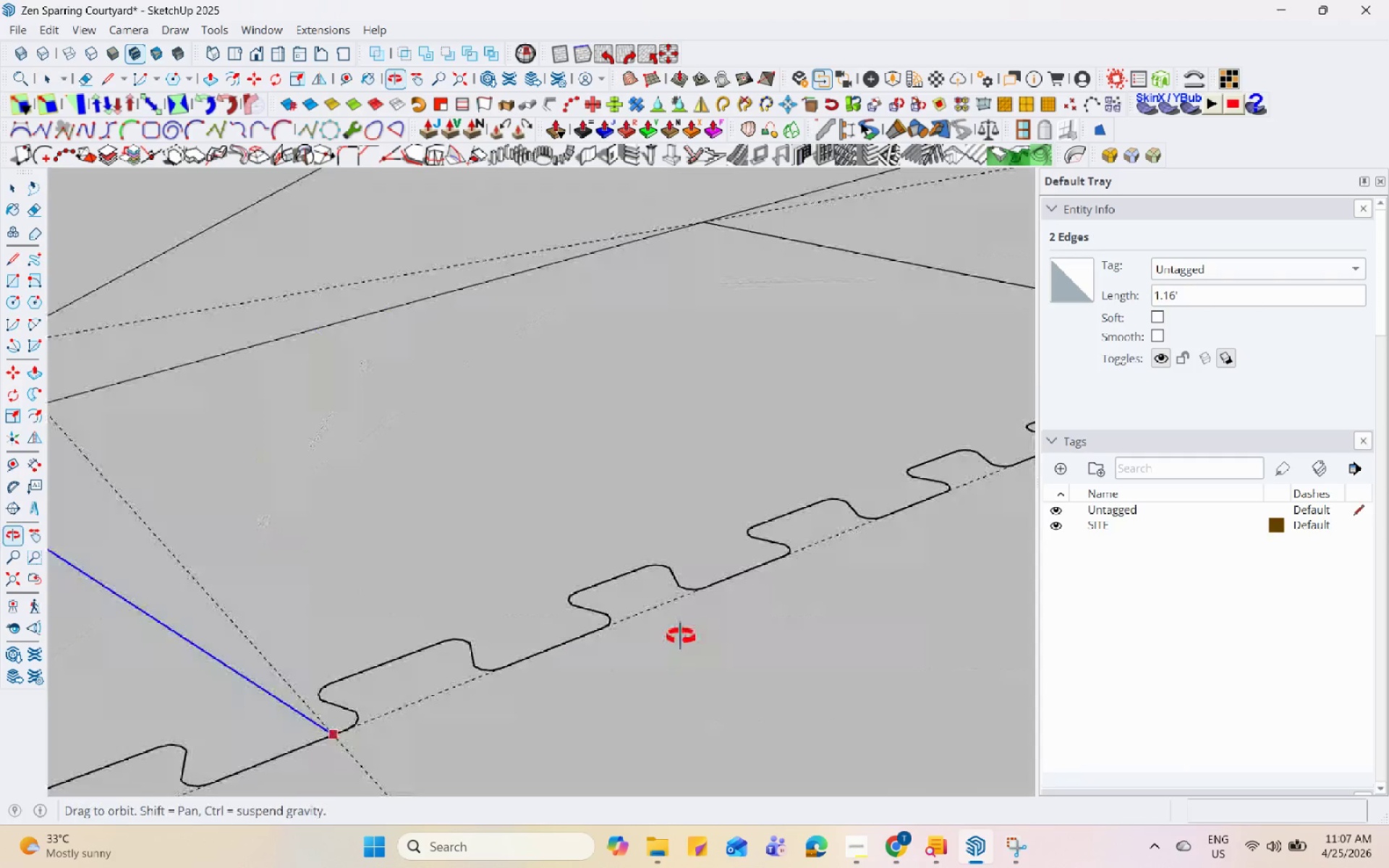 
scroll: coordinate [289, 687], scroll_direction: up, amount: 13.0
 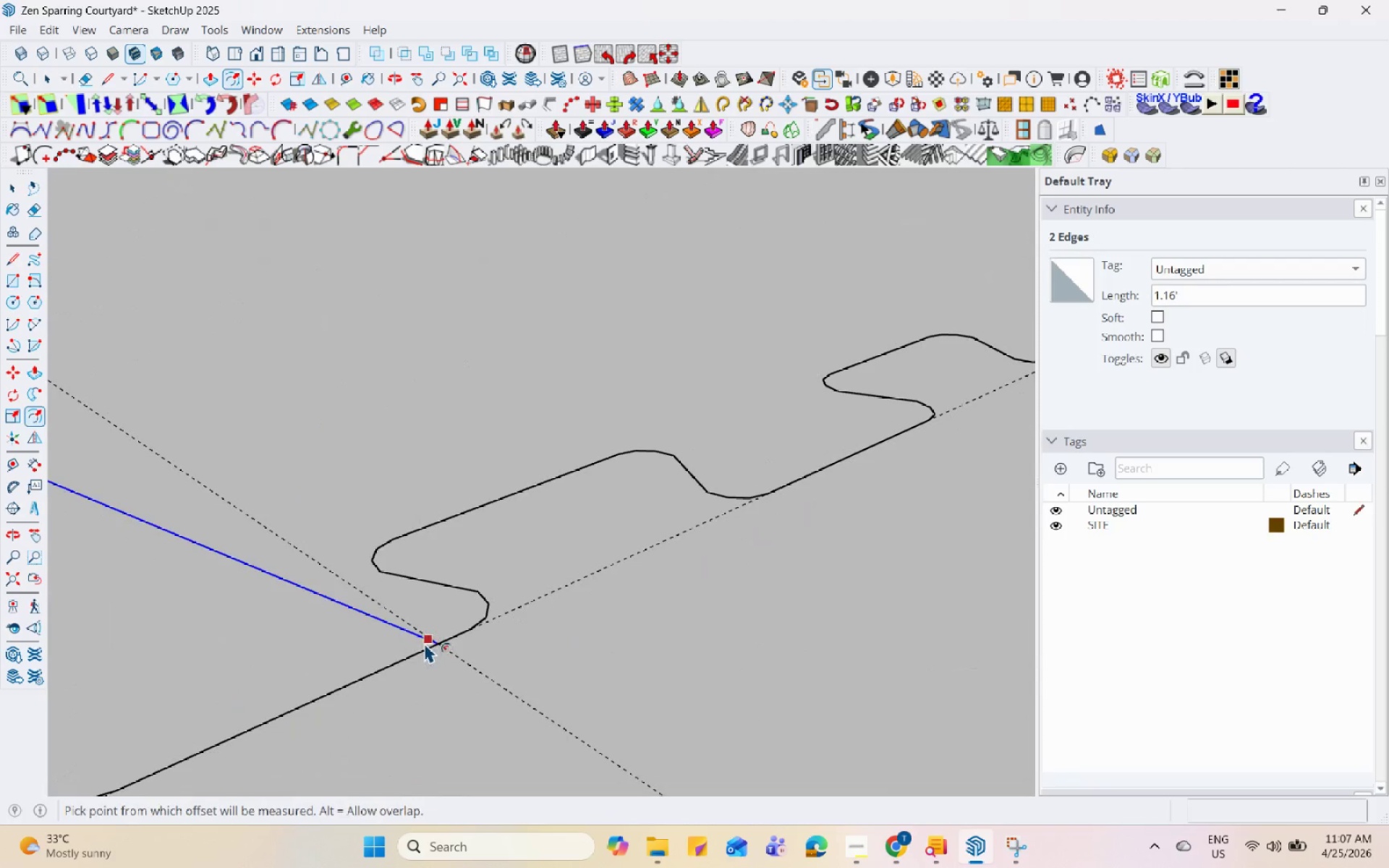 
left_click([424, 639])
 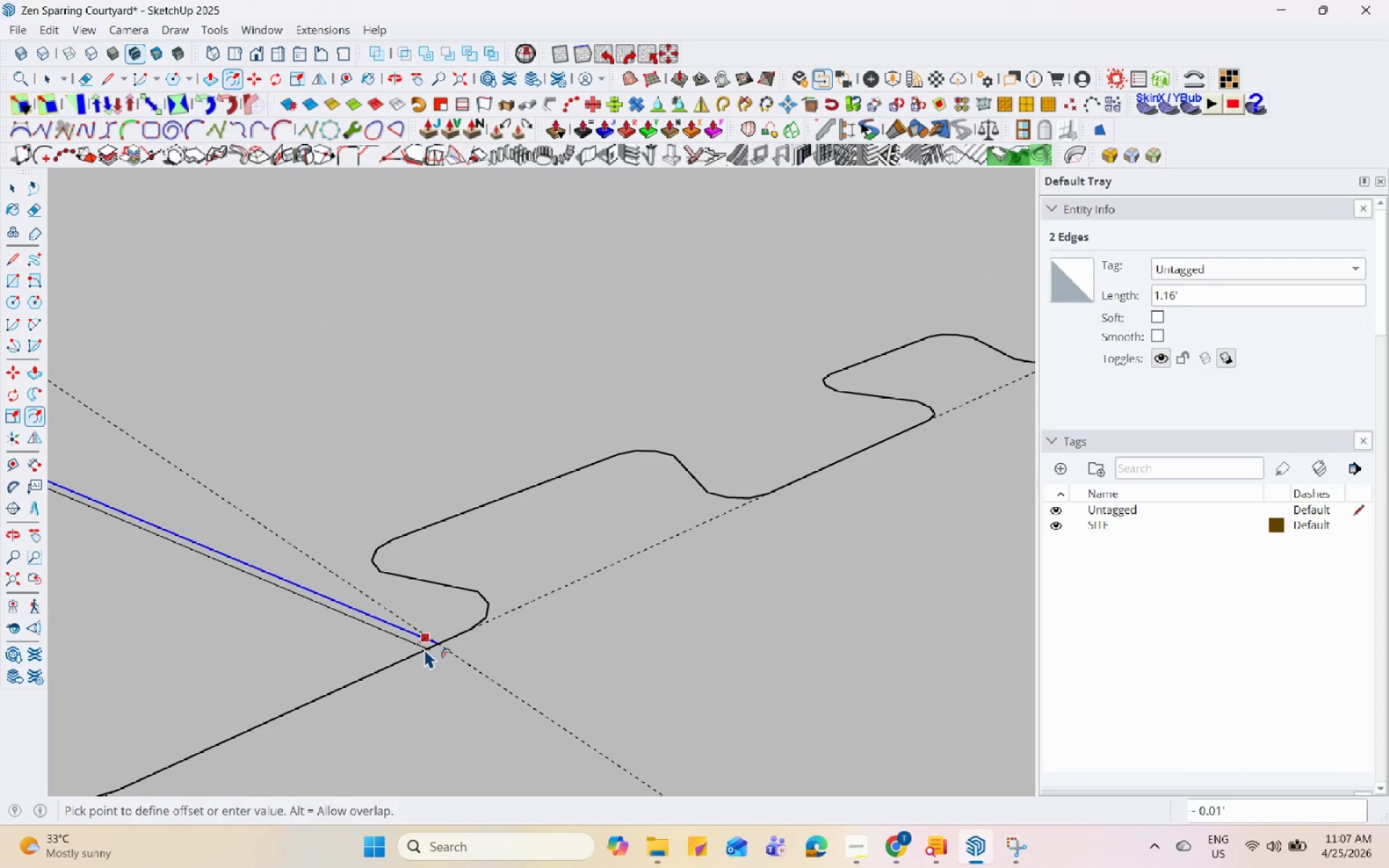 
left_click([425, 647])
 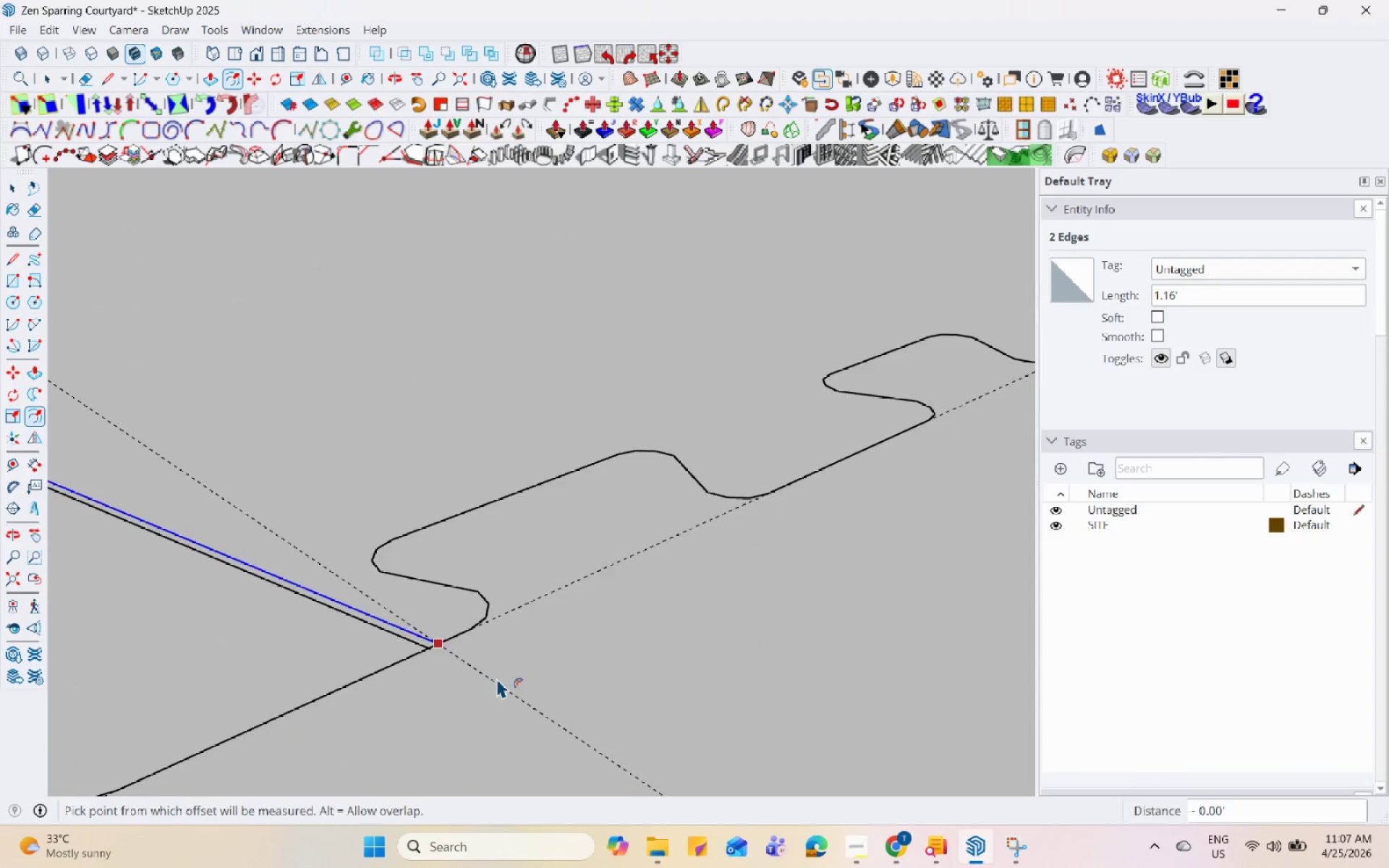 
key(Space)
 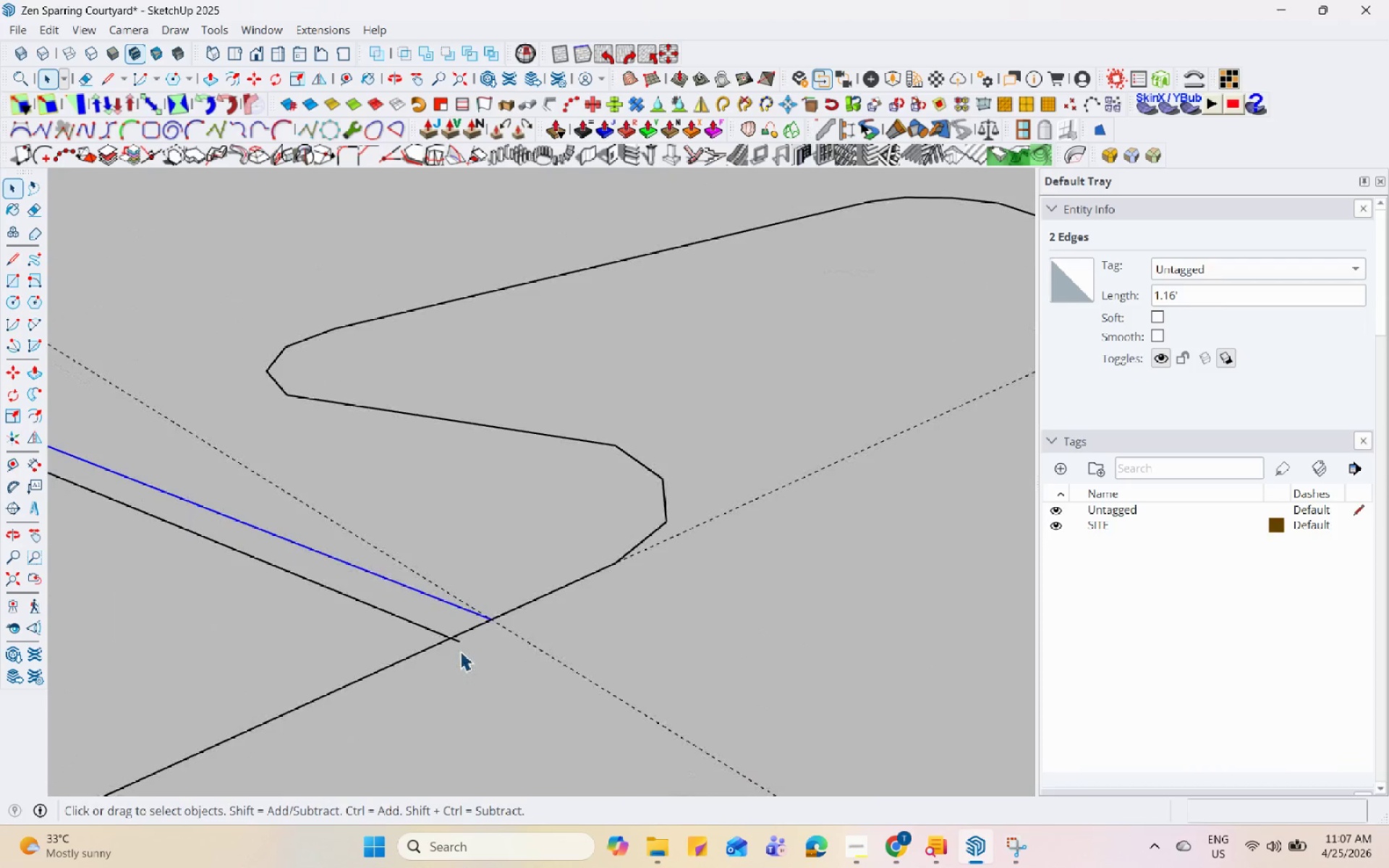 
scroll: coordinate [458, 678], scroll_direction: up, amount: 14.0
 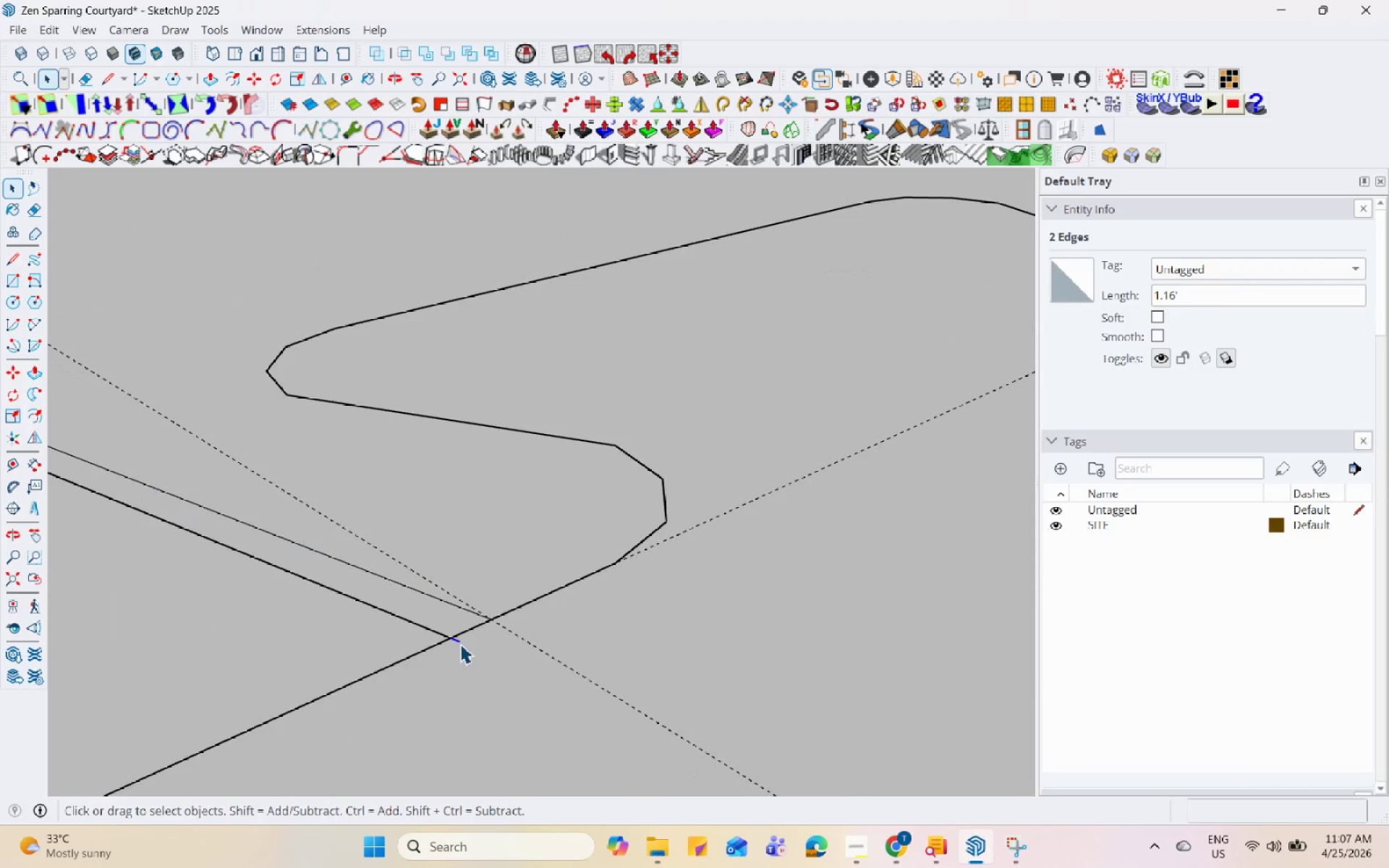 
left_click([460, 644])
 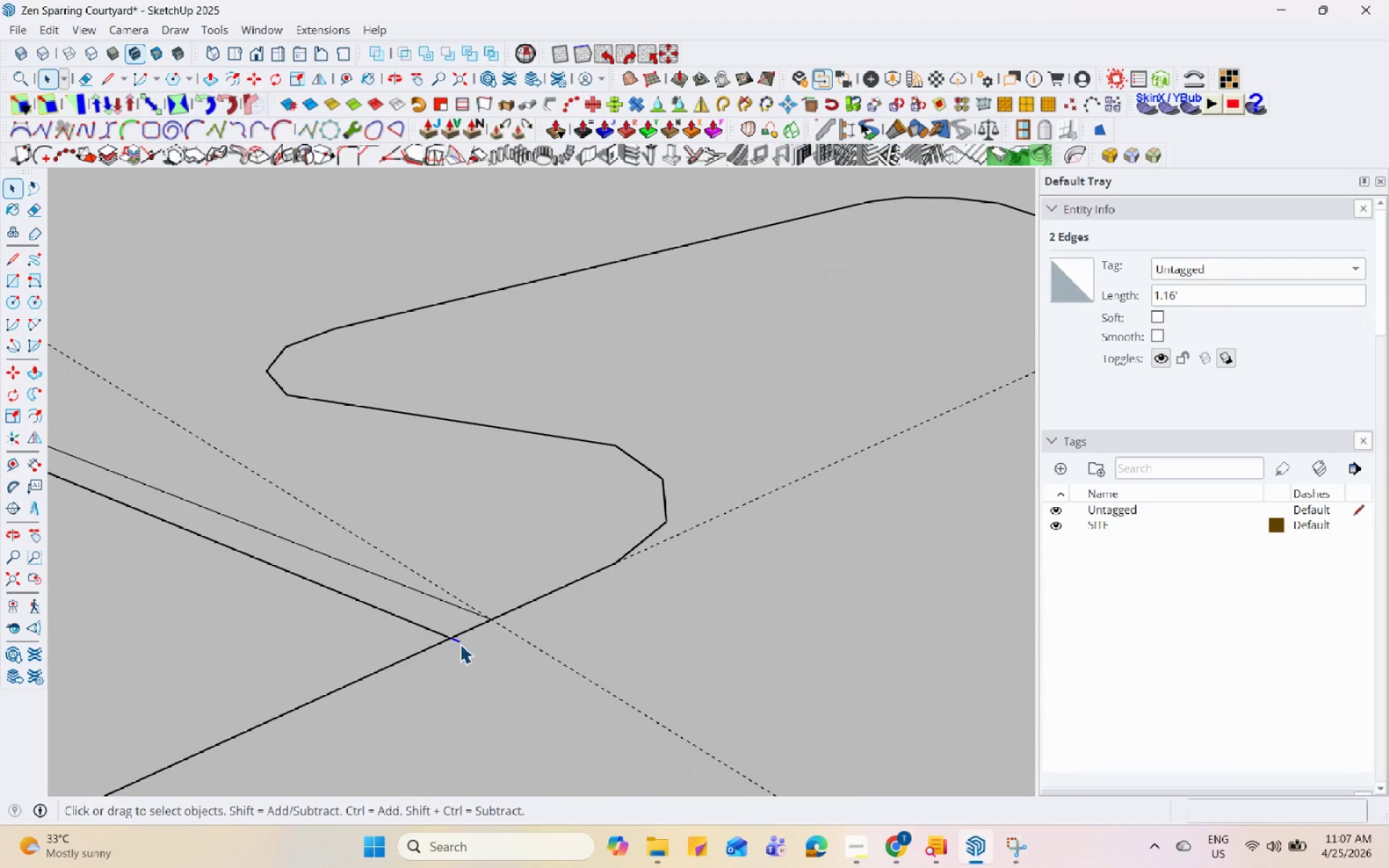 
right_click([460, 644])
 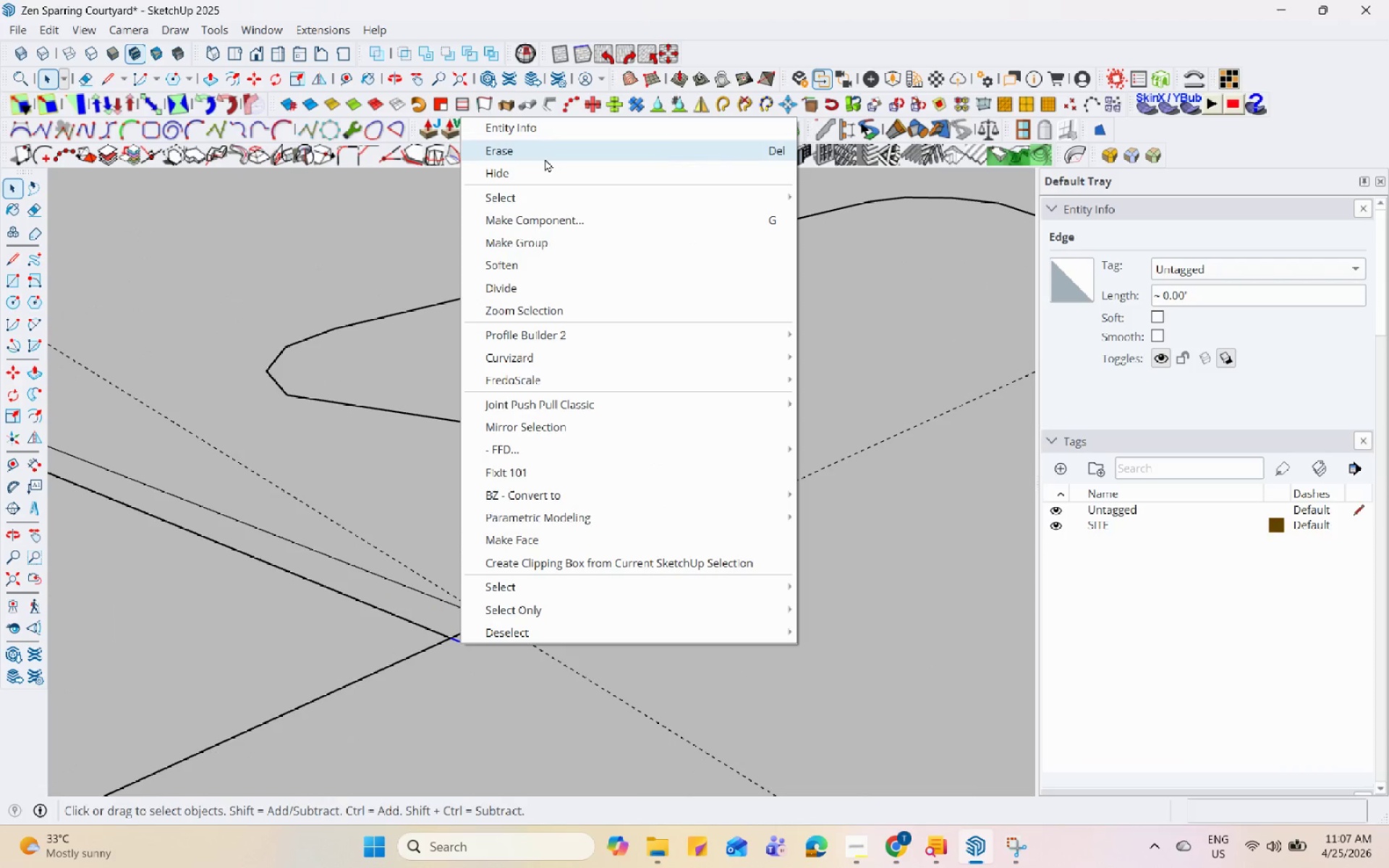 
left_click([545, 157])
 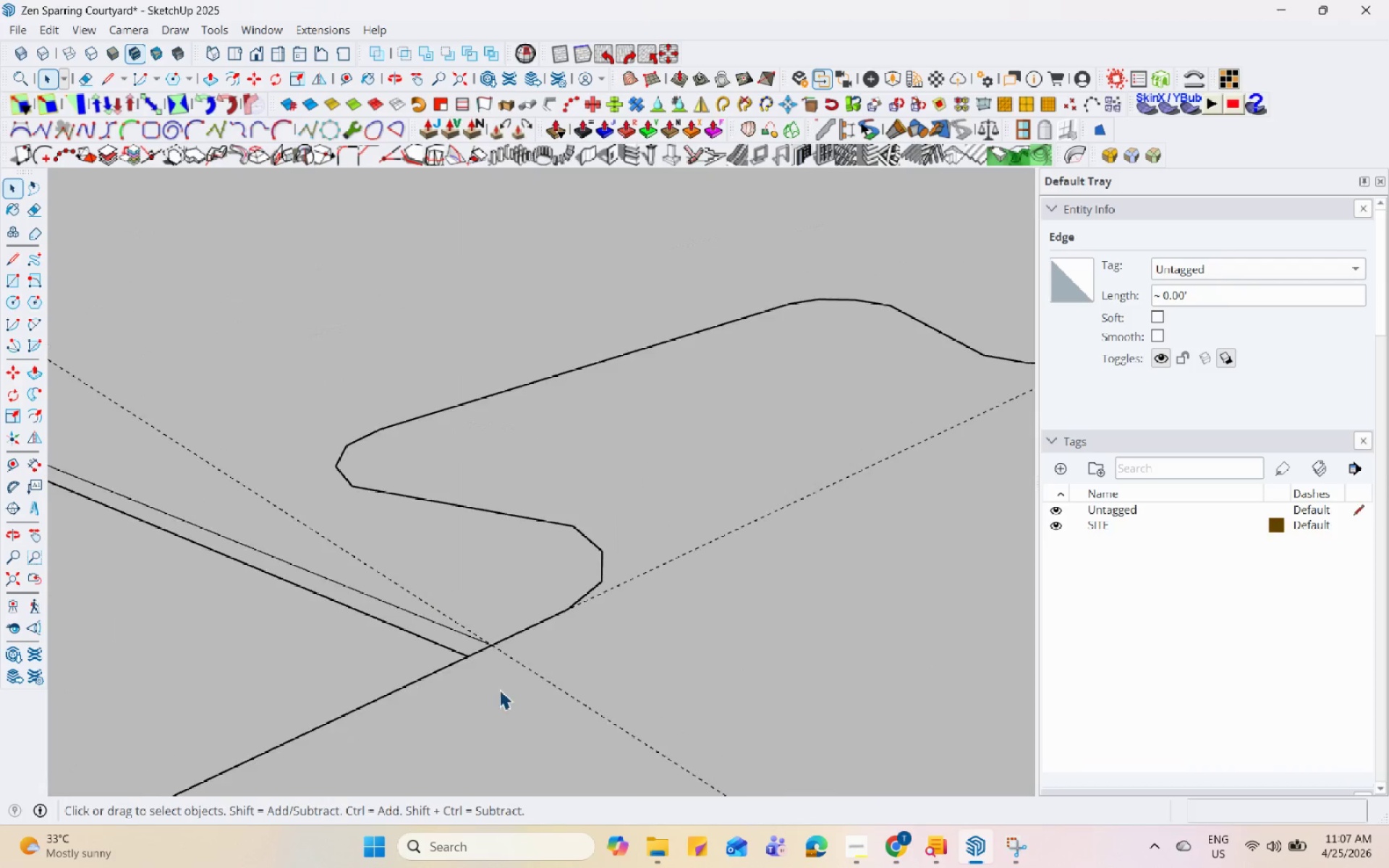 
scroll: coordinate [507, 695], scroll_direction: down, amount: 36.0
 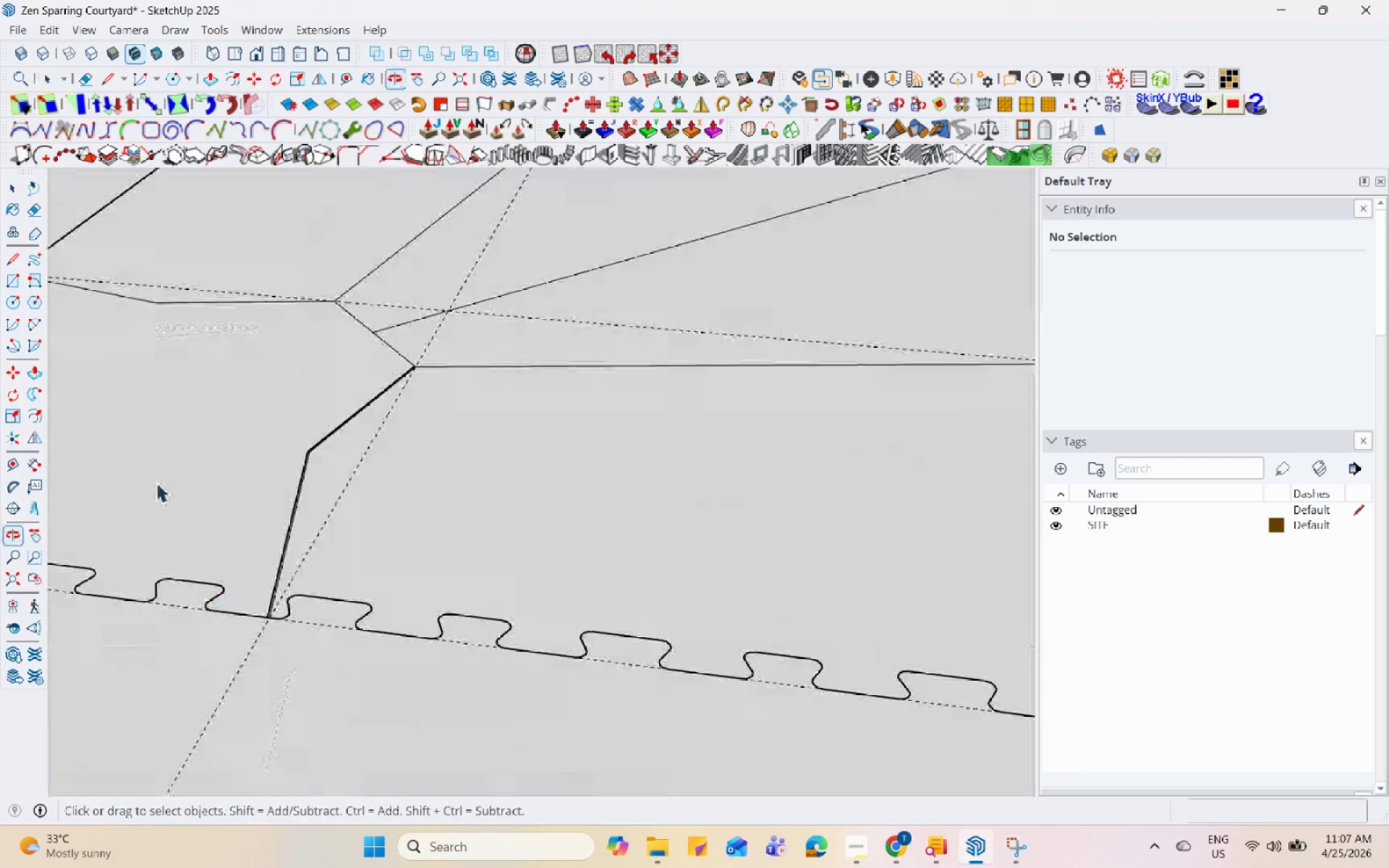 
key(L)
 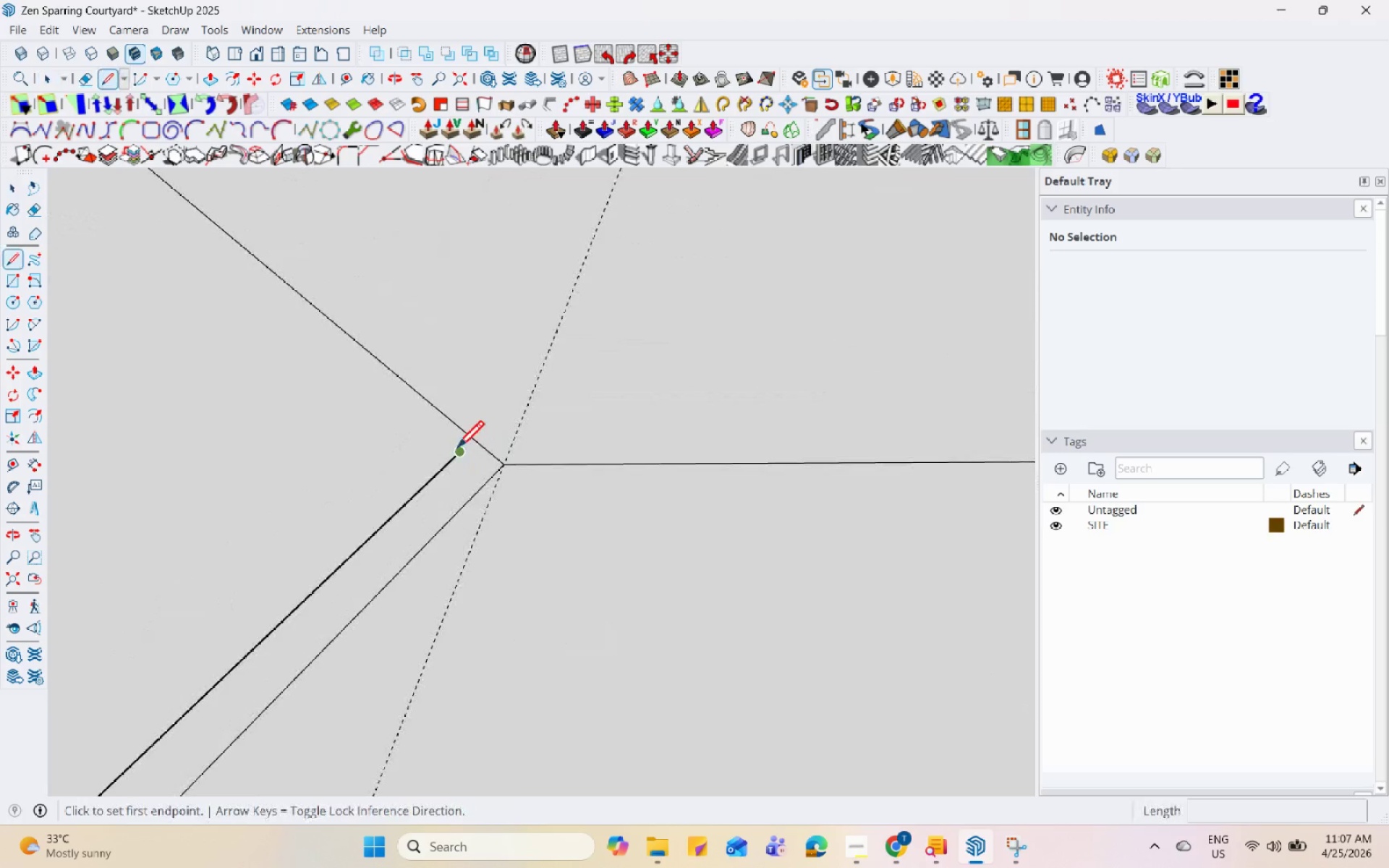 
scroll: coordinate [475, 469], scroll_direction: up, amount: 32.0
 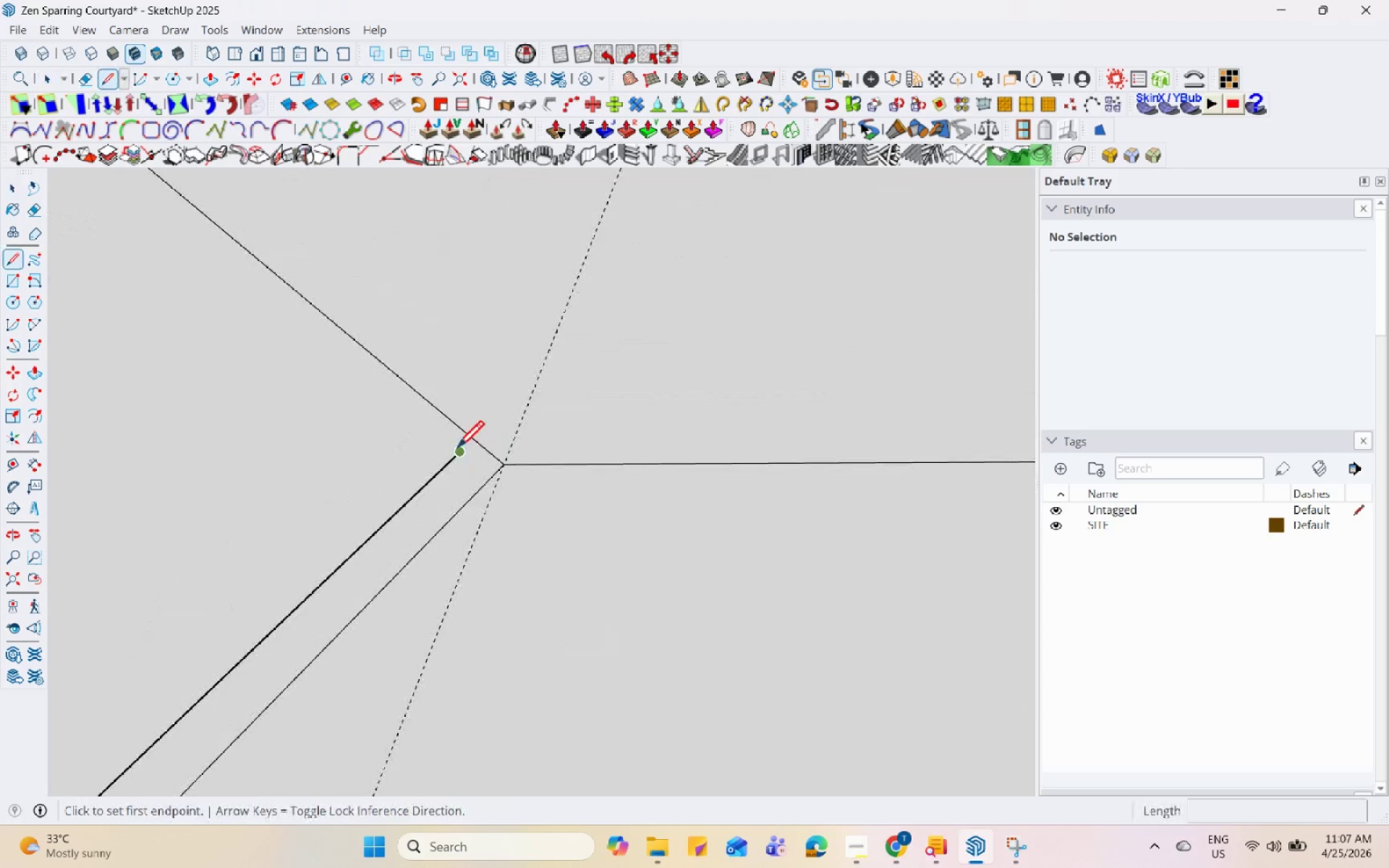 
left_click([456, 450])
 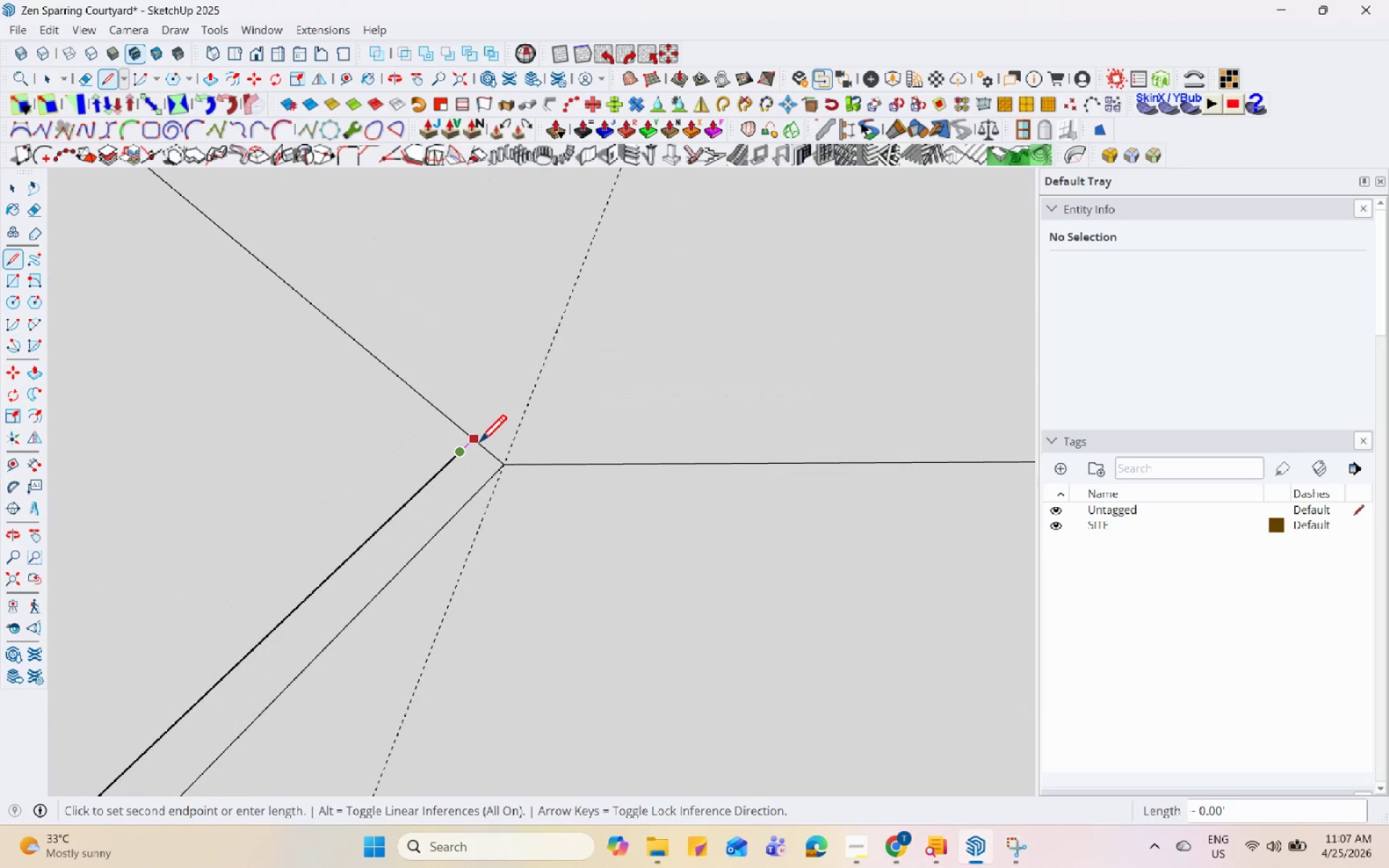 
left_click([479, 444])
 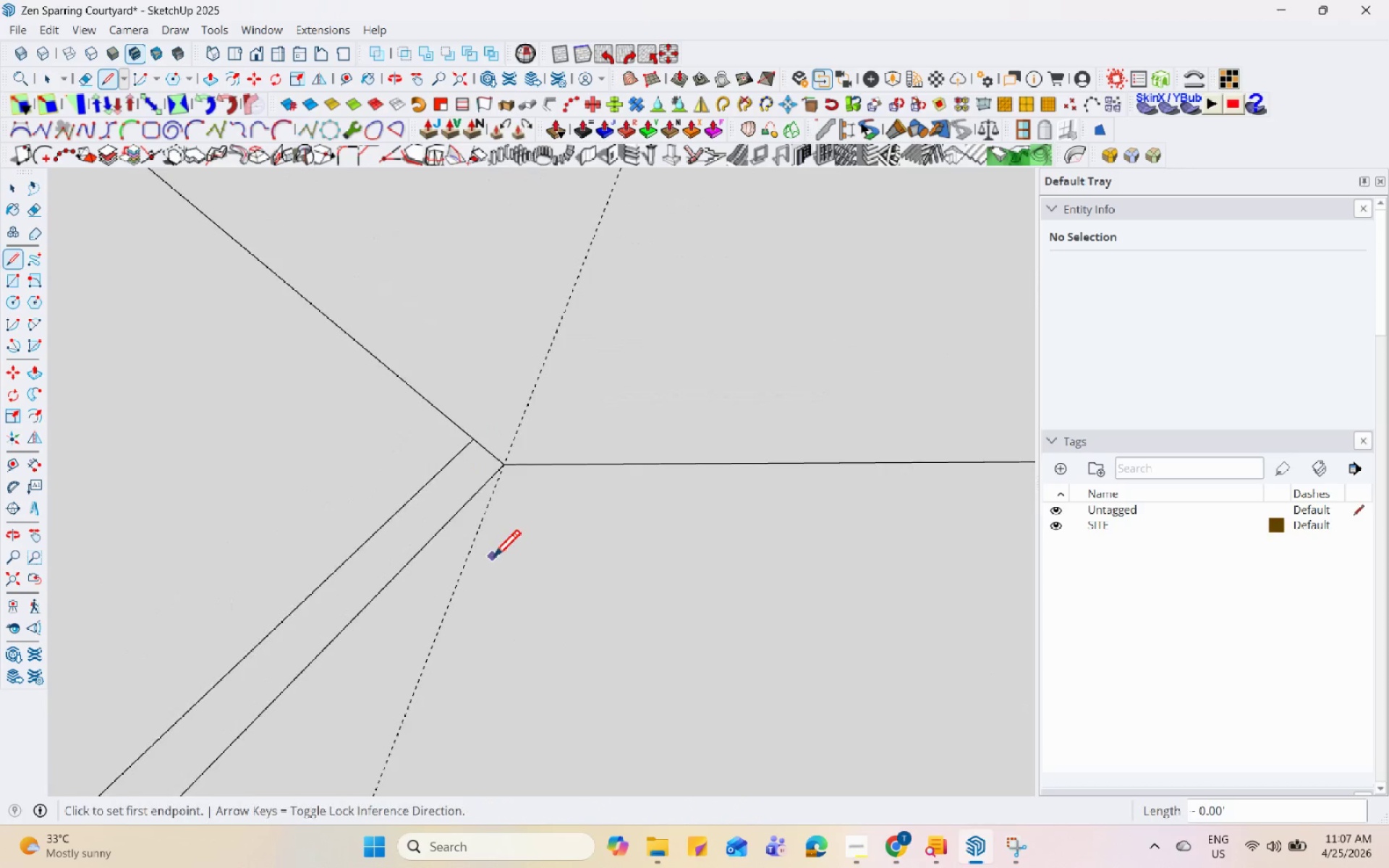 
scroll: coordinate [371, 430], scroll_direction: down, amount: 44.0
 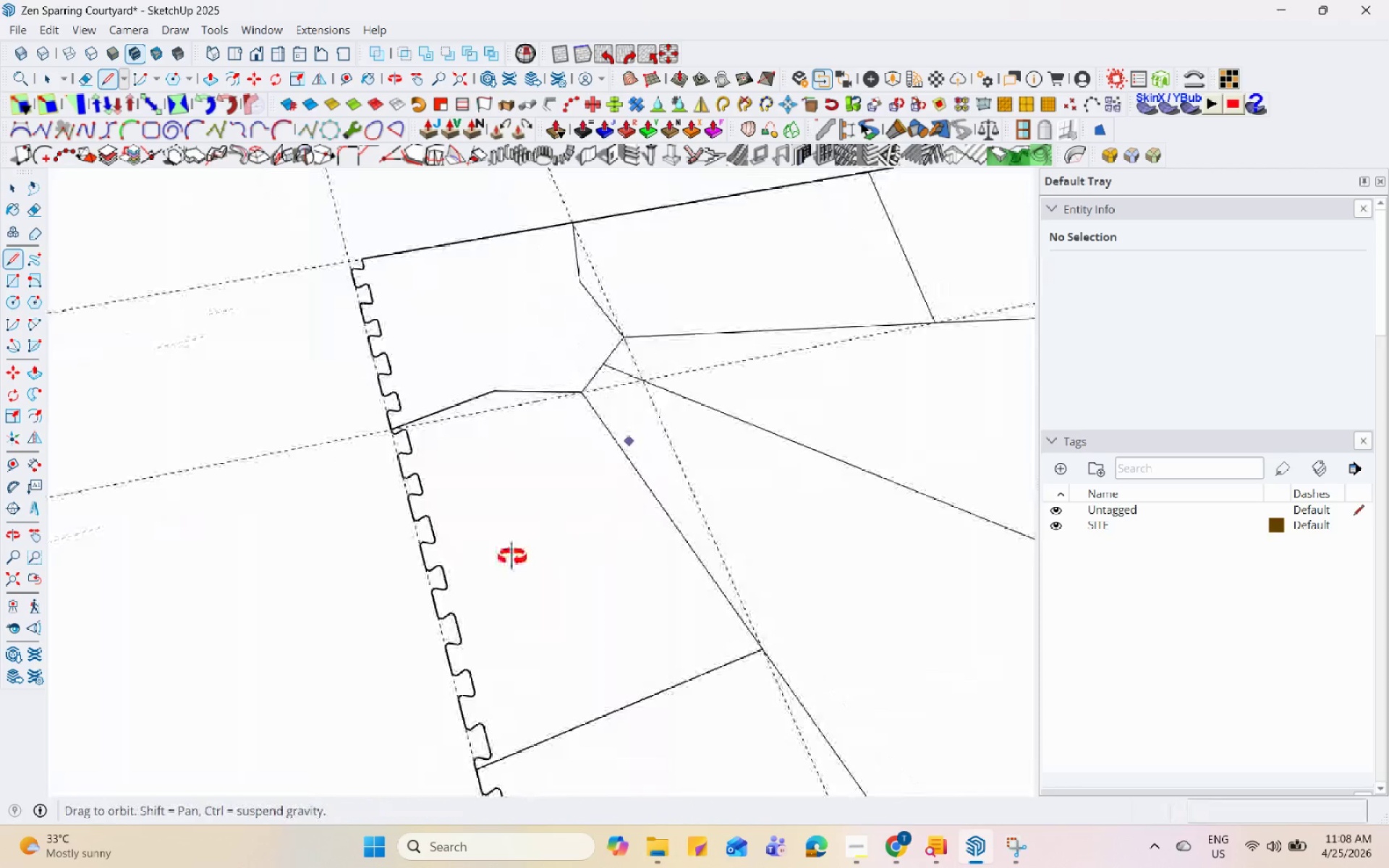 
scroll: coordinate [509, 666], scroll_direction: up, amount: 4.0
 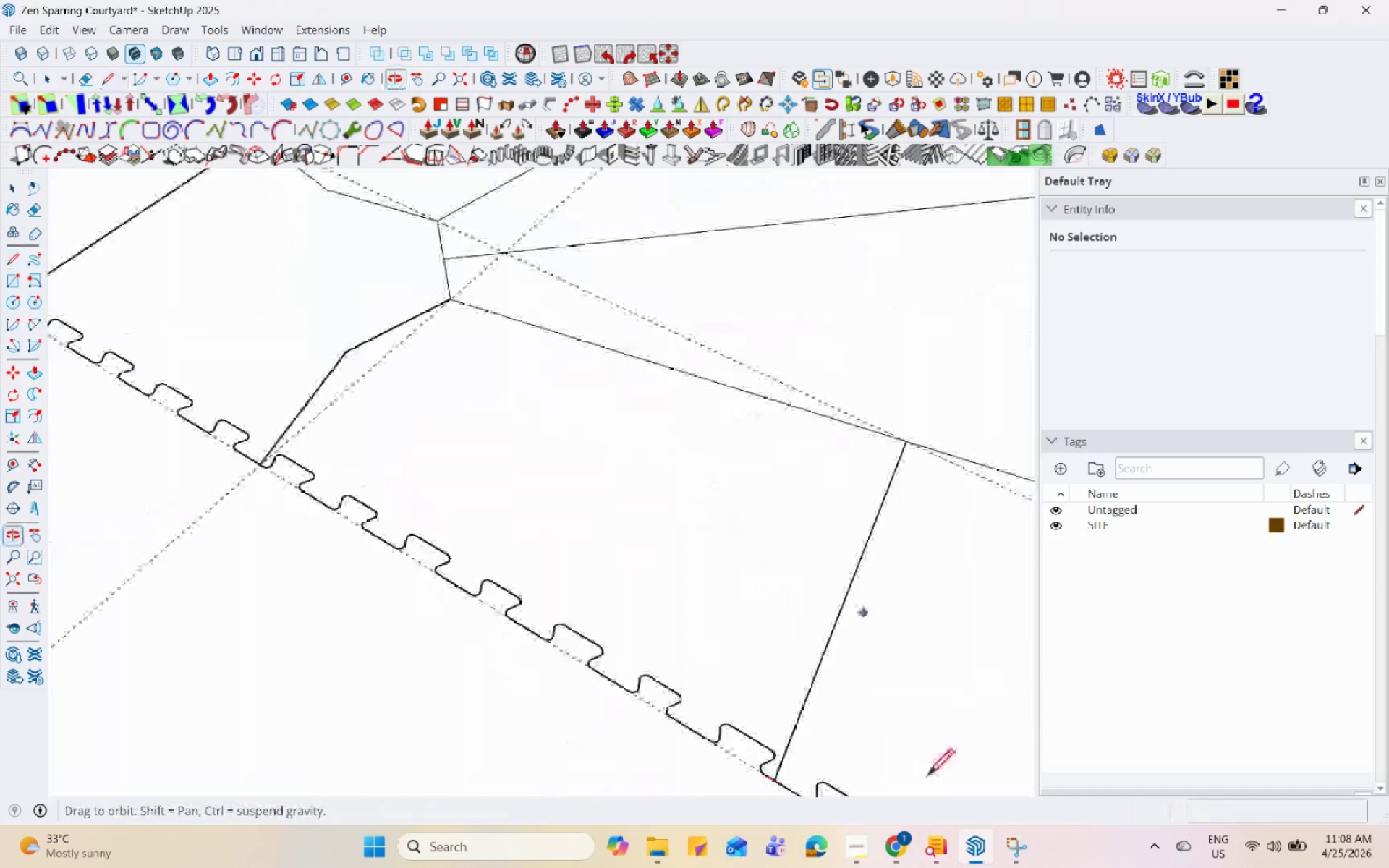 
scroll: coordinate [496, 692], scroll_direction: down, amount: 9.0
 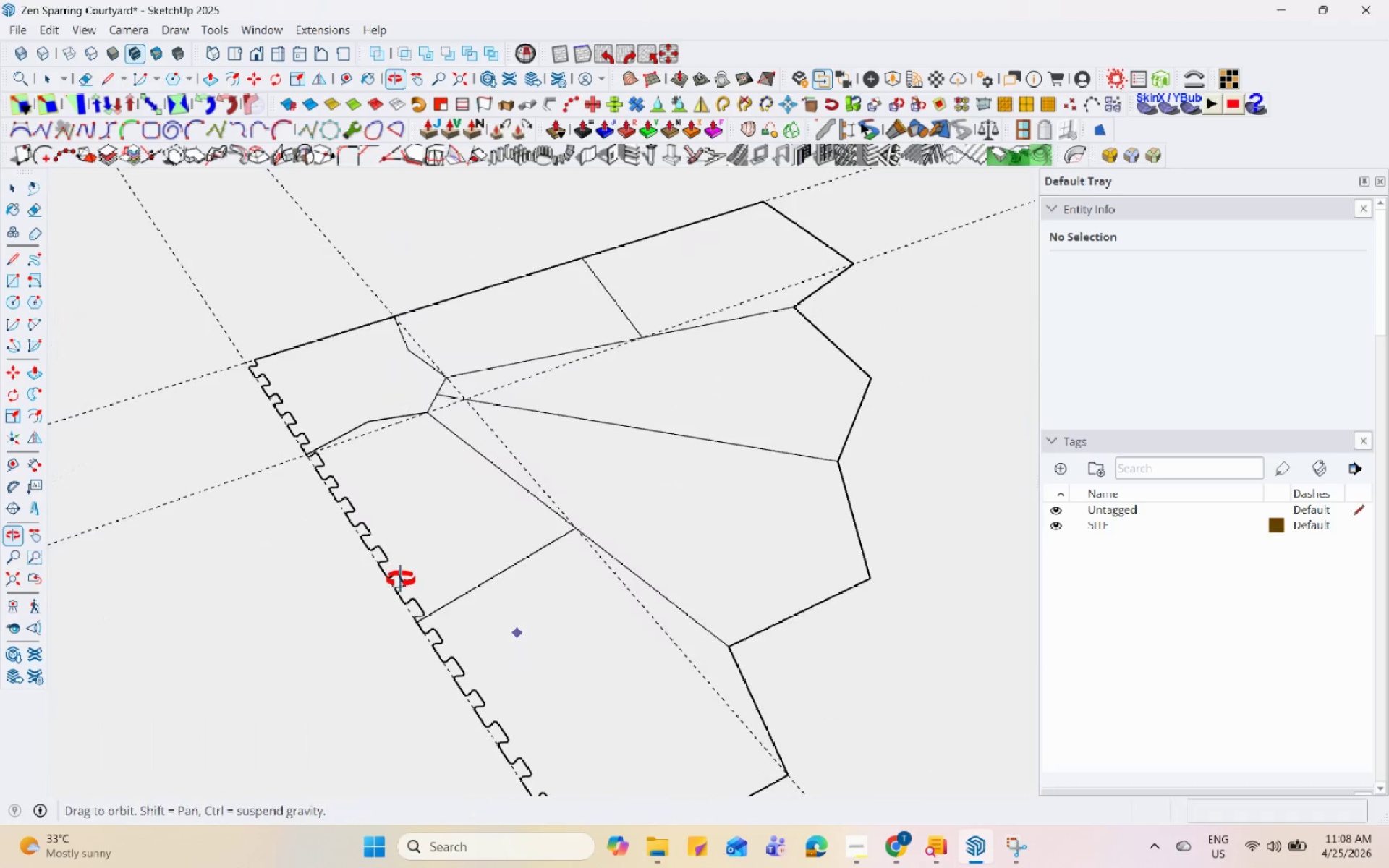 
scroll: coordinate [450, 586], scroll_direction: up, amount: 4.0
 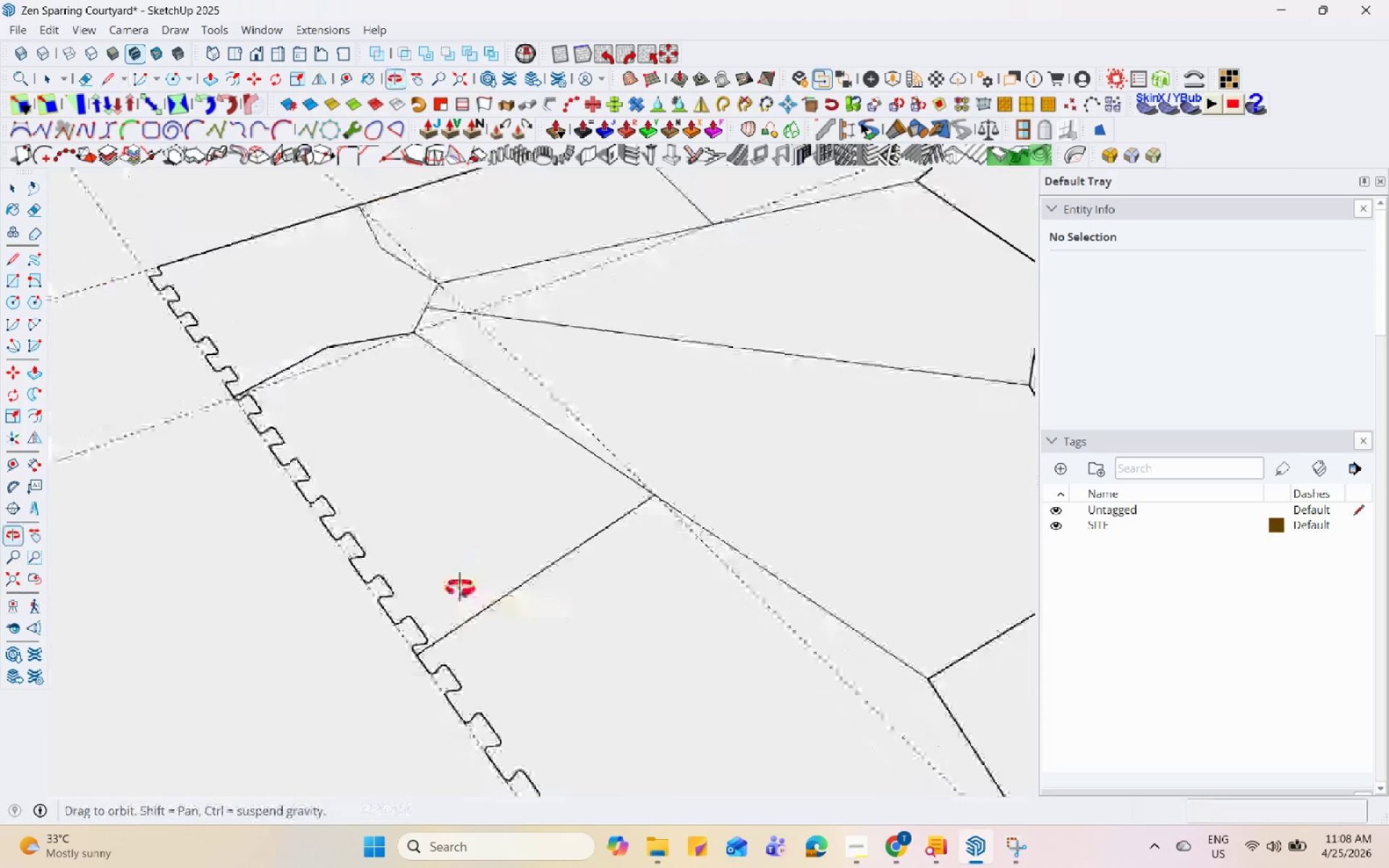 
scroll: coordinate [428, 561], scroll_direction: down, amount: 11.0
 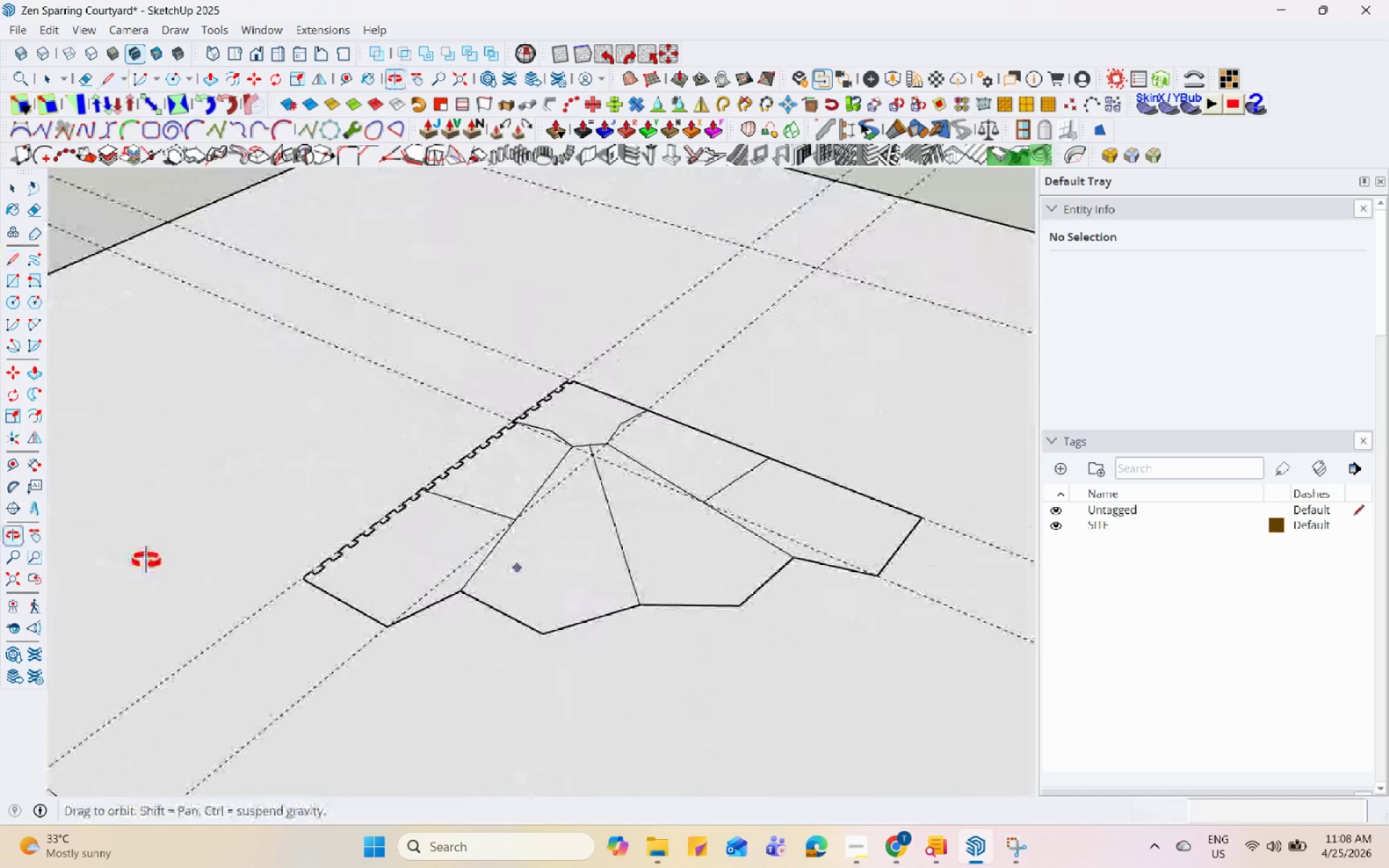 
scroll: coordinate [552, 537], scroll_direction: up, amount: 20.0
 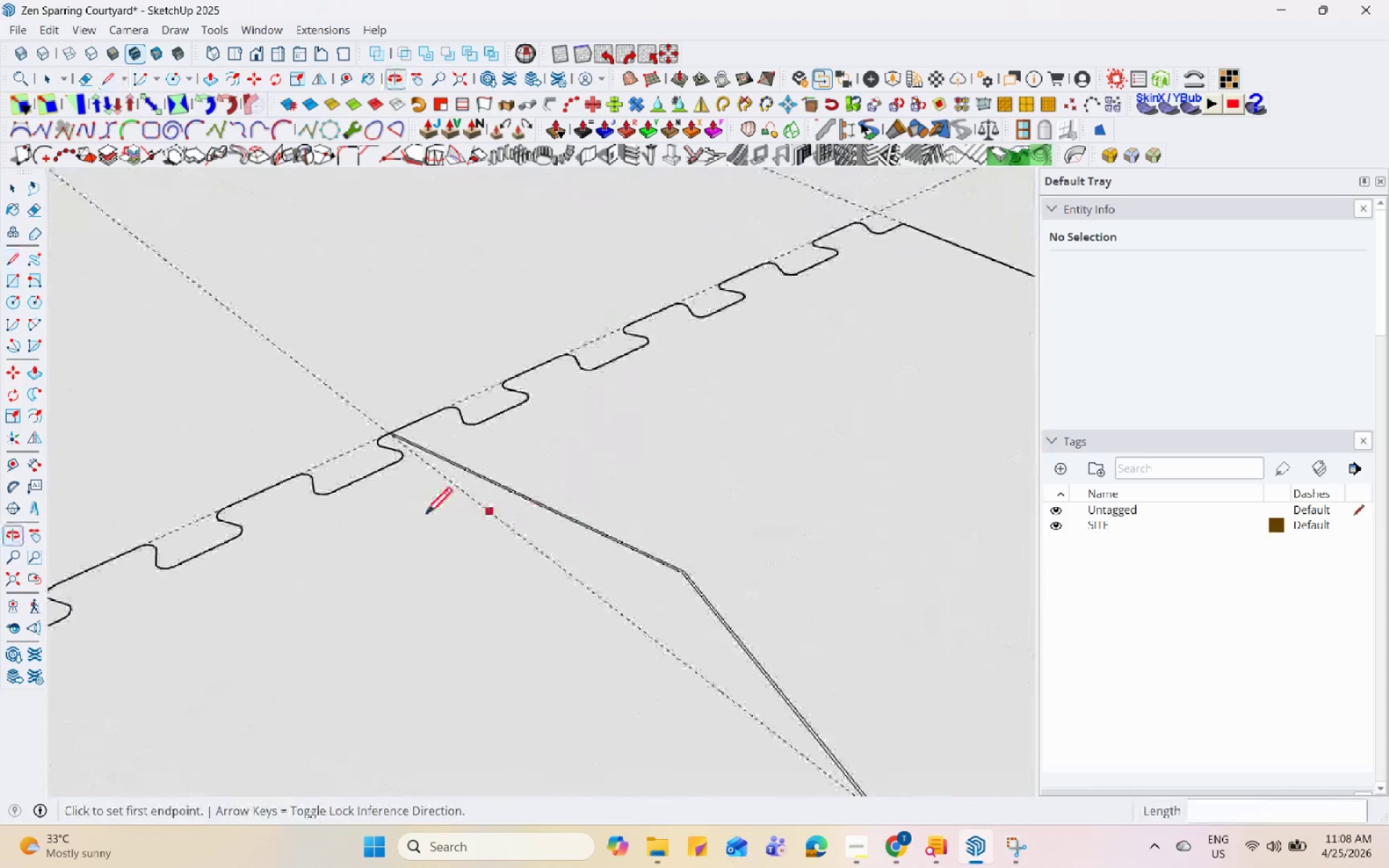 
key(Space)
 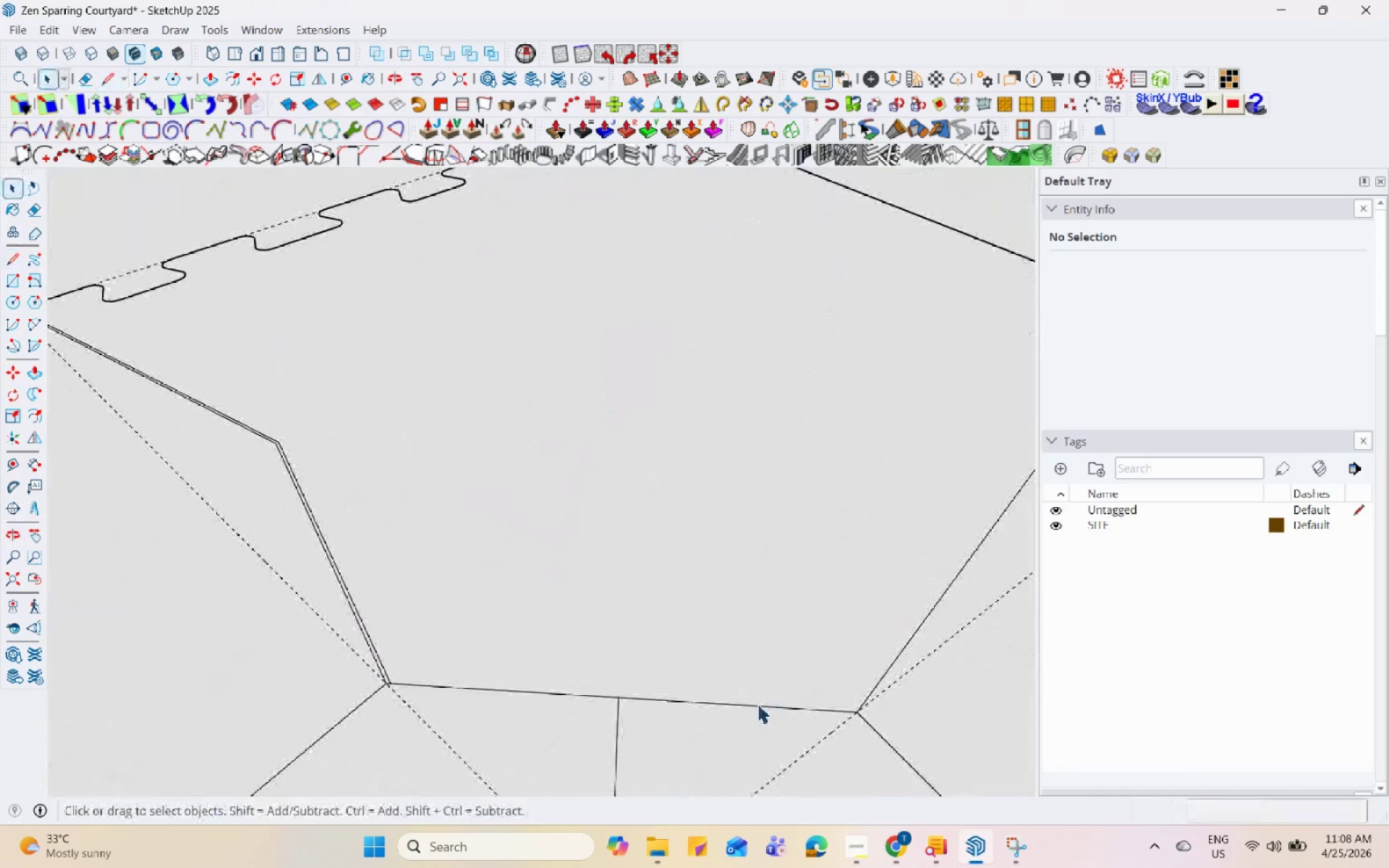 
scroll: coordinate [783, 660], scroll_direction: up, amount: 2.0
 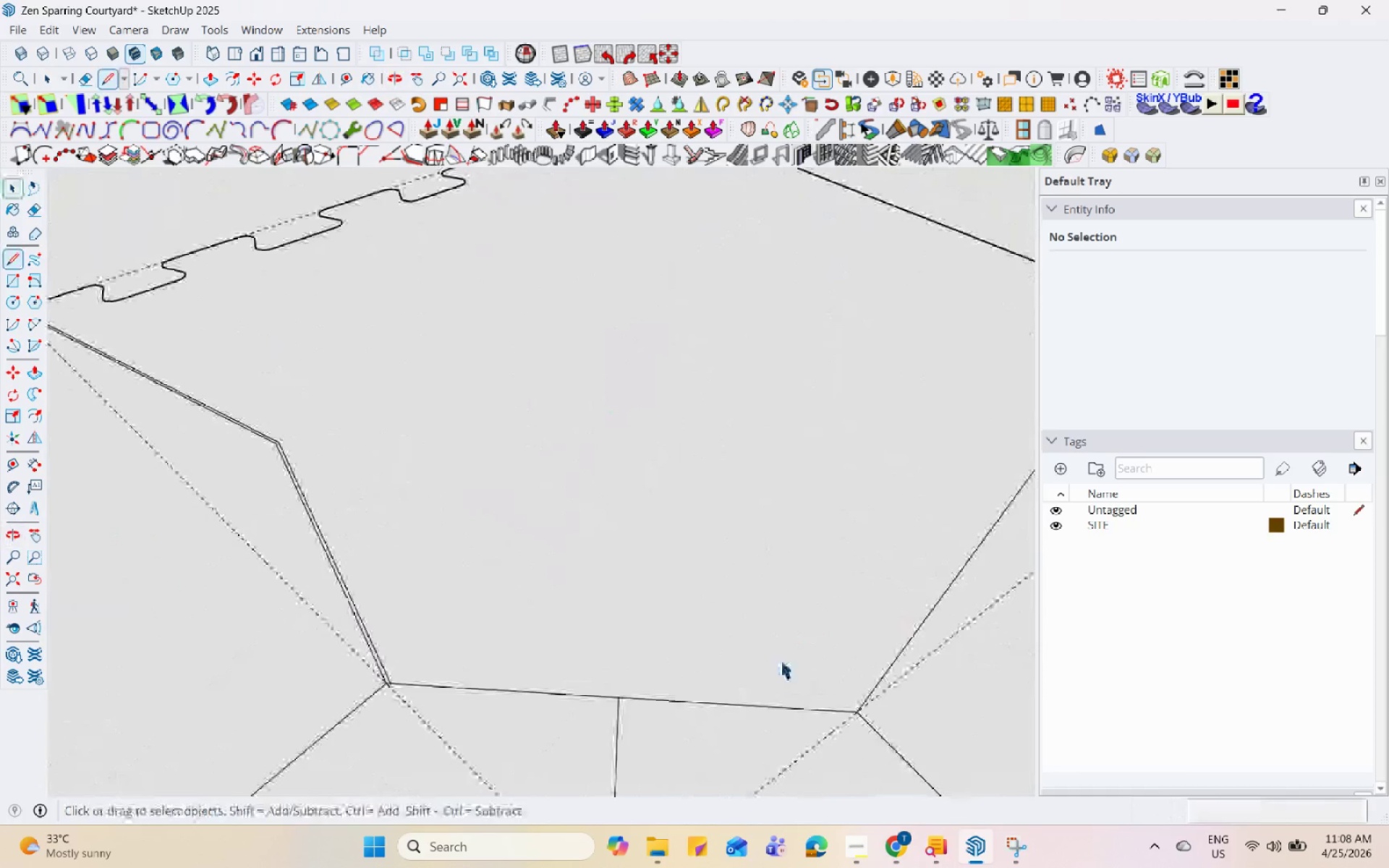 
left_click([757, 704])
 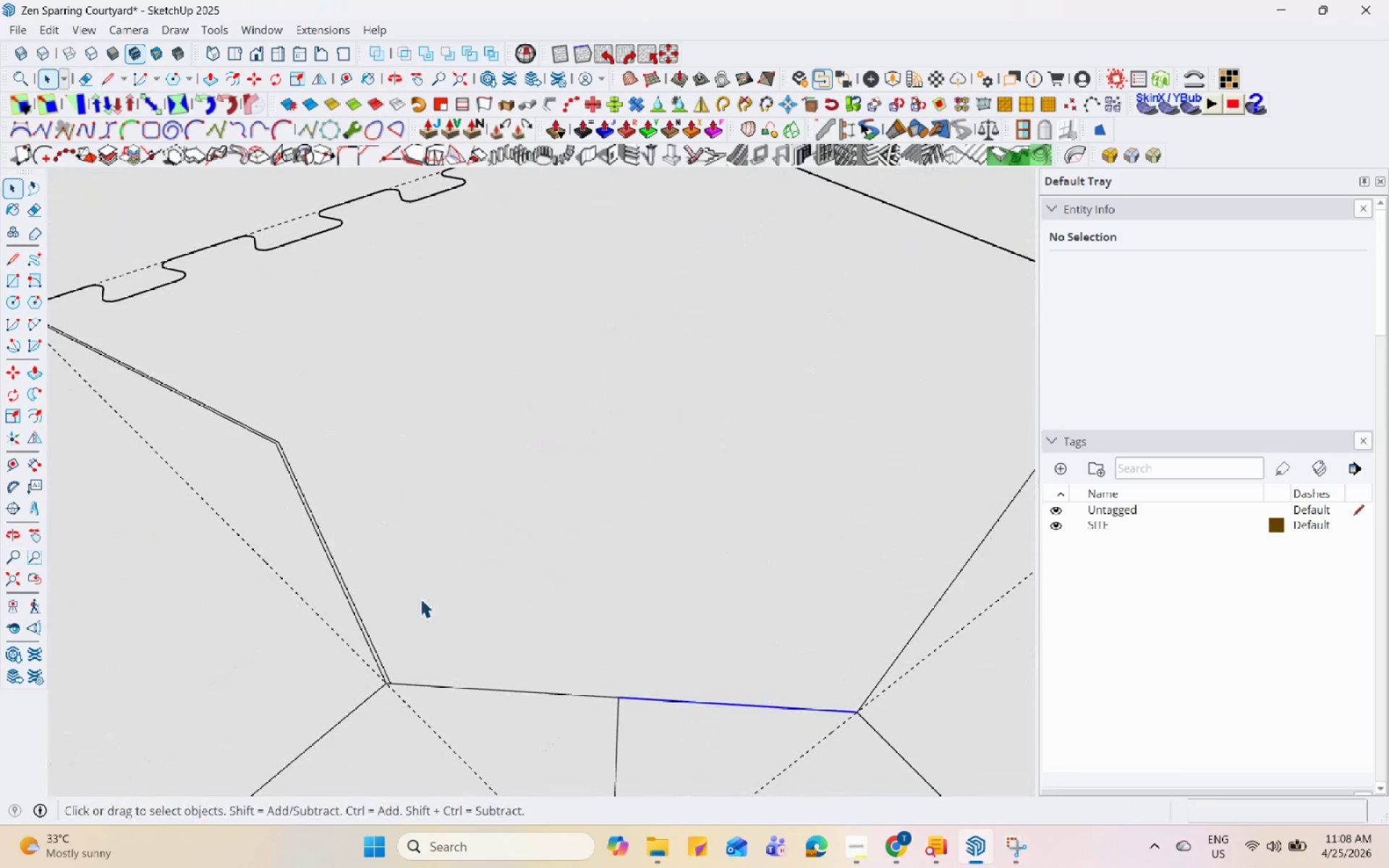 
hold_key(key=ControlLeft, duration=3.19)
 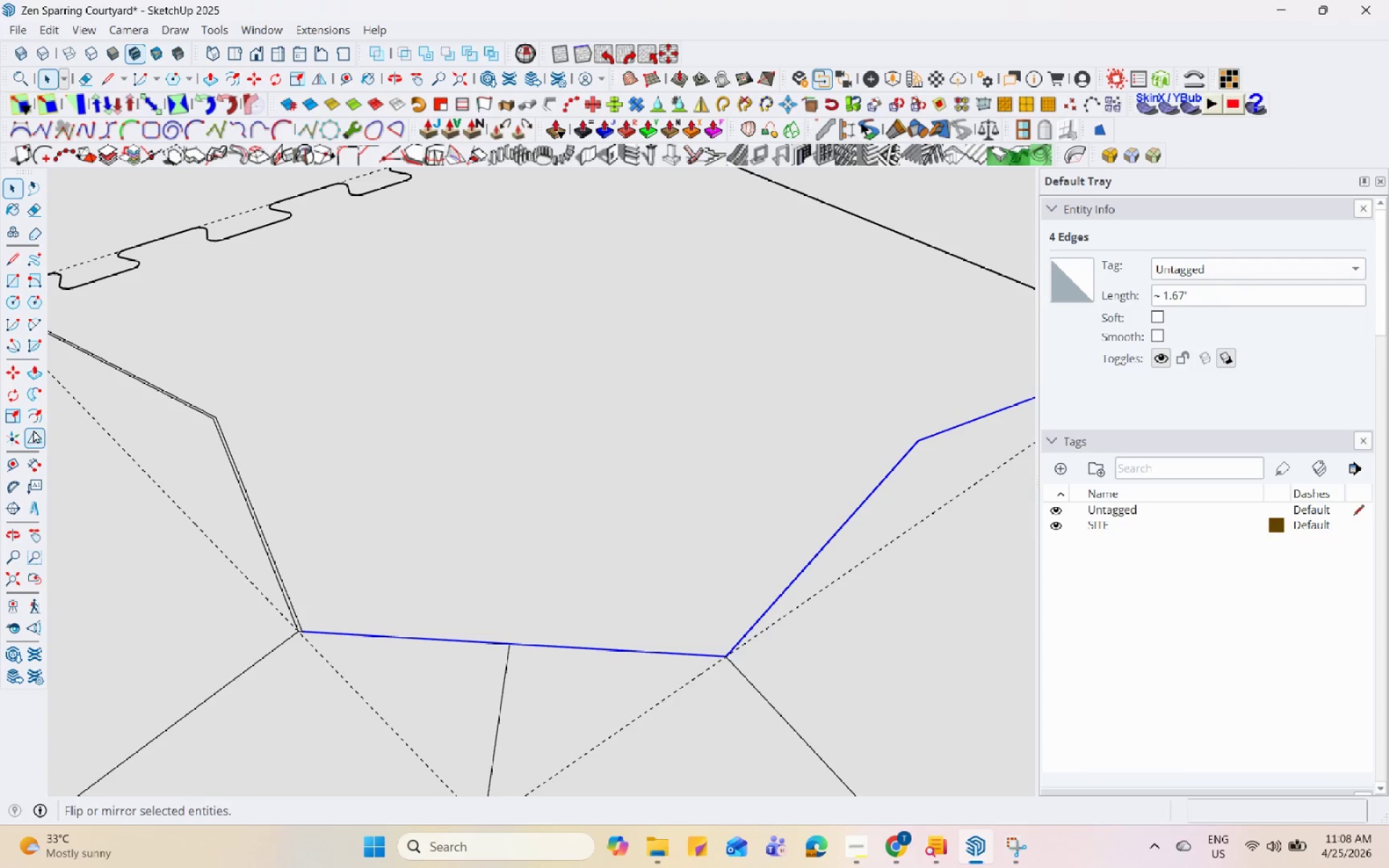 
scroll: coordinate [471, 644], scroll_direction: down, amount: 1.0
 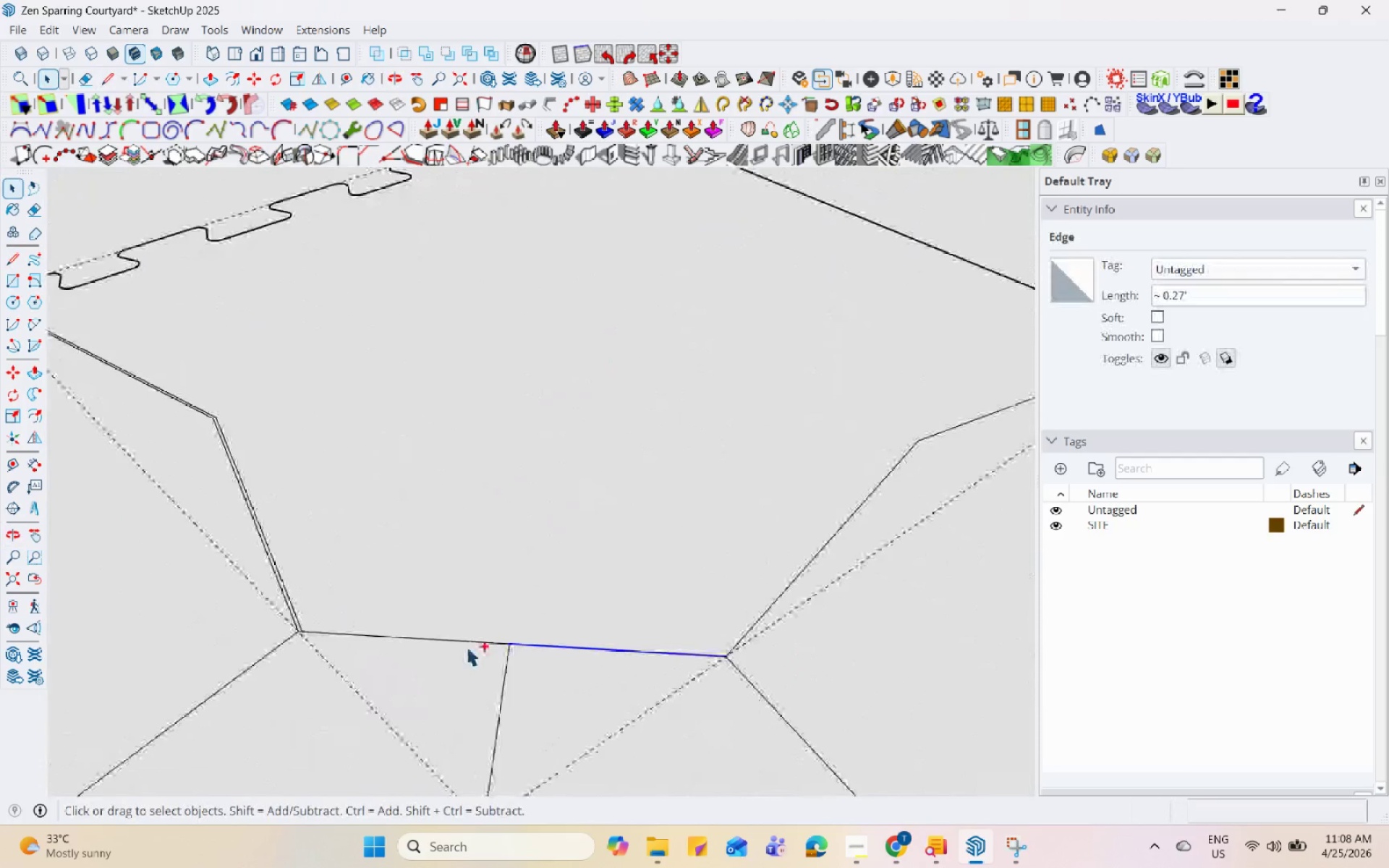 
left_click([467, 642])
 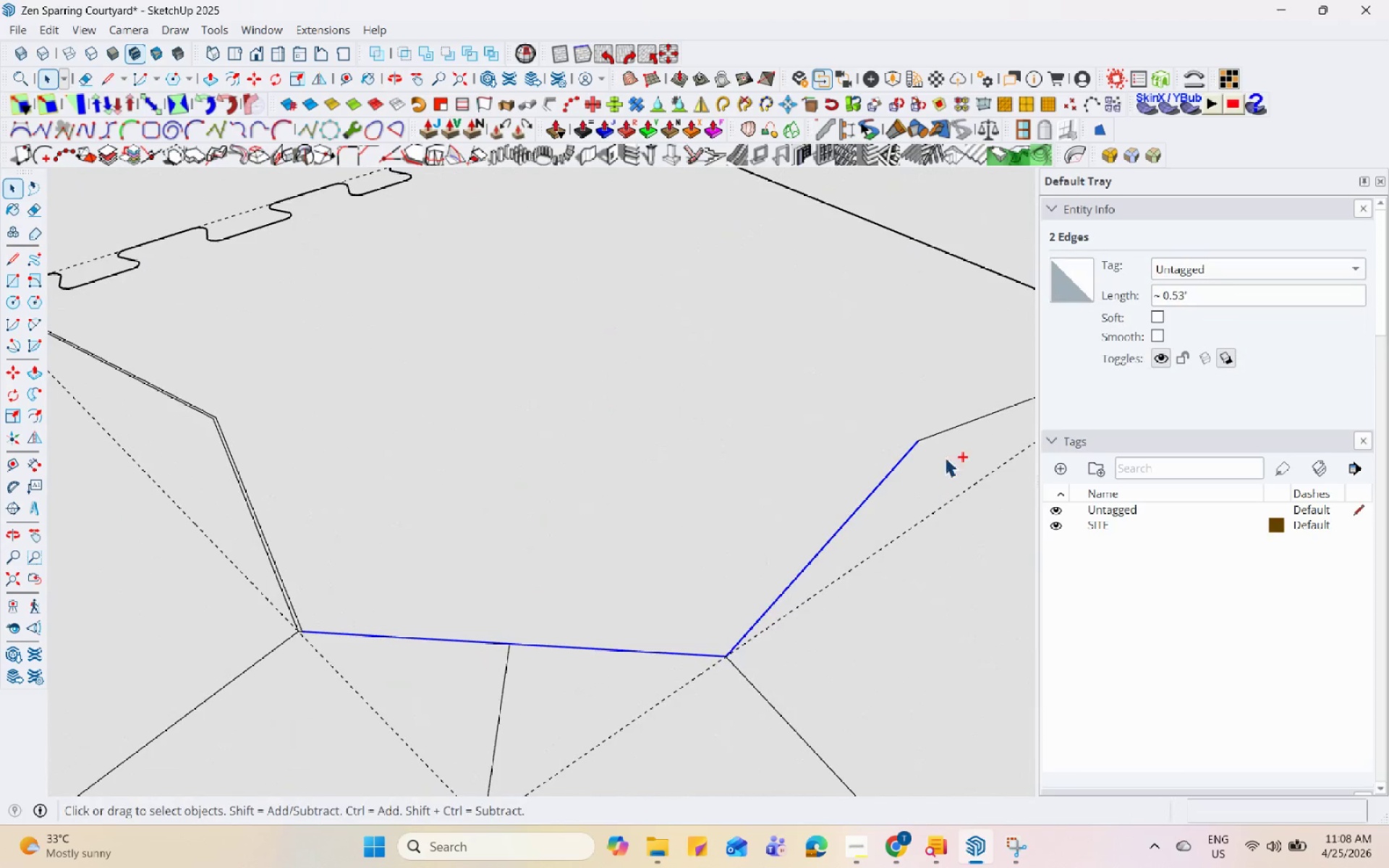 
left_click([956, 431])
 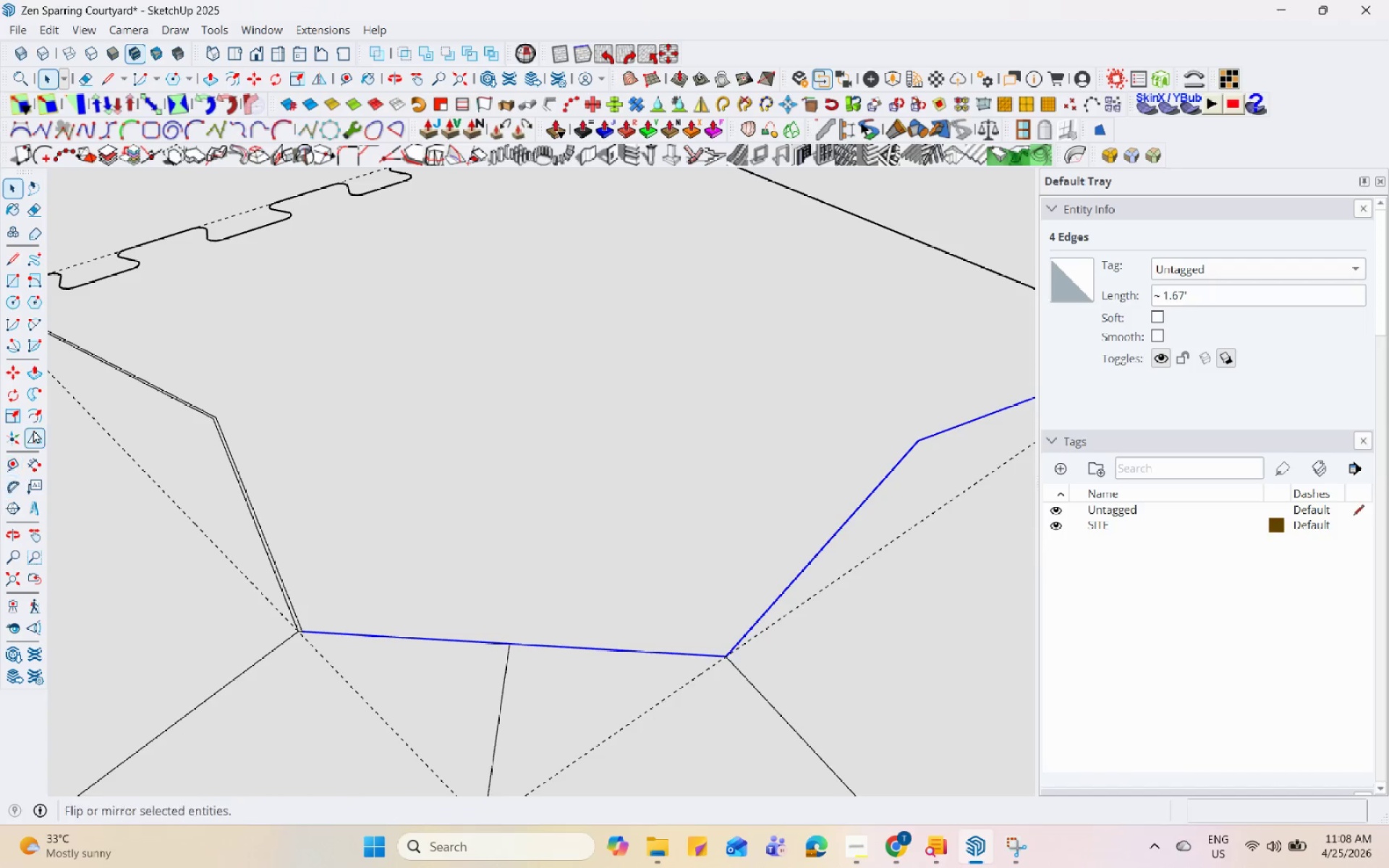 
left_click([38, 415])
 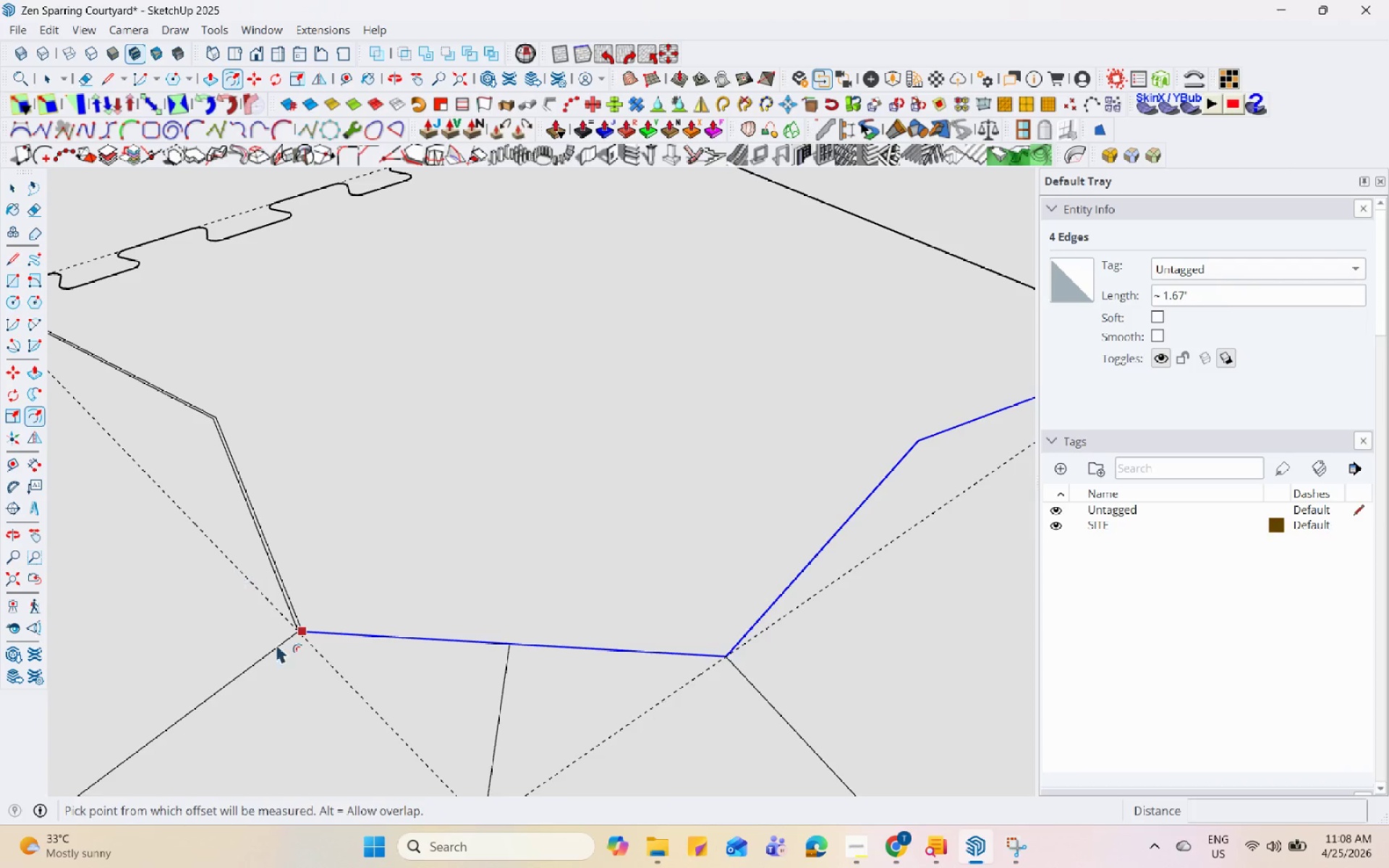 
left_click([331, 623])
 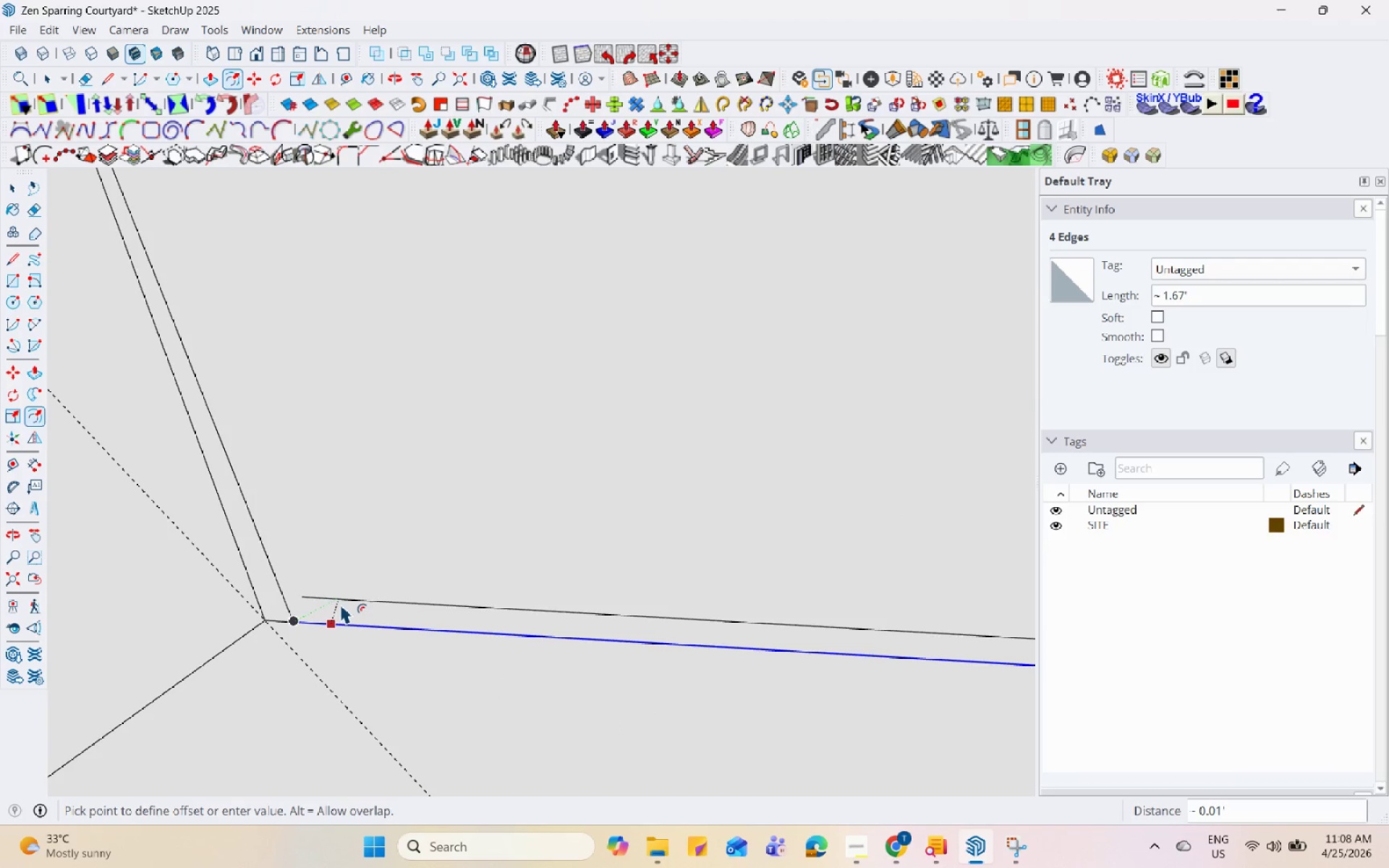 
scroll: coordinate [336, 624], scroll_direction: up, amount: 19.0
 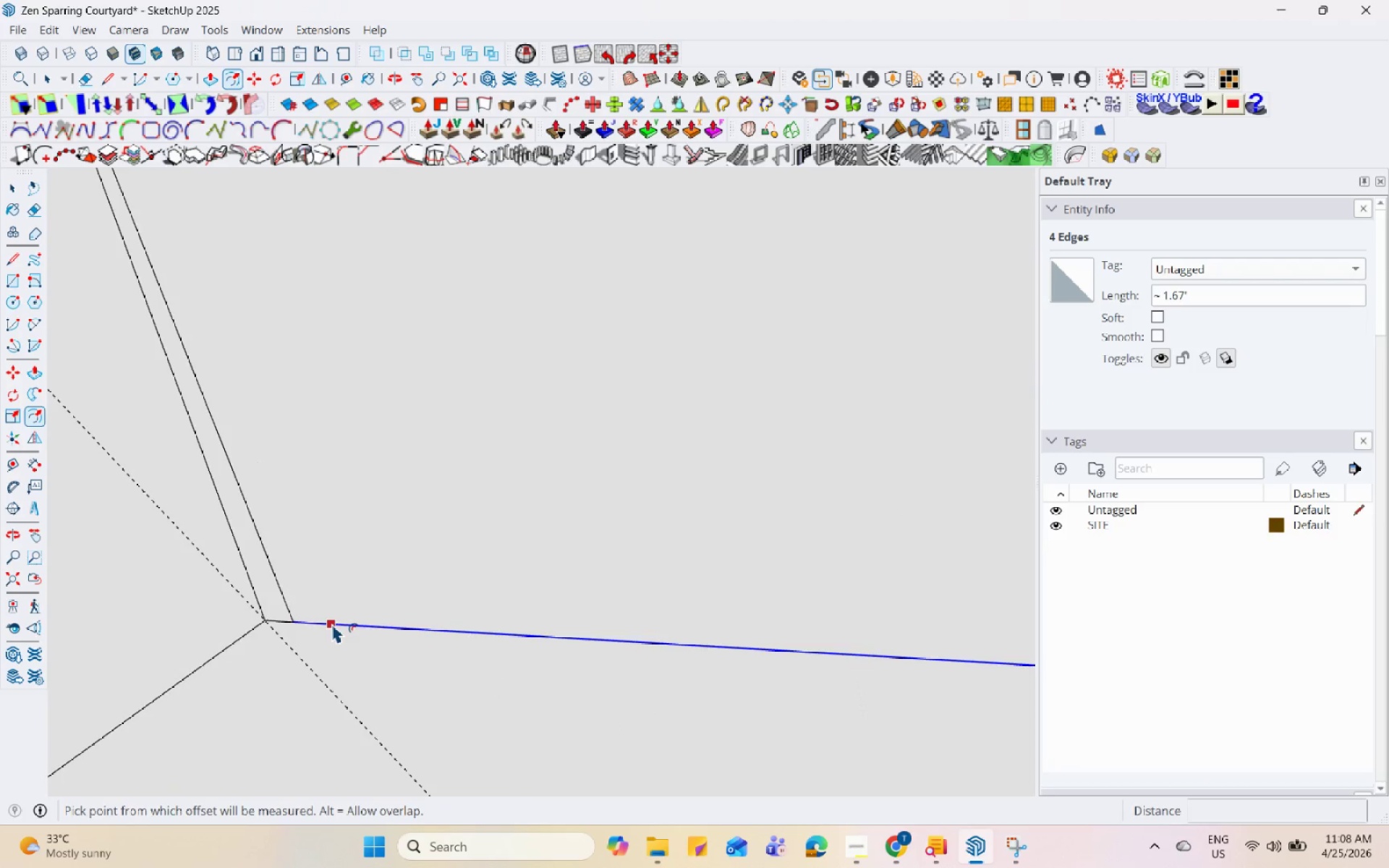 
left_click([342, 603])
 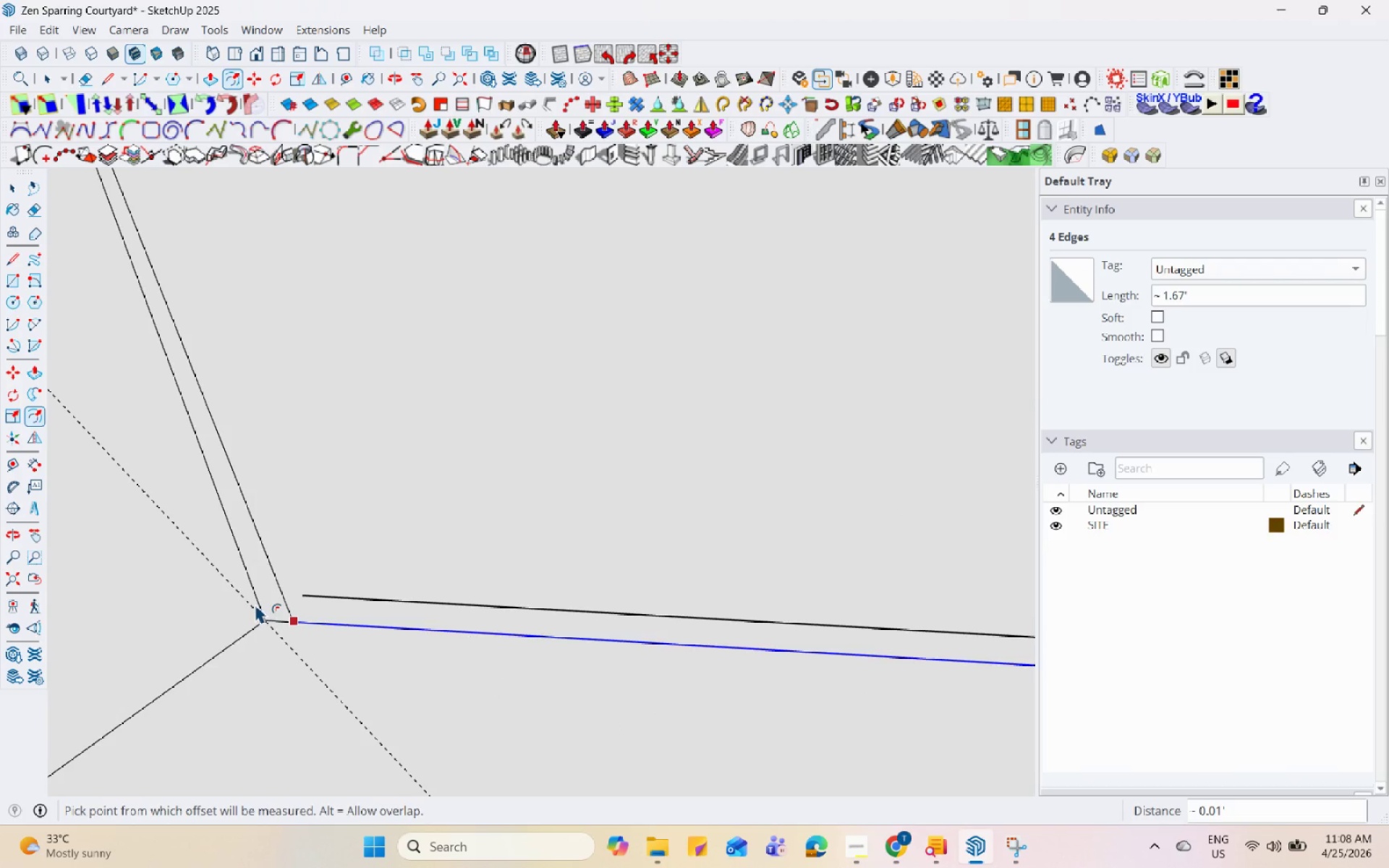 
scroll: coordinate [258, 599], scroll_direction: down, amount: 20.0
 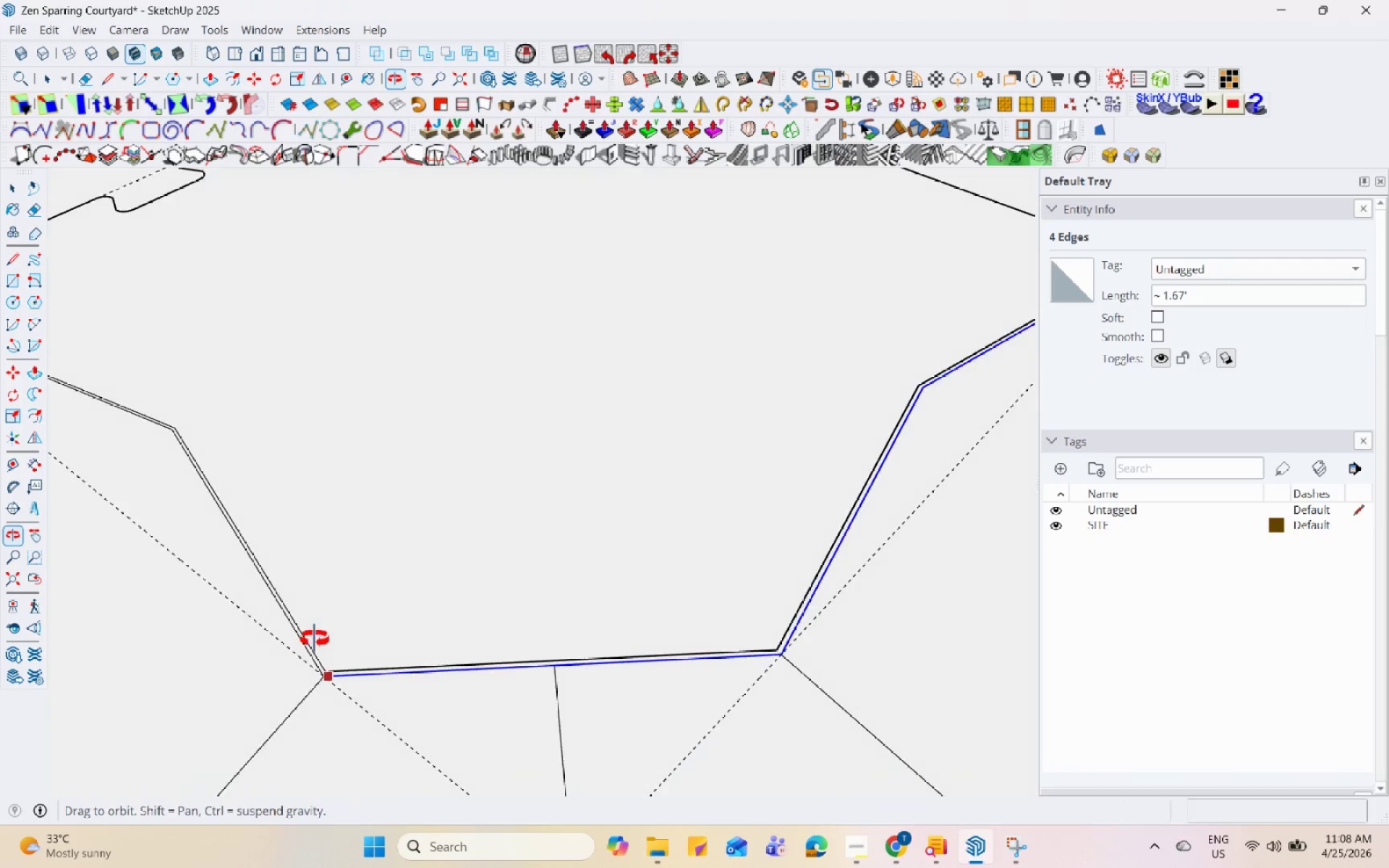 
key(Space)
 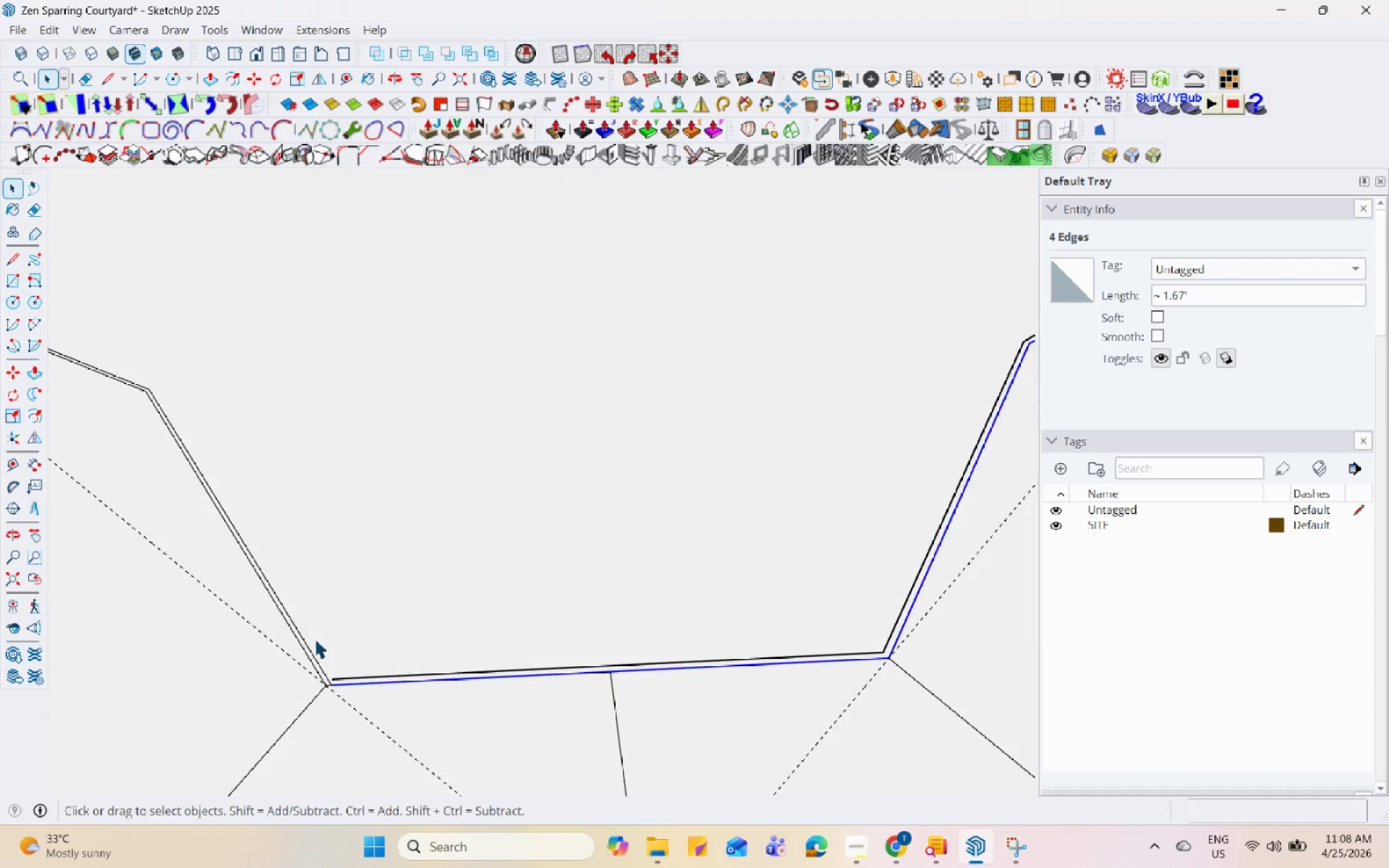 
key(L)
 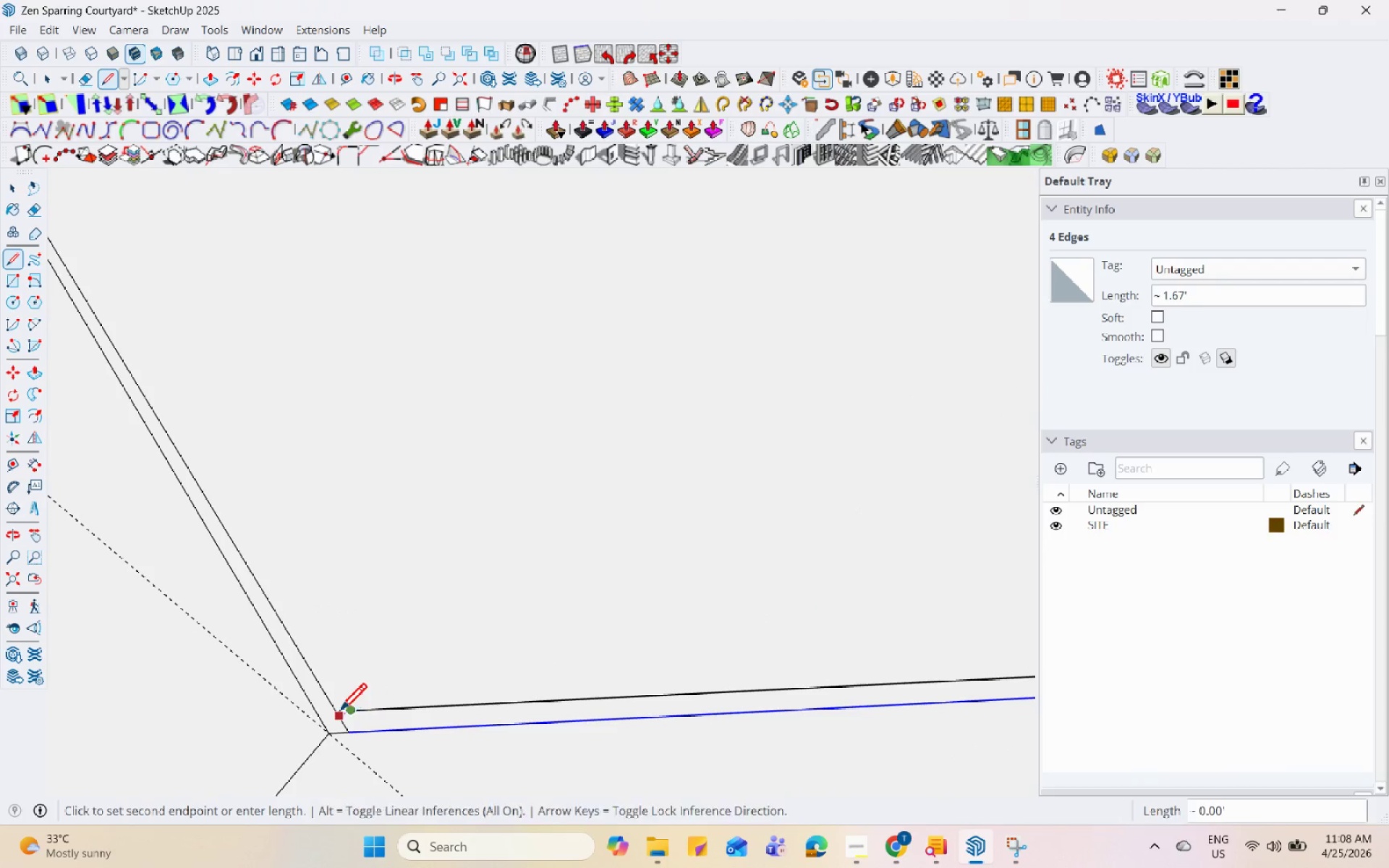 
scroll: coordinate [377, 754], scroll_direction: up, amount: 14.0
 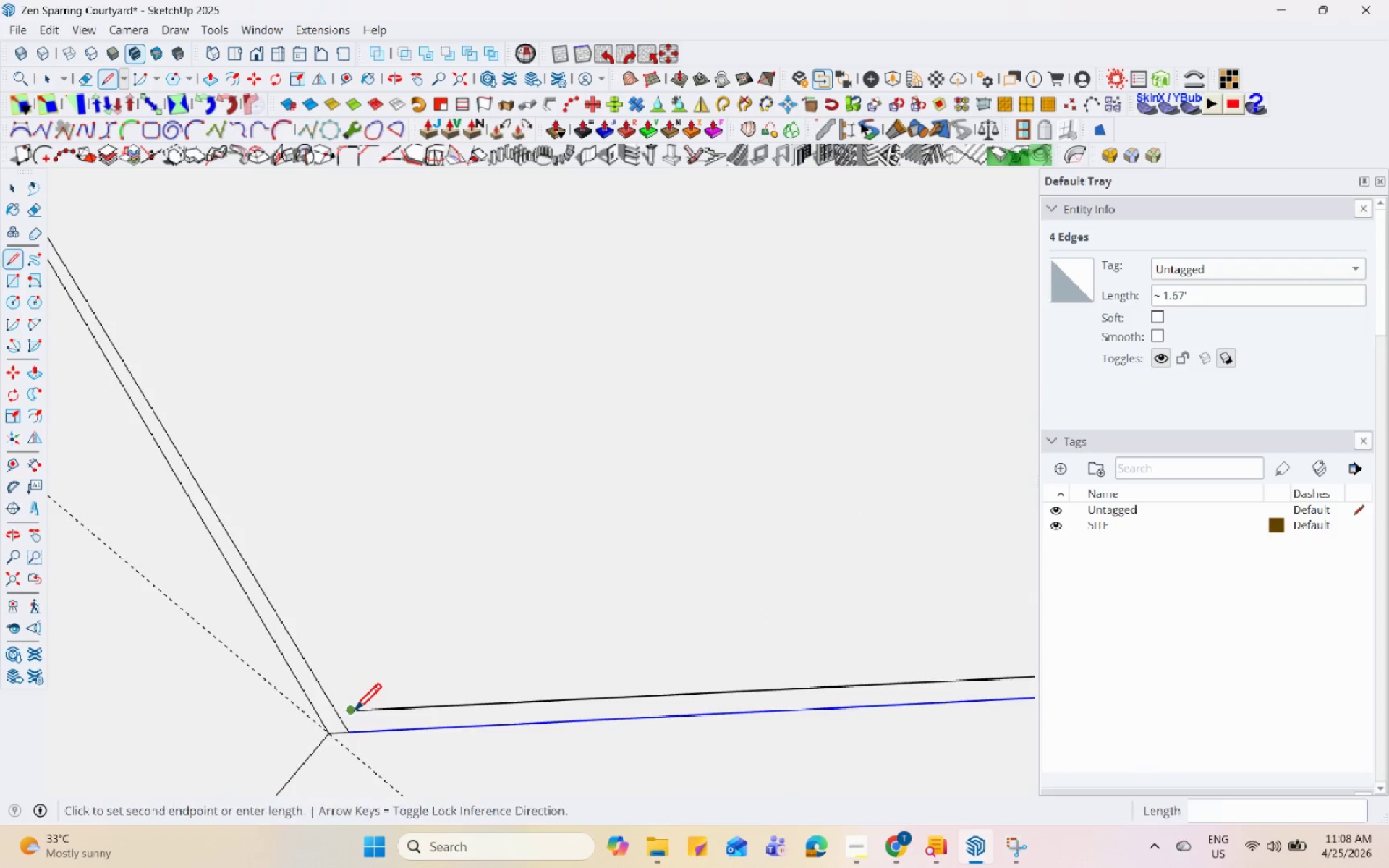 
double_click([337, 712])
 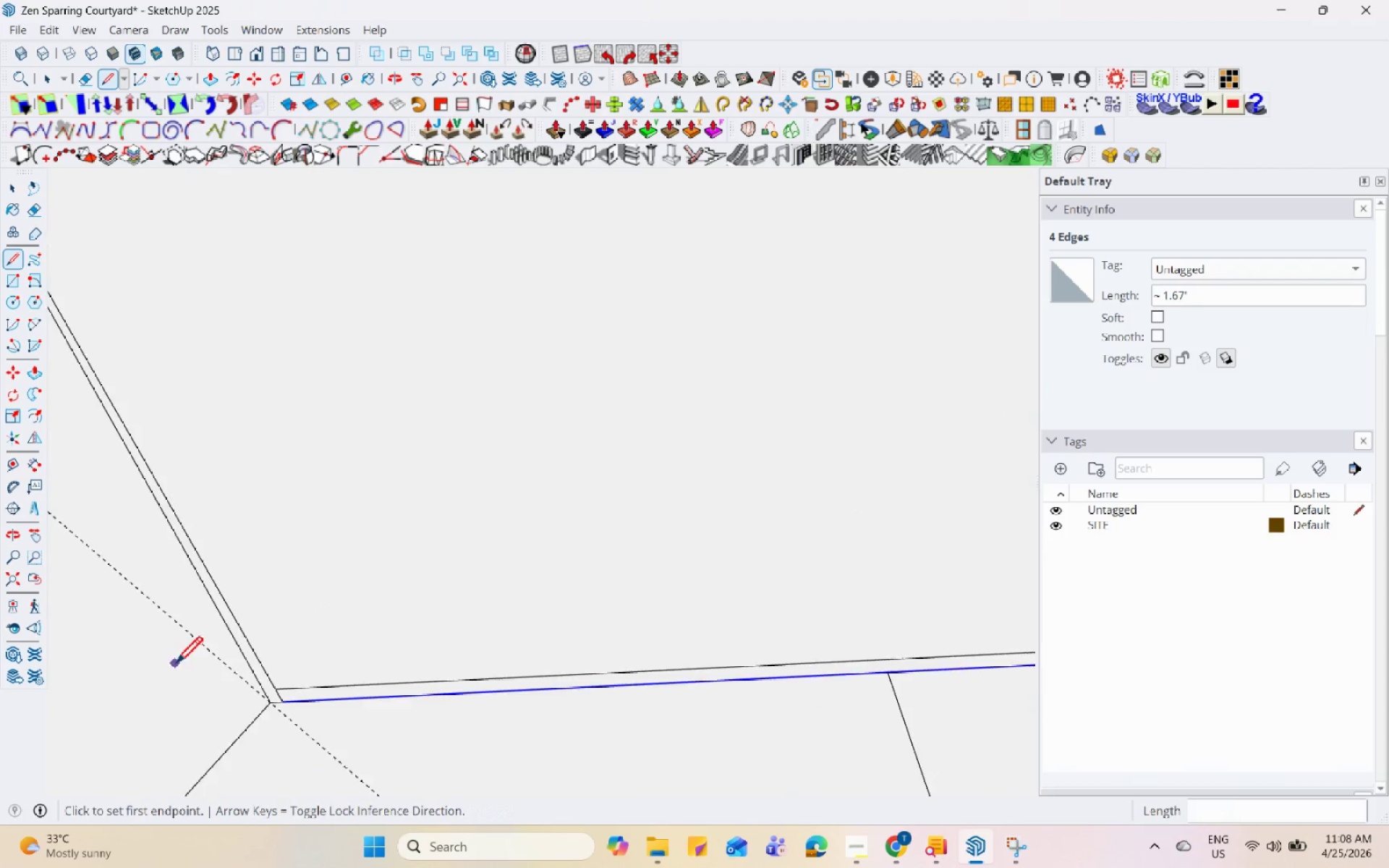 
key(Space)
 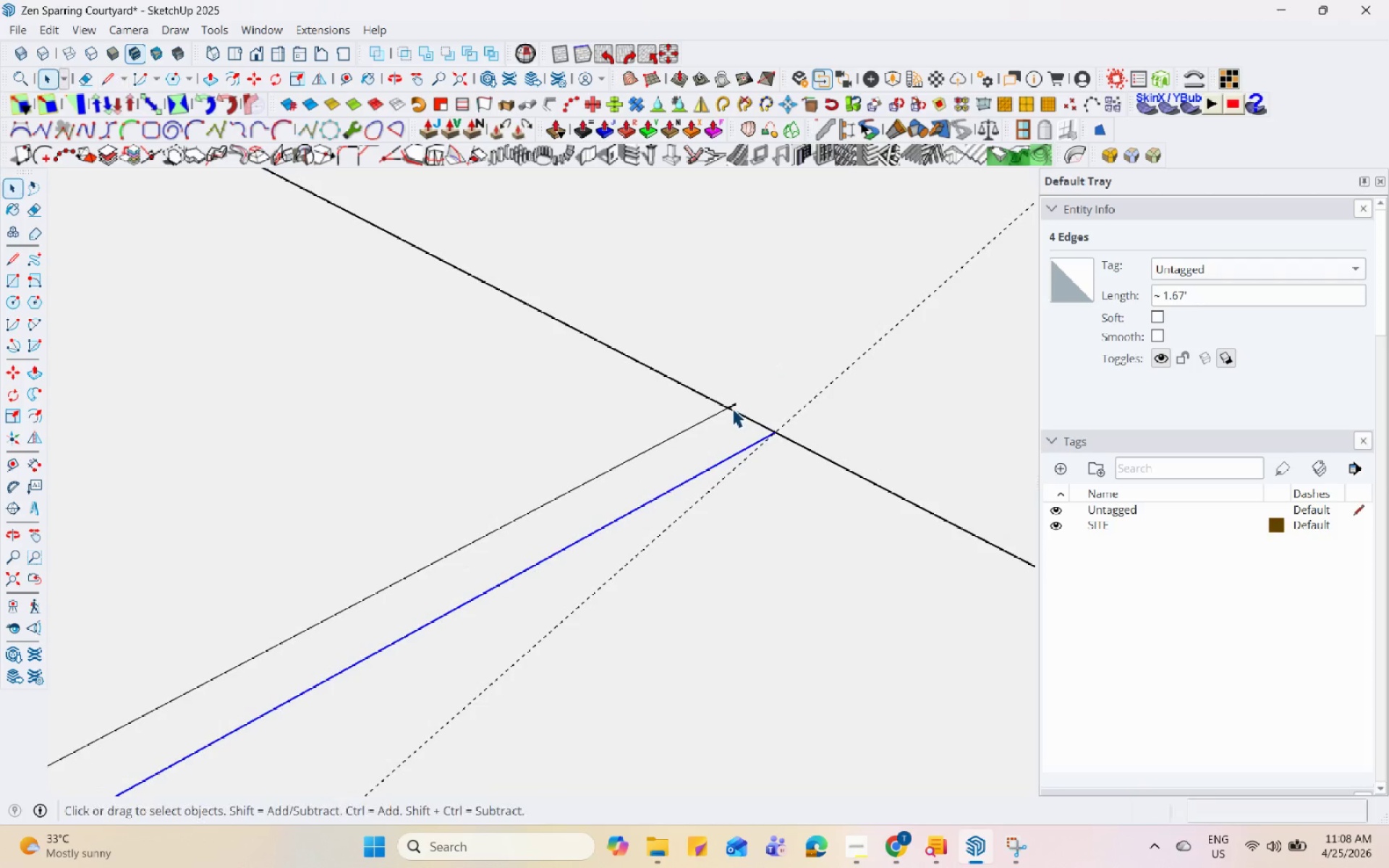 
scroll: coordinate [766, 409], scroll_direction: up, amount: 7.0
 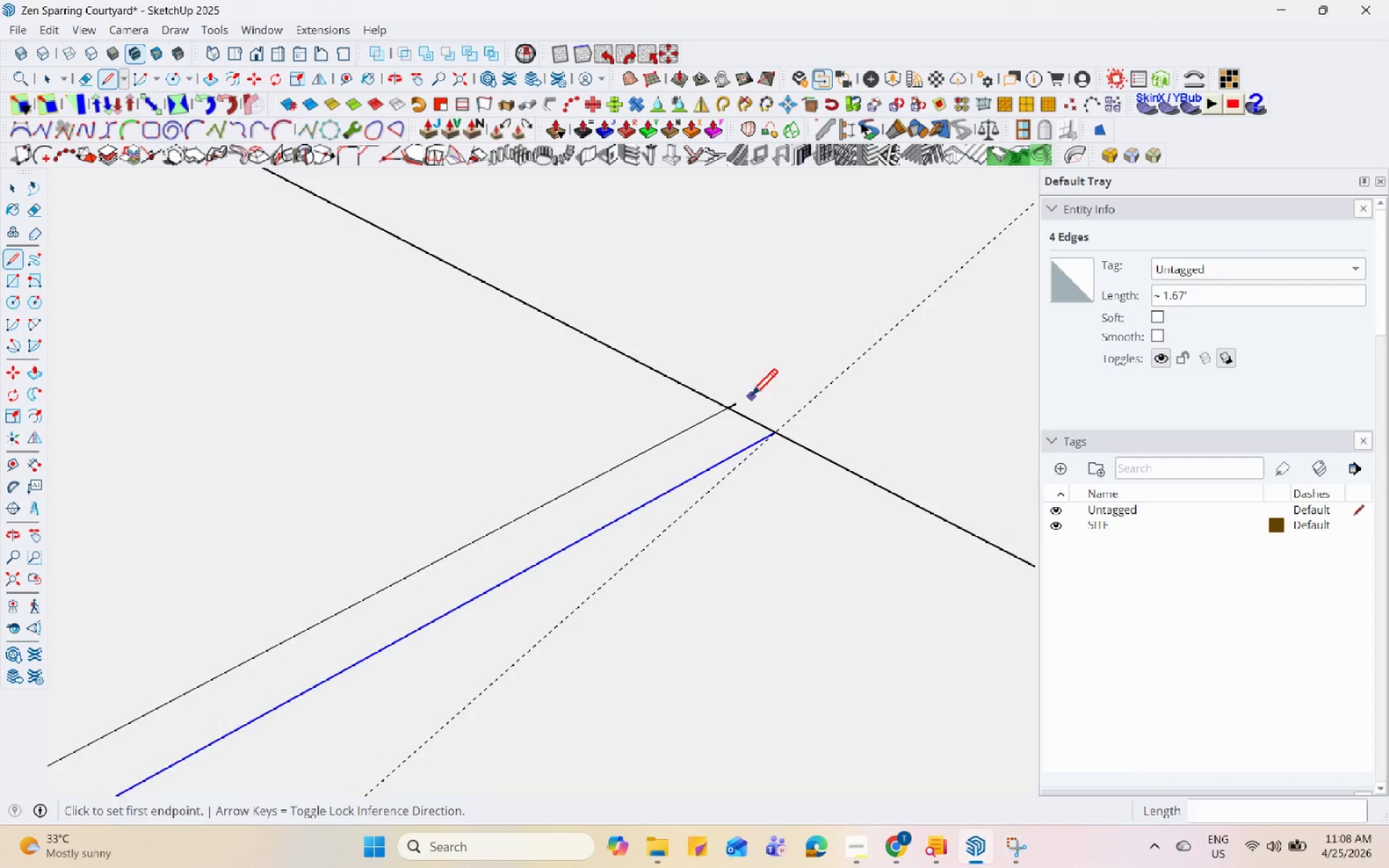 
left_click([732, 407])
 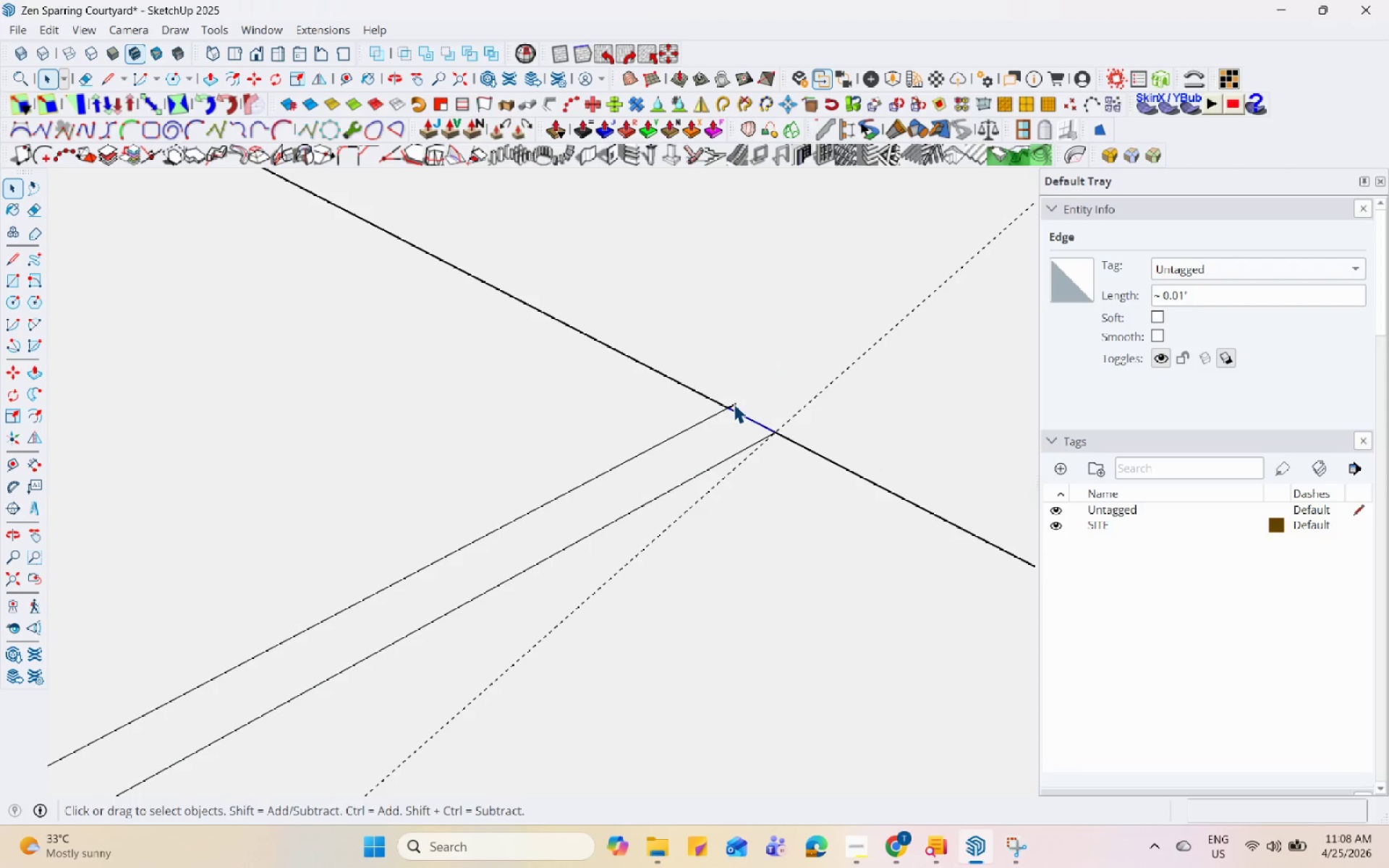 
left_click([735, 396])
 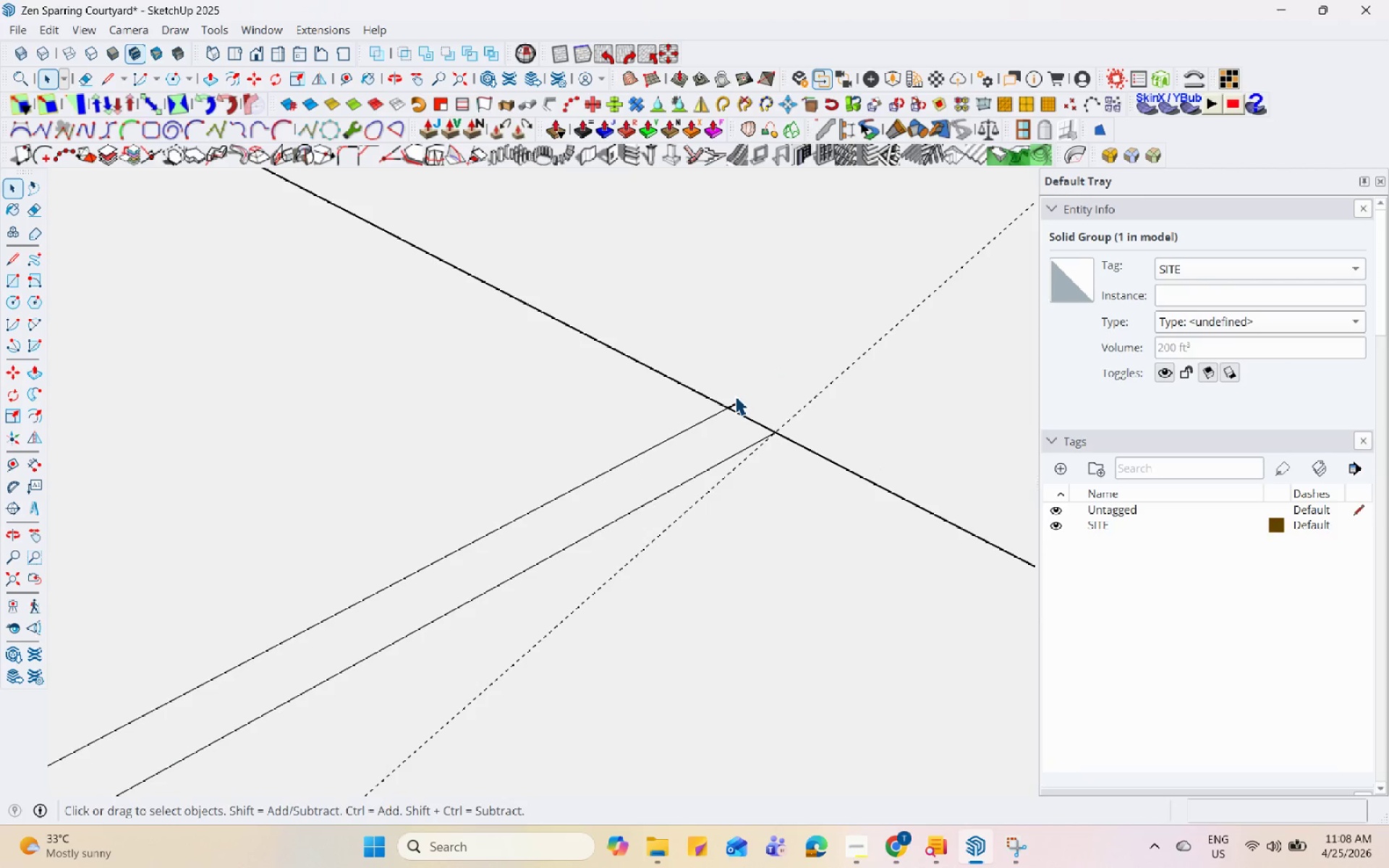 
scroll: coordinate [735, 396], scroll_direction: down, amount: 3.0
 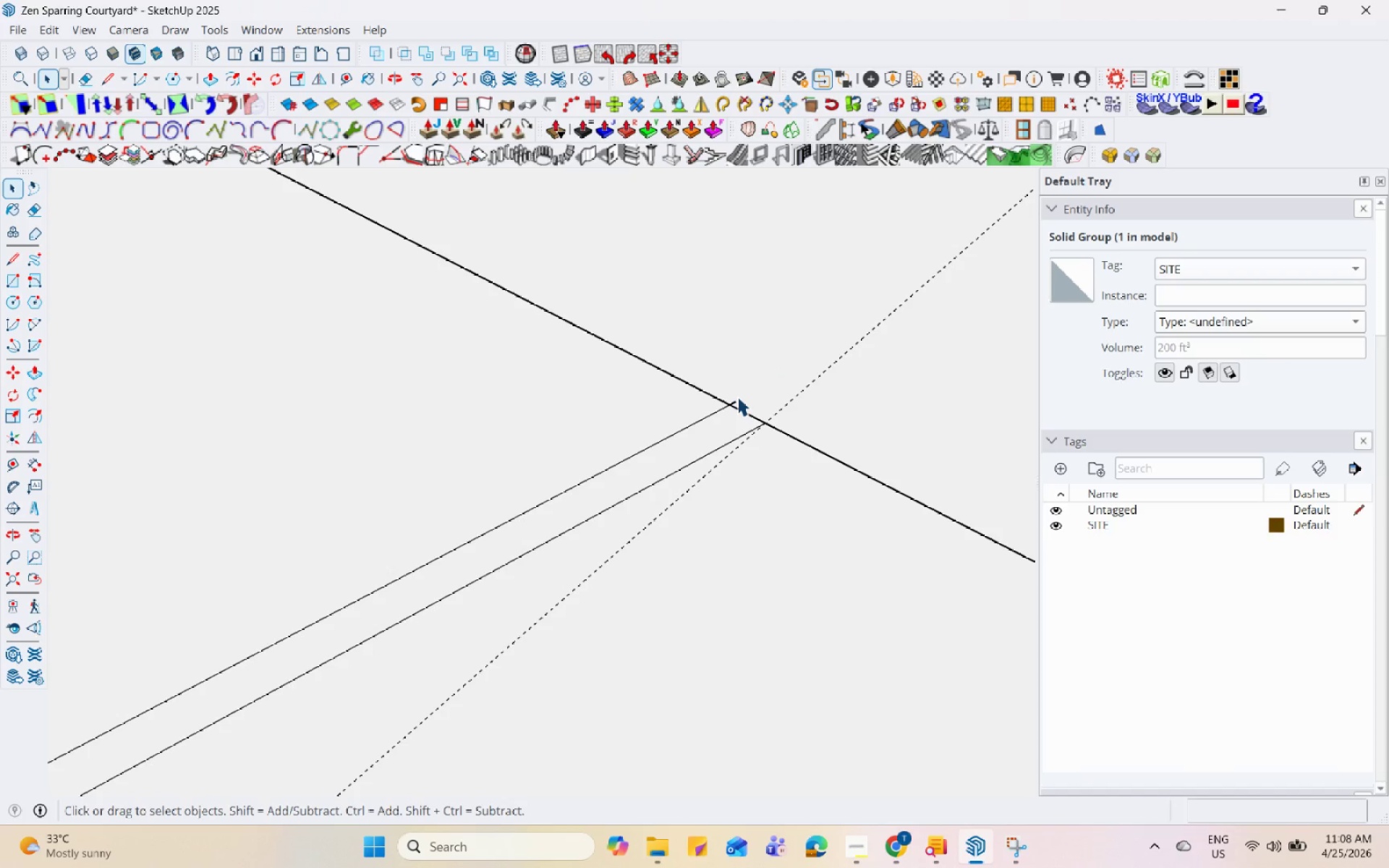 
scroll: coordinate [737, 397], scroll_direction: up, amount: 3.0
 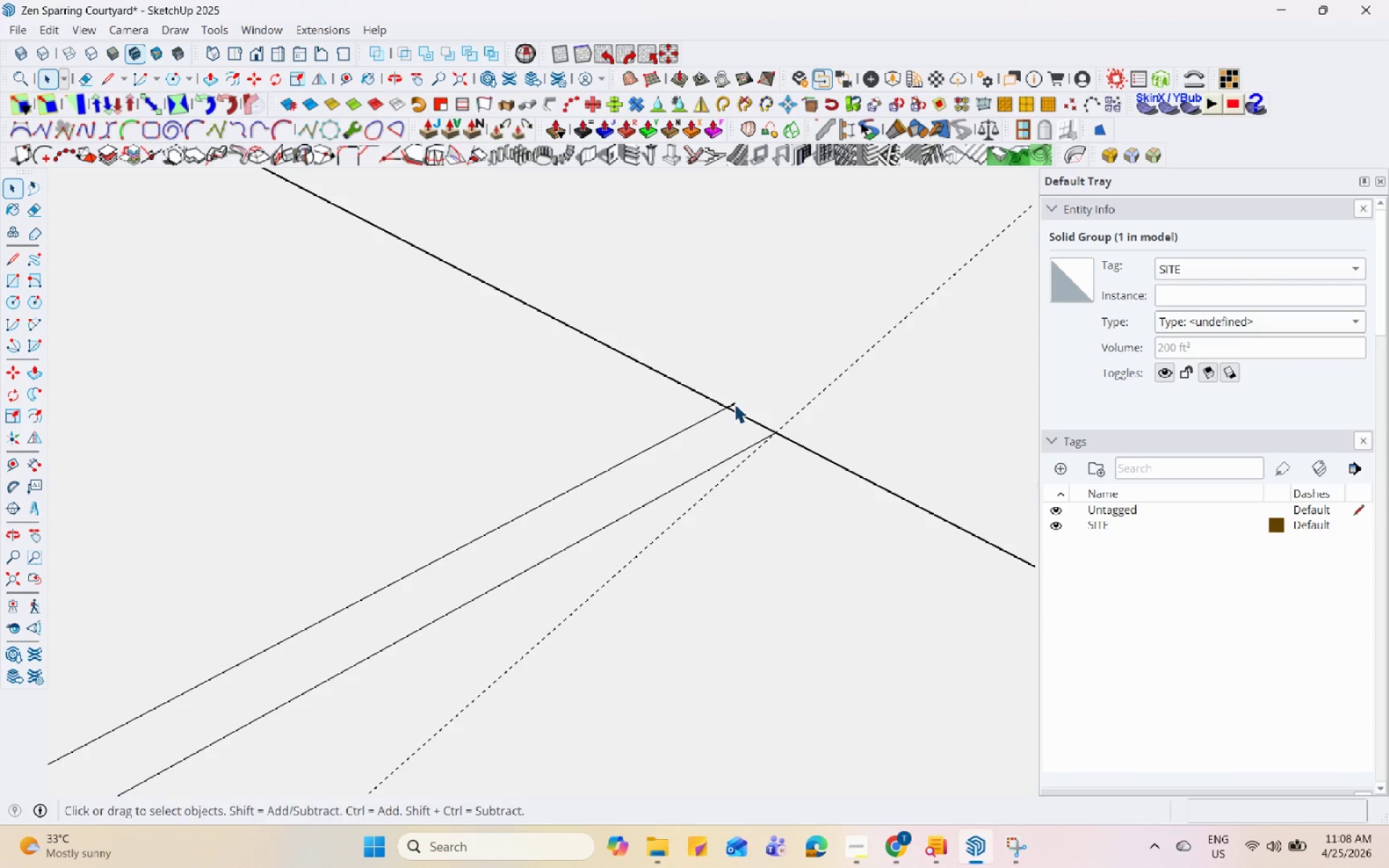 
left_click([729, 401])
 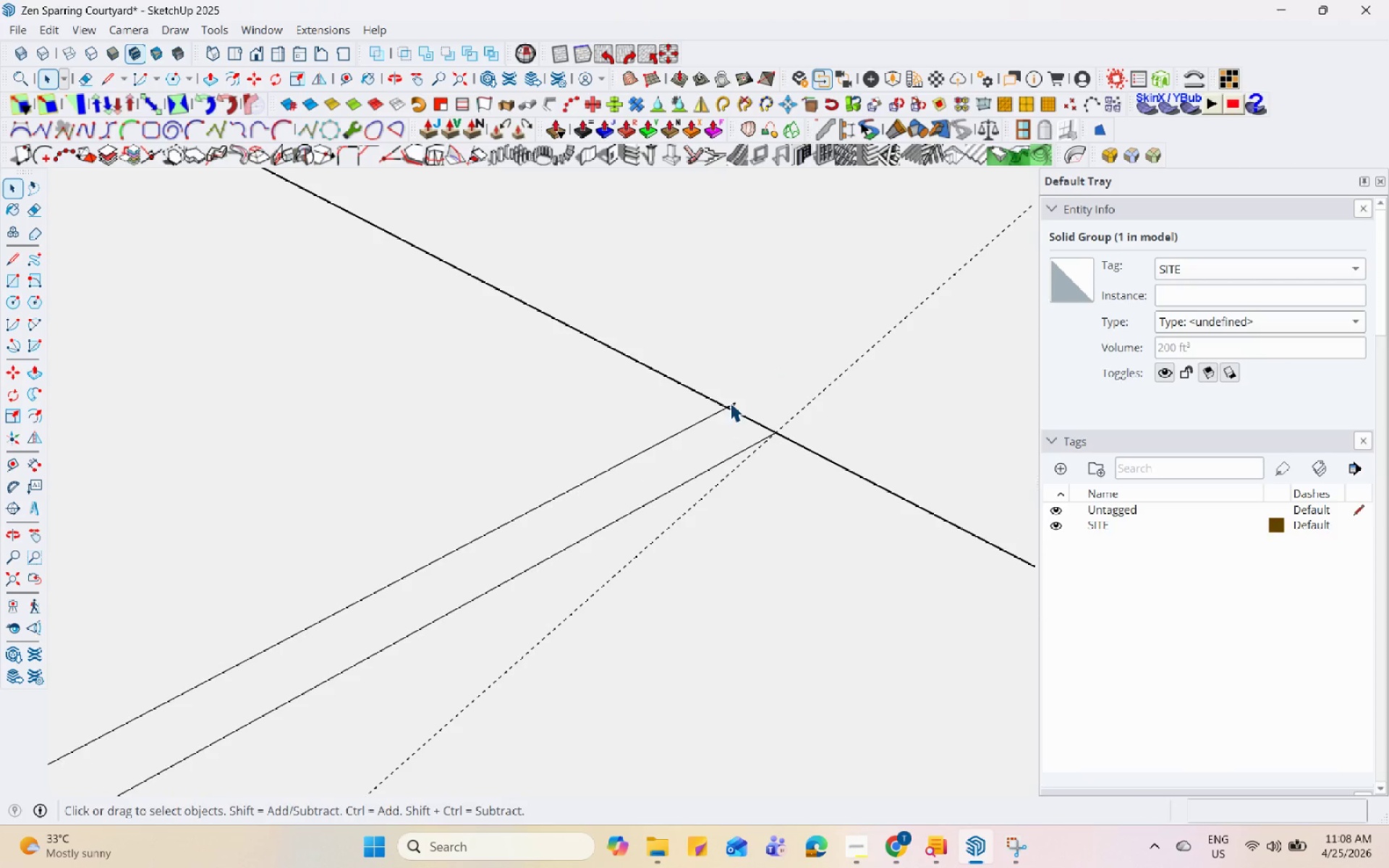 
left_click_drag(start_coordinate=[730, 402], to_coordinate=[734, 402])
 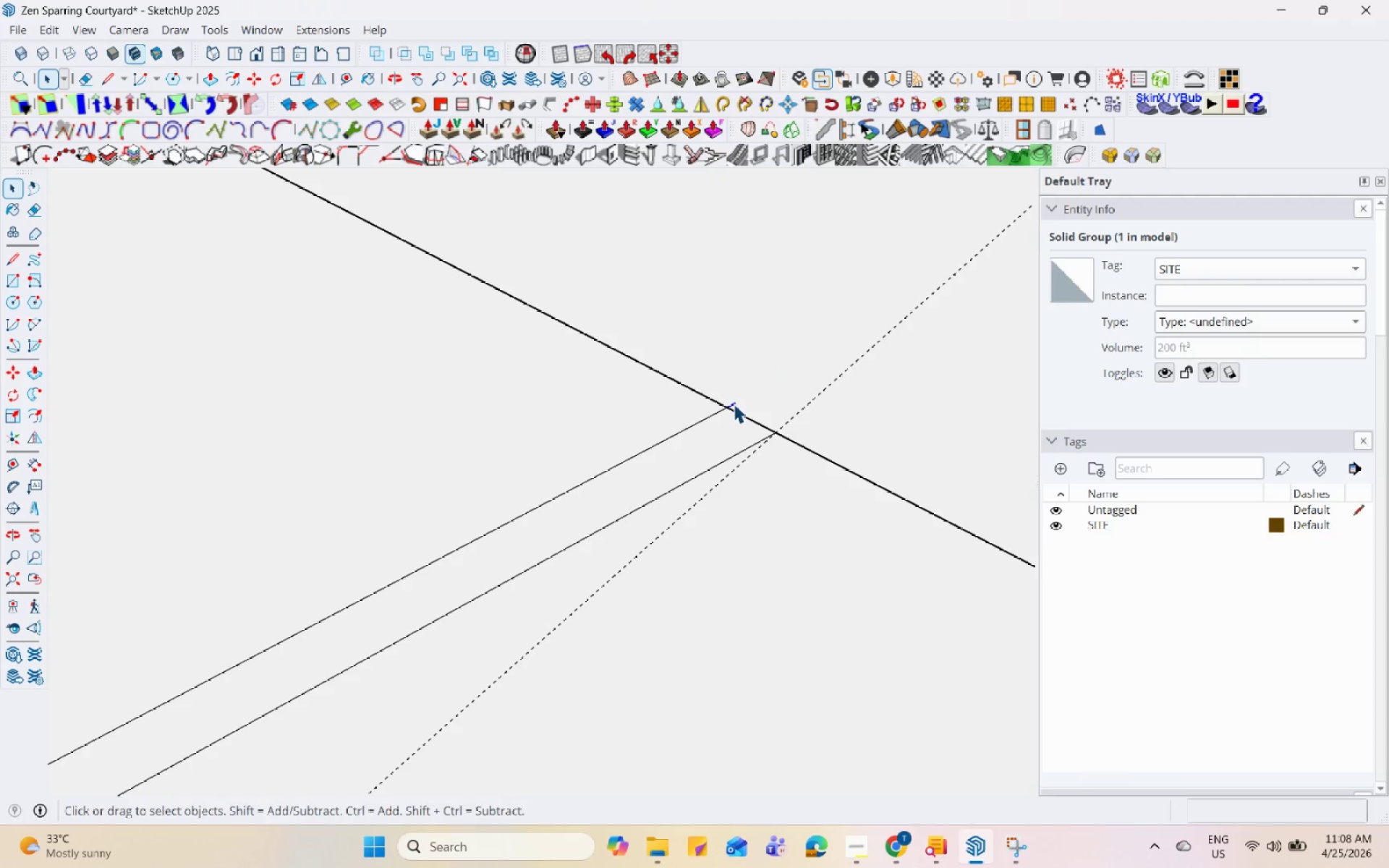 
right_click([734, 404])
 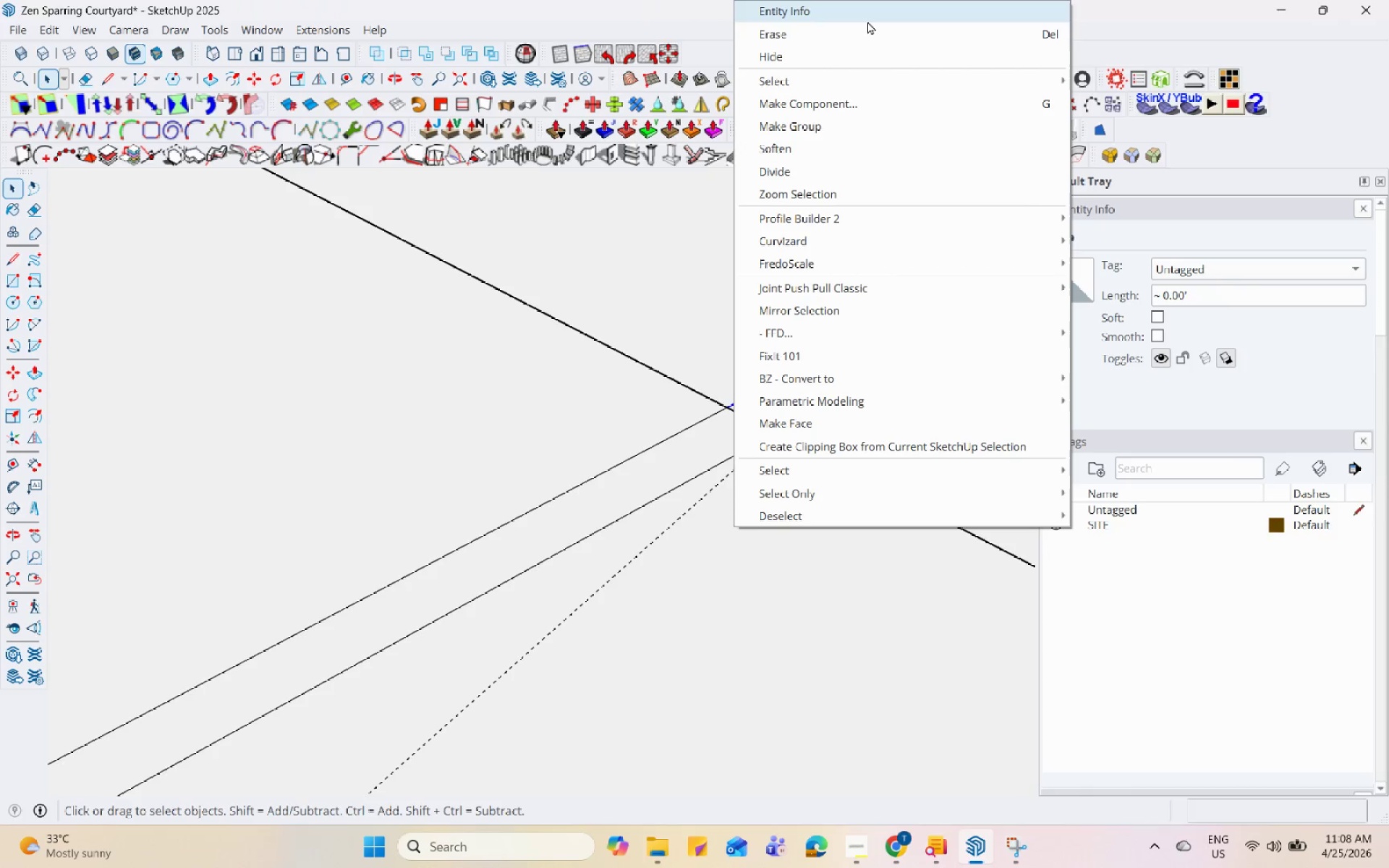 
left_click([865, 27])
 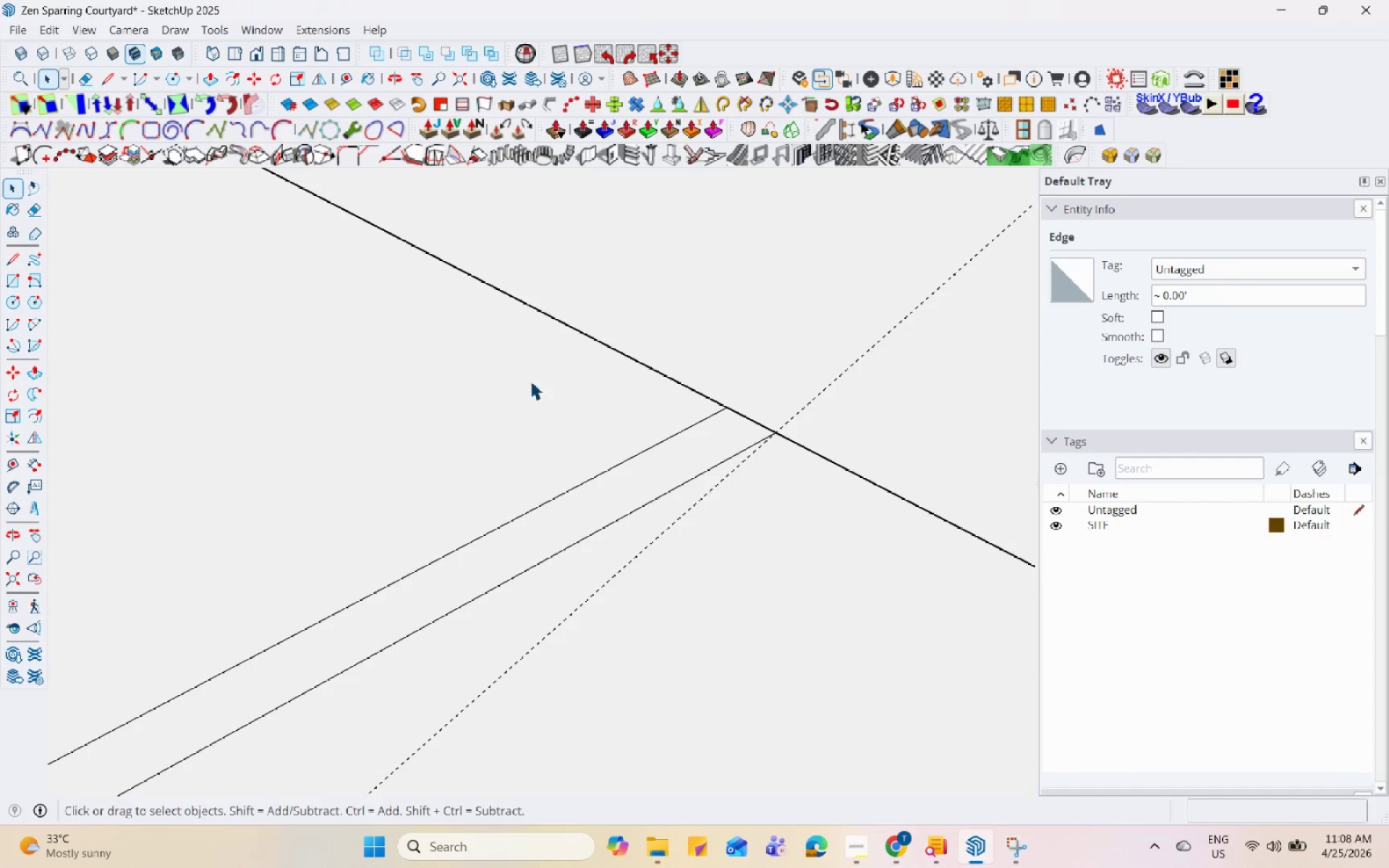 
scroll: coordinate [490, 380], scroll_direction: down, amount: 53.0
 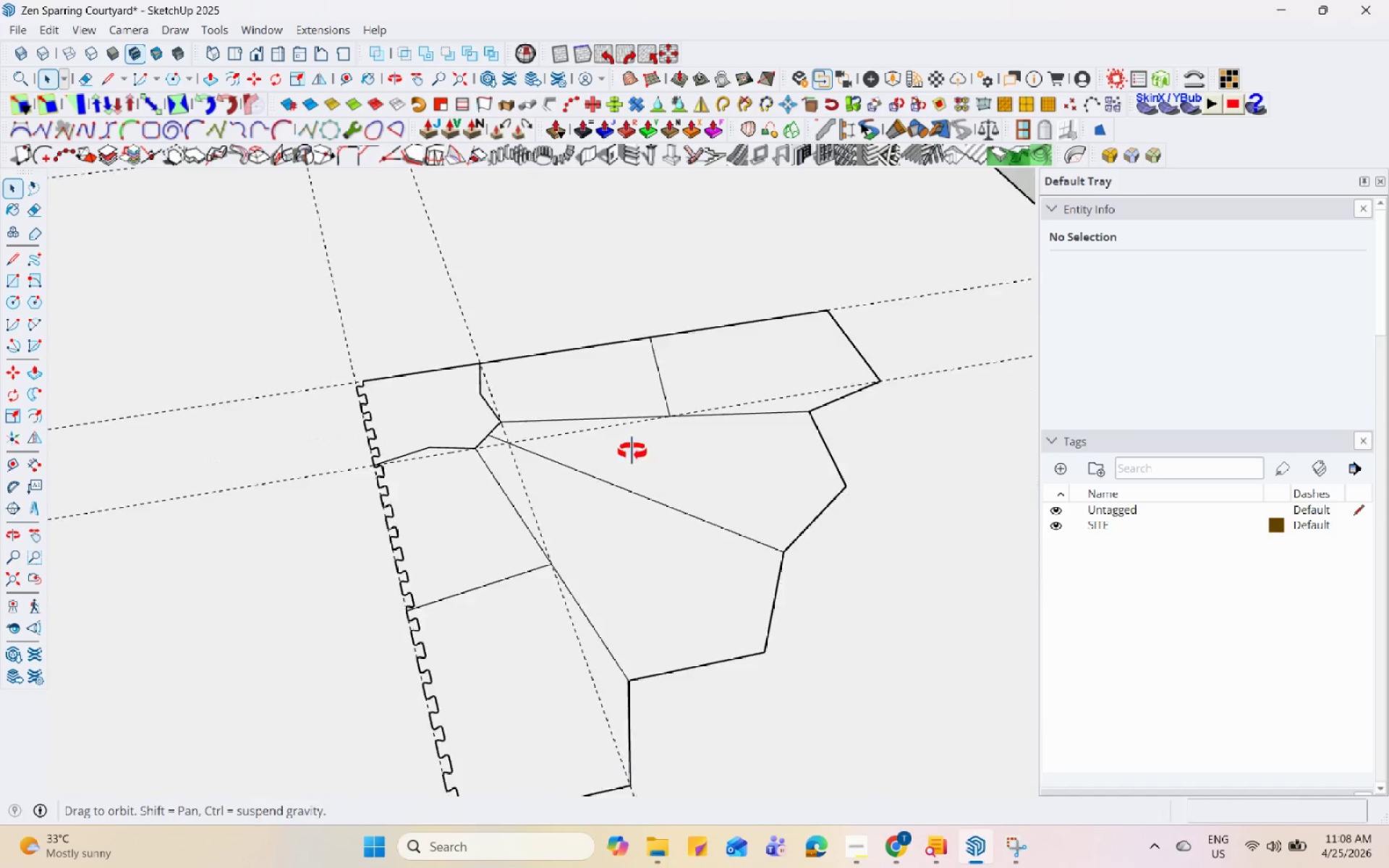 
scroll: coordinate [593, 519], scroll_direction: up, amount: 25.0
 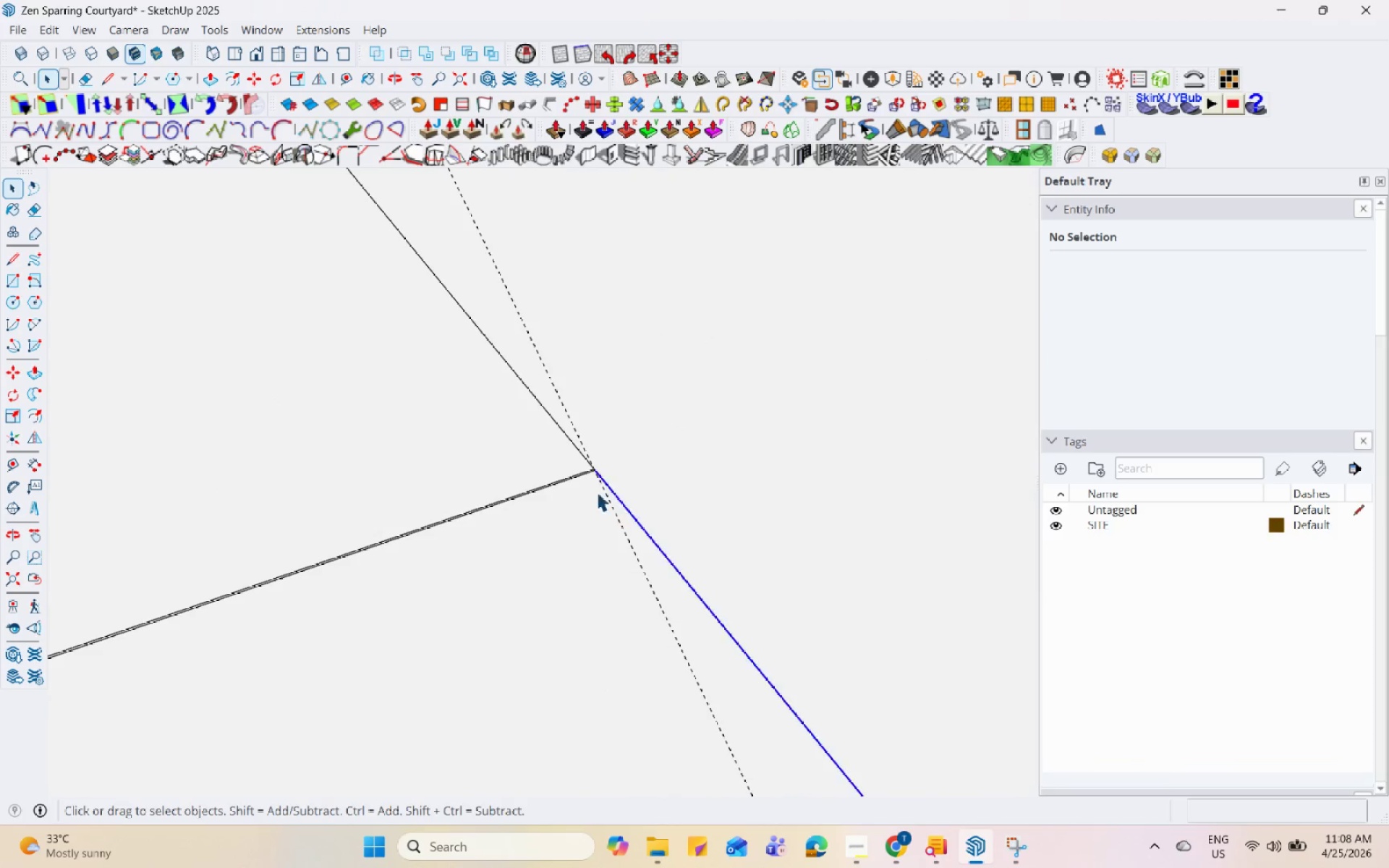 
hold_key(key=ControlLeft, duration=0.8)
 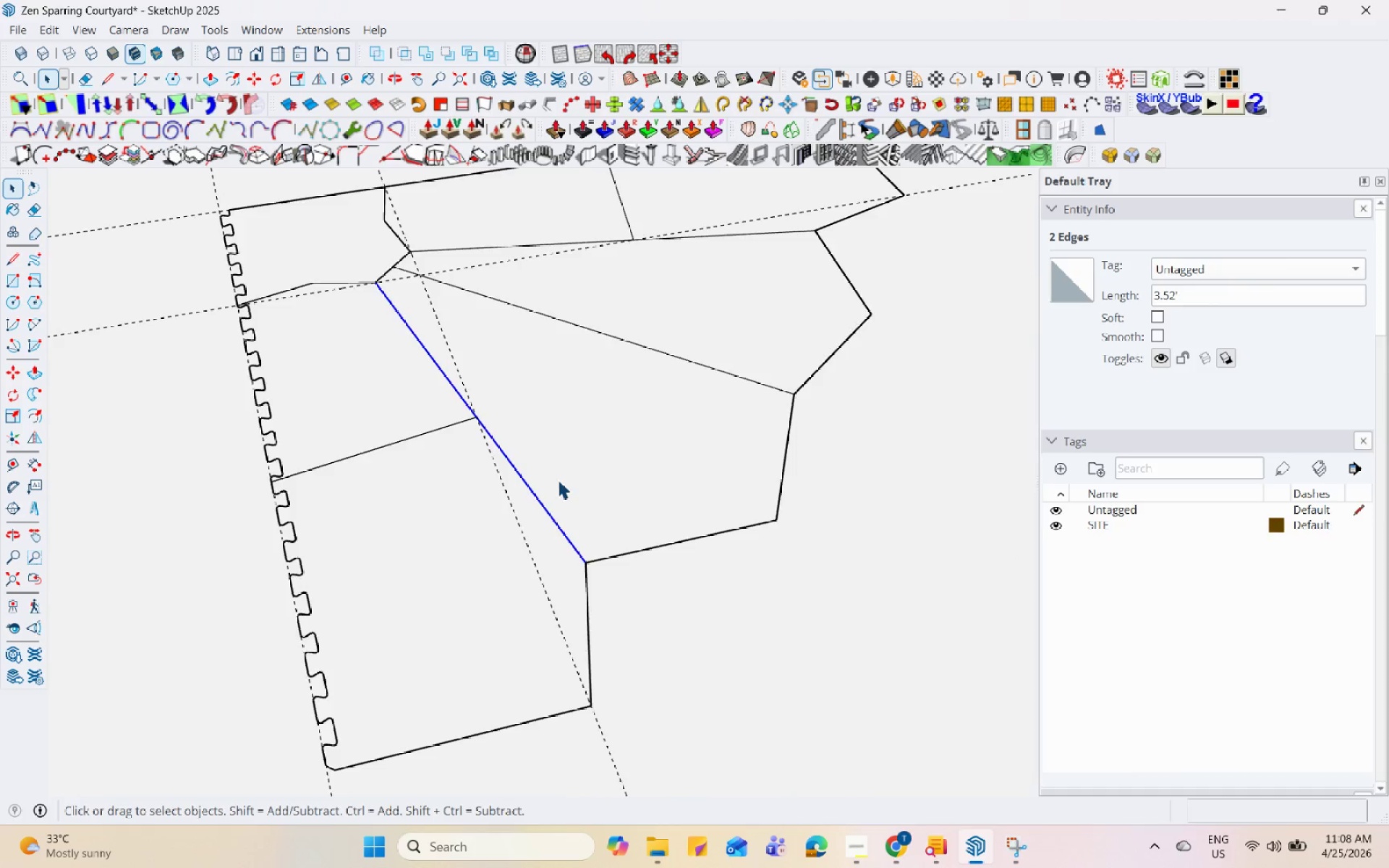 
scroll: coordinate [496, 470], scroll_direction: down, amount: 15.0
 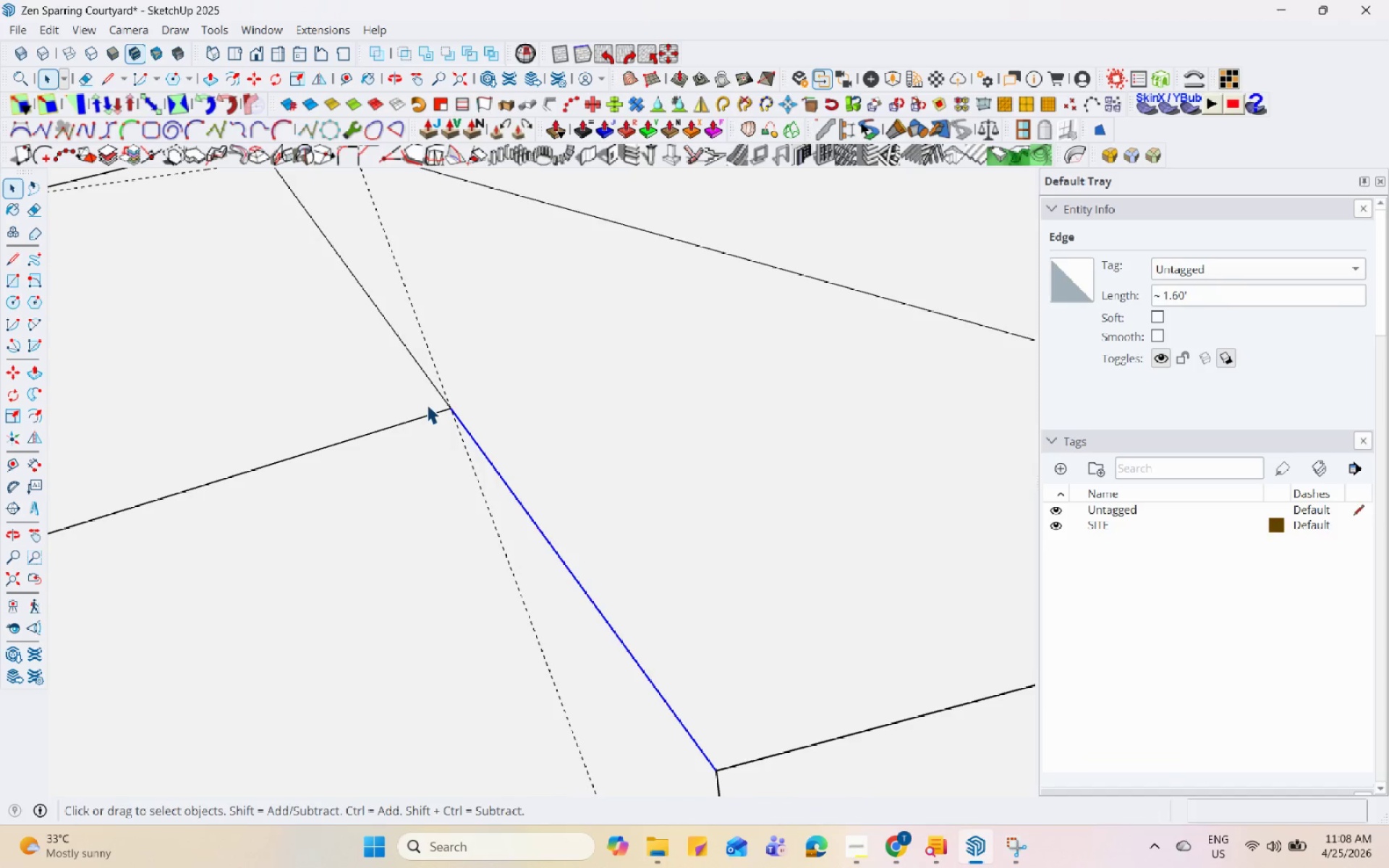 
left_click([425, 375])
 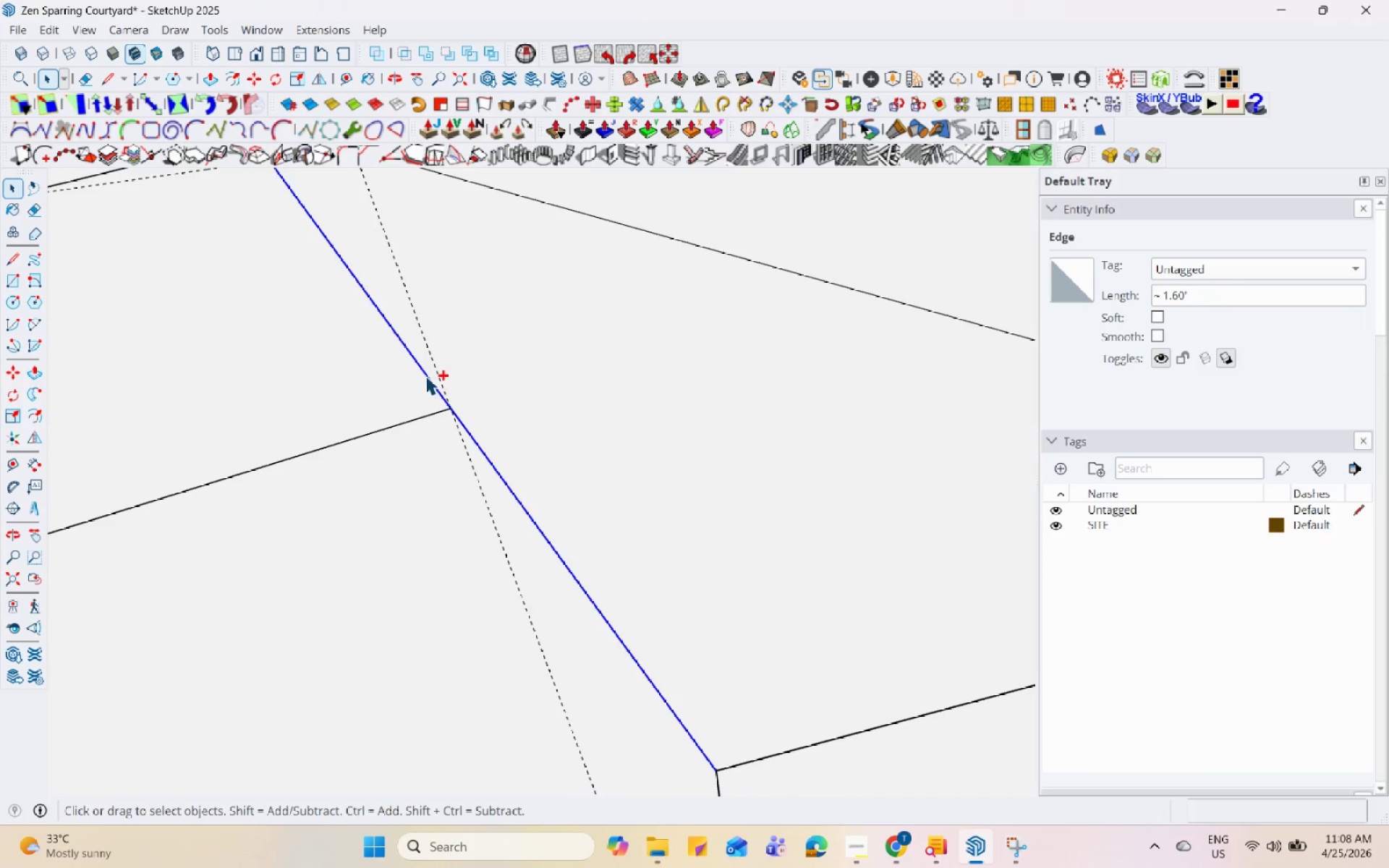 
scroll: coordinate [595, 510], scroll_direction: up, amount: 3.0
 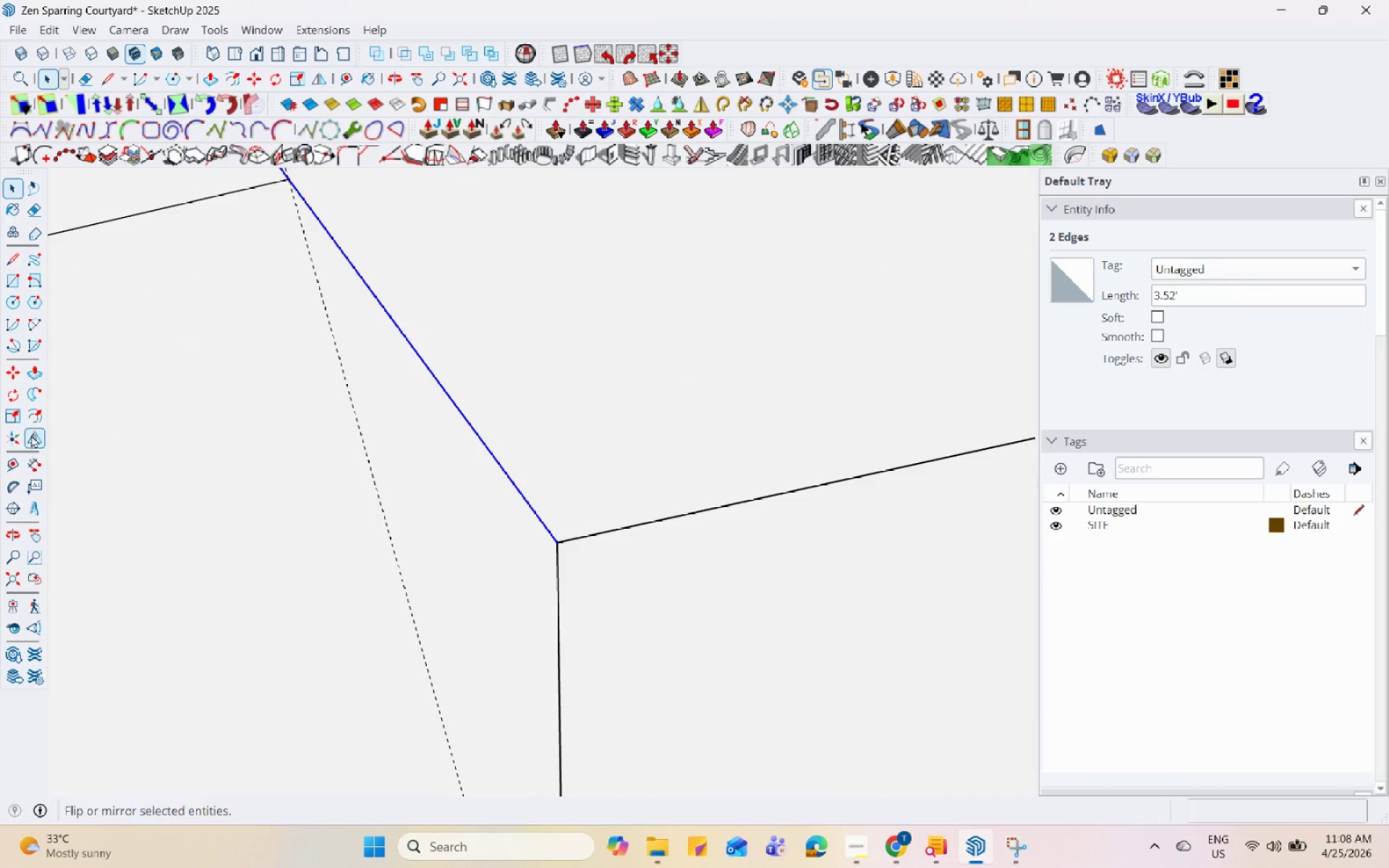 
left_click([32, 425])
 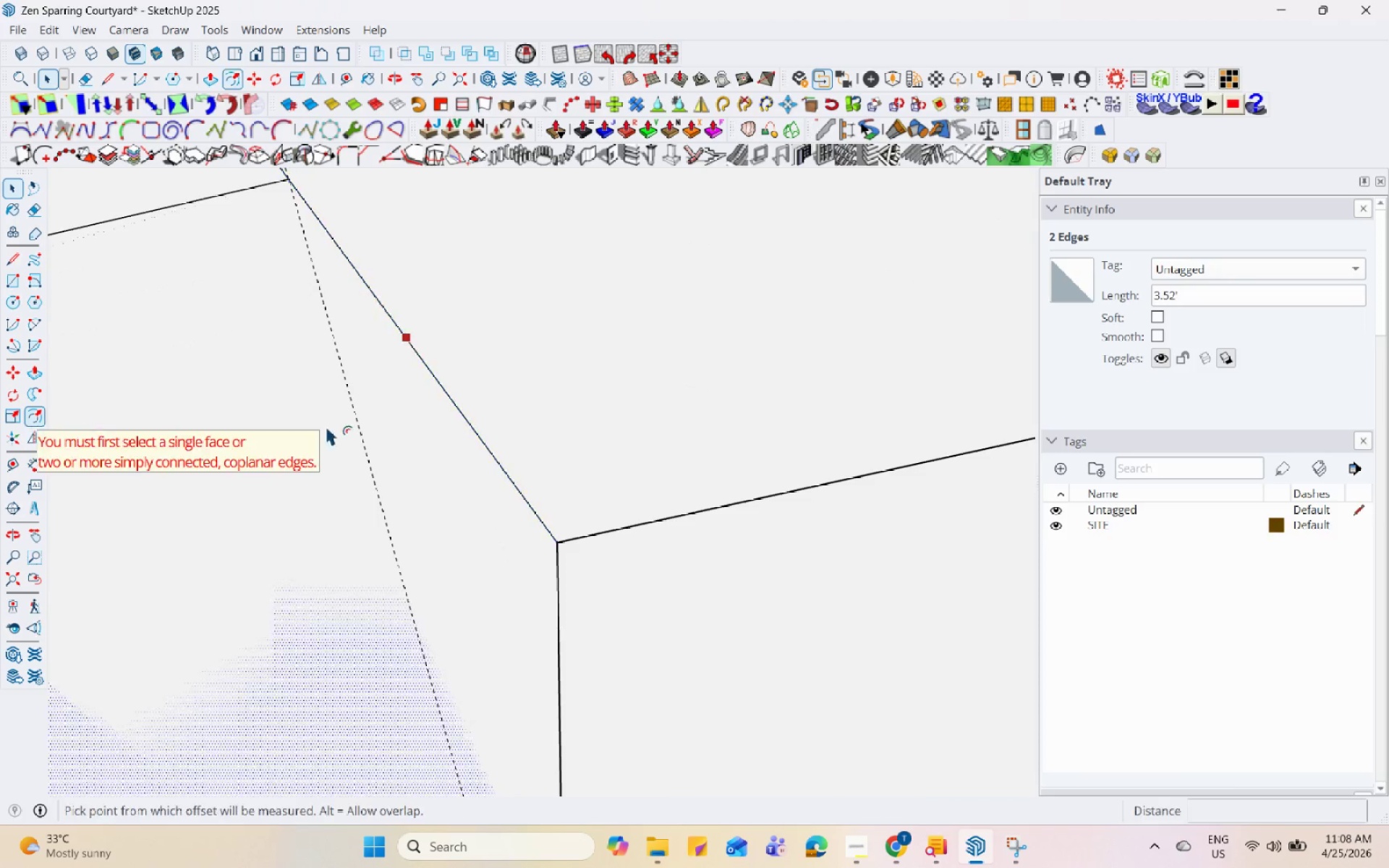 
key(Space)
 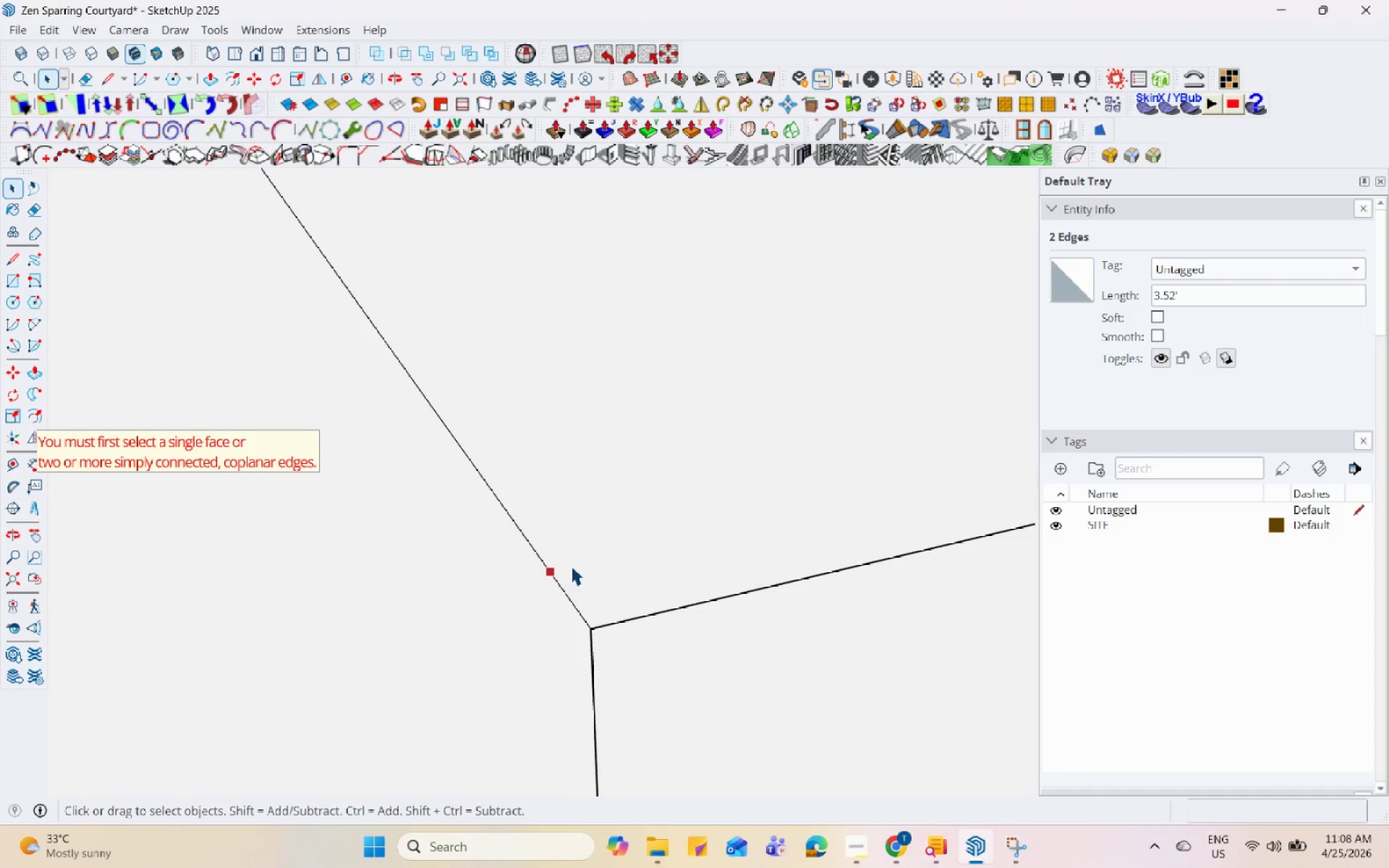 
scroll: coordinate [566, 563], scroll_direction: up, amount: 13.0
 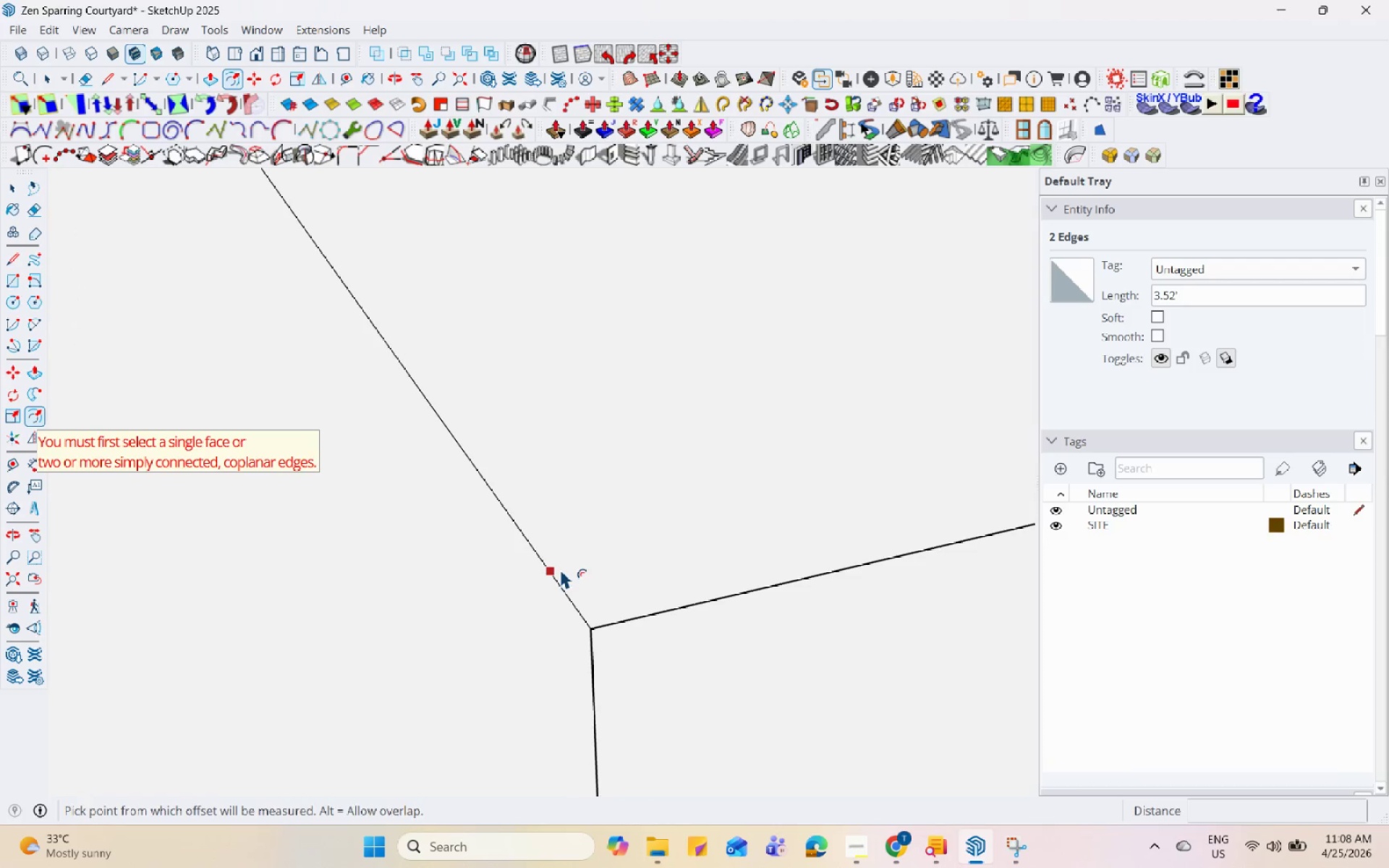 
left_click([573, 563])
 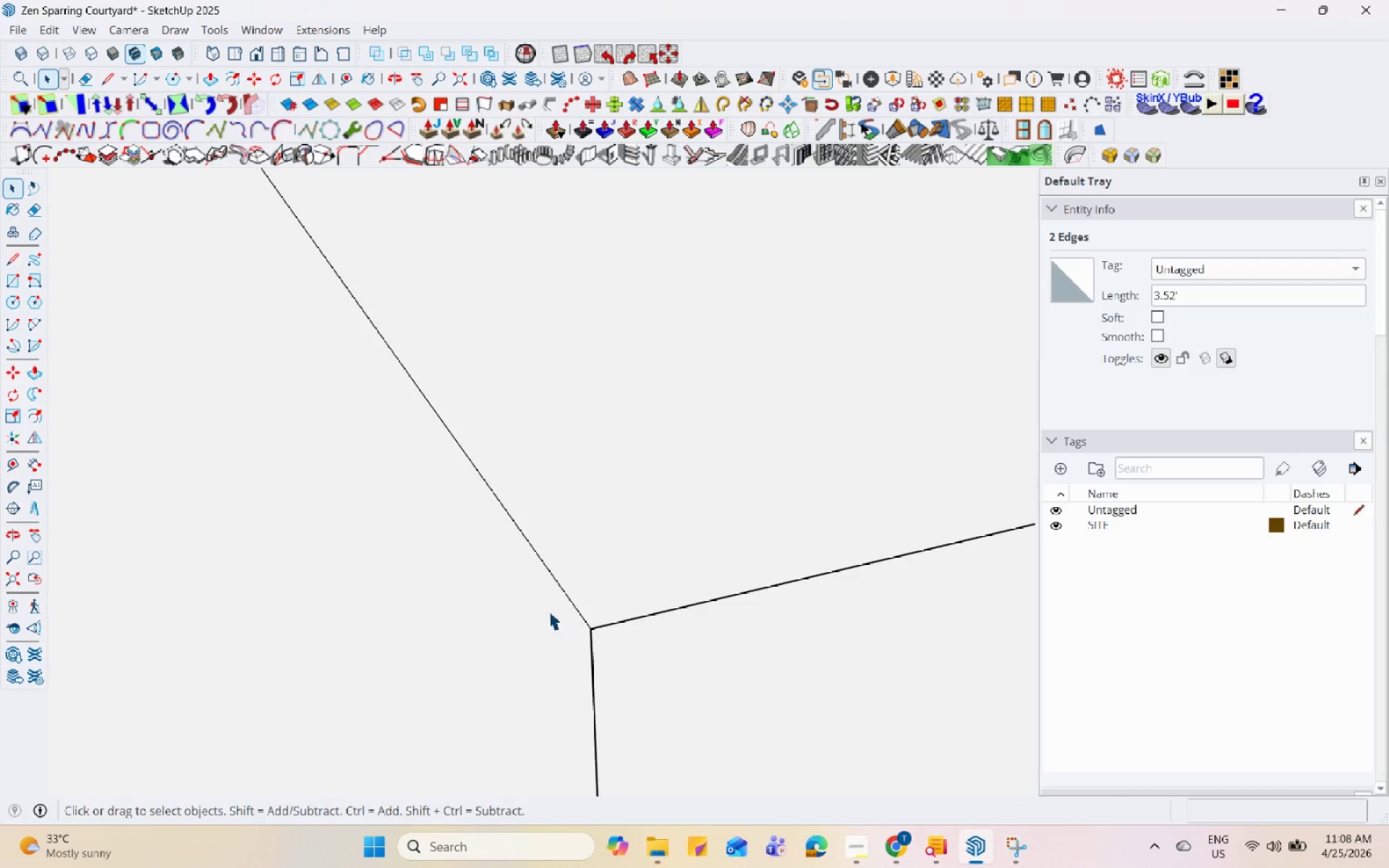 
left_click([542, 597])
 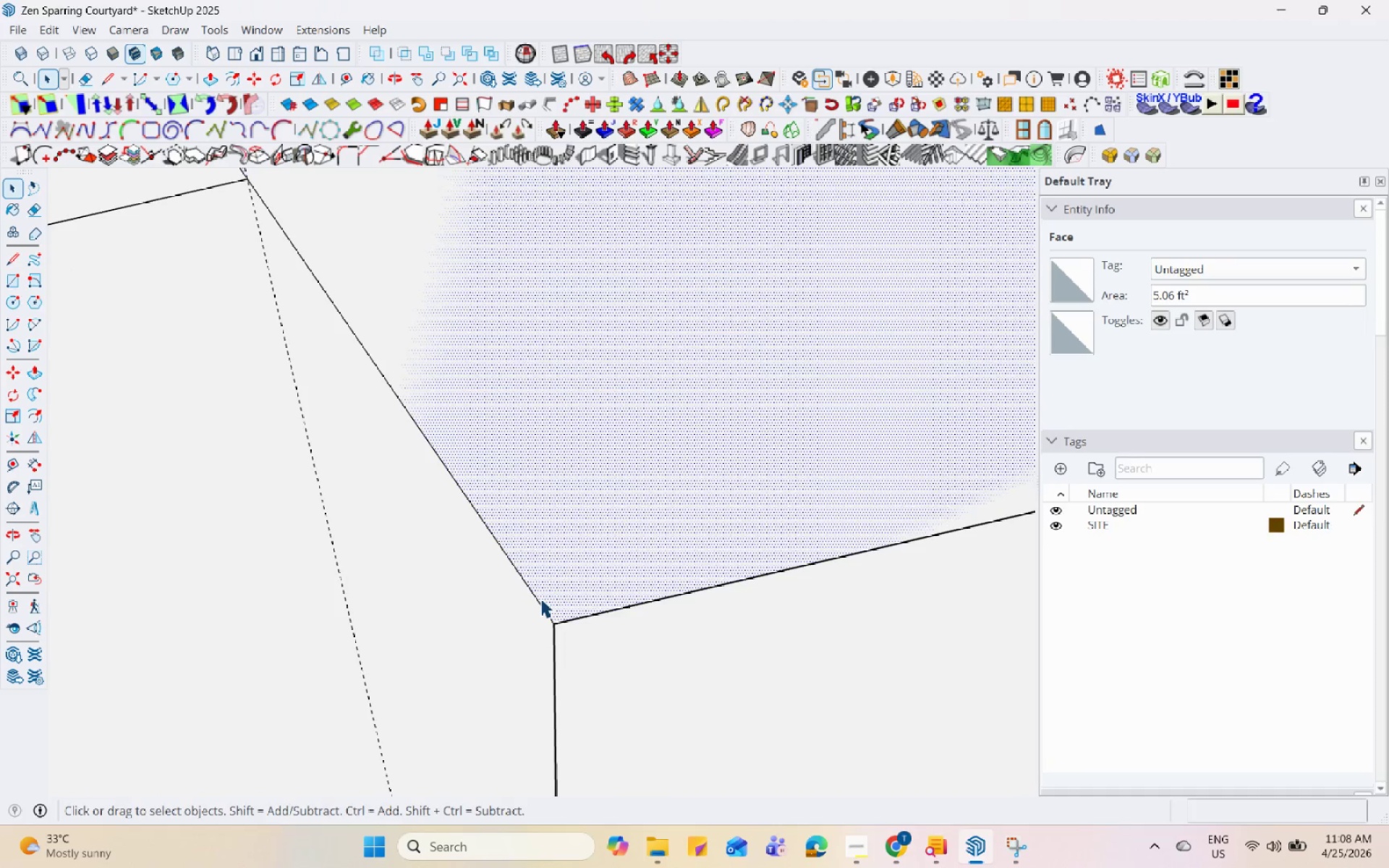 
scroll: coordinate [538, 620], scroll_direction: down, amount: 13.0
 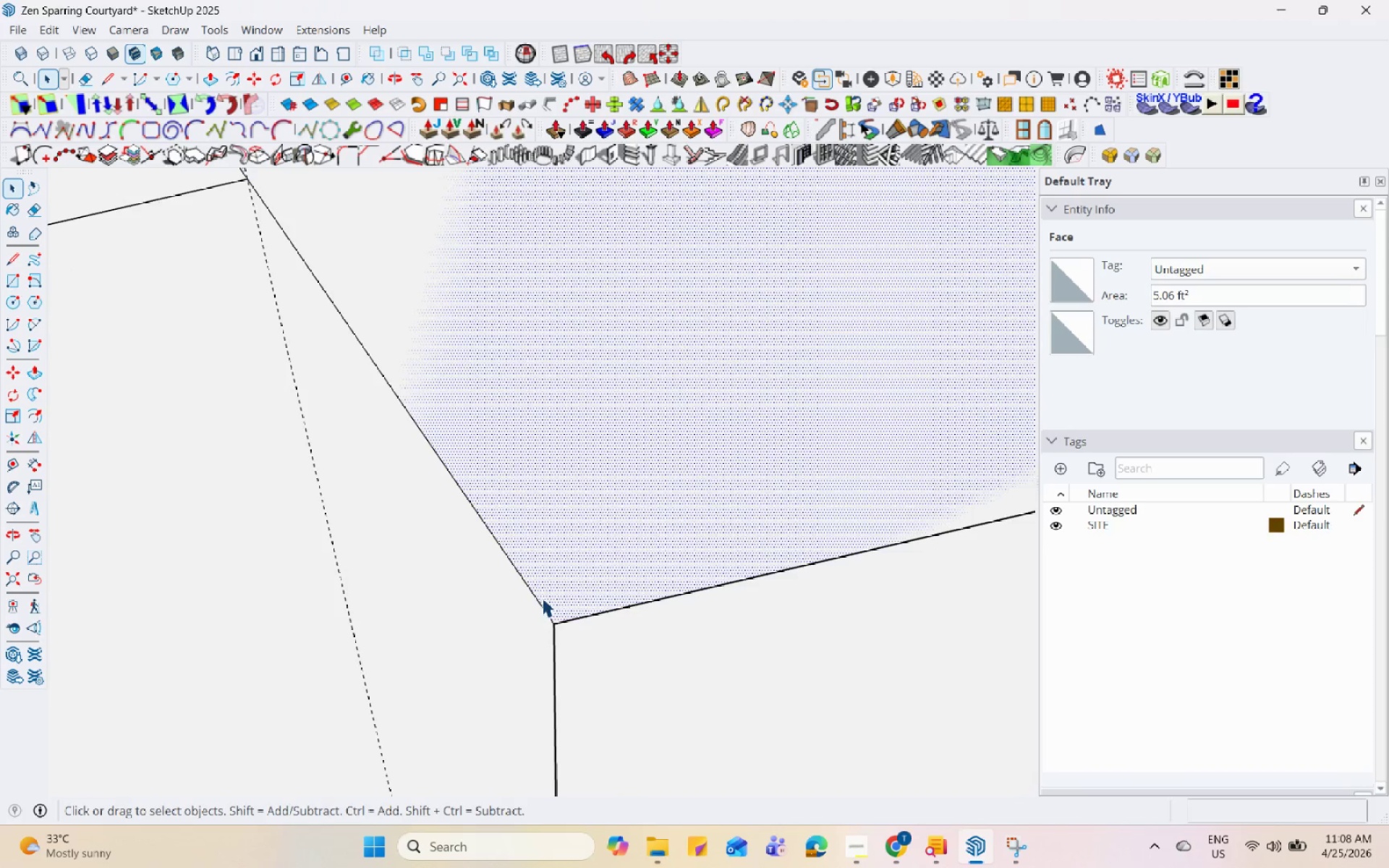 
double_click([538, 600])
 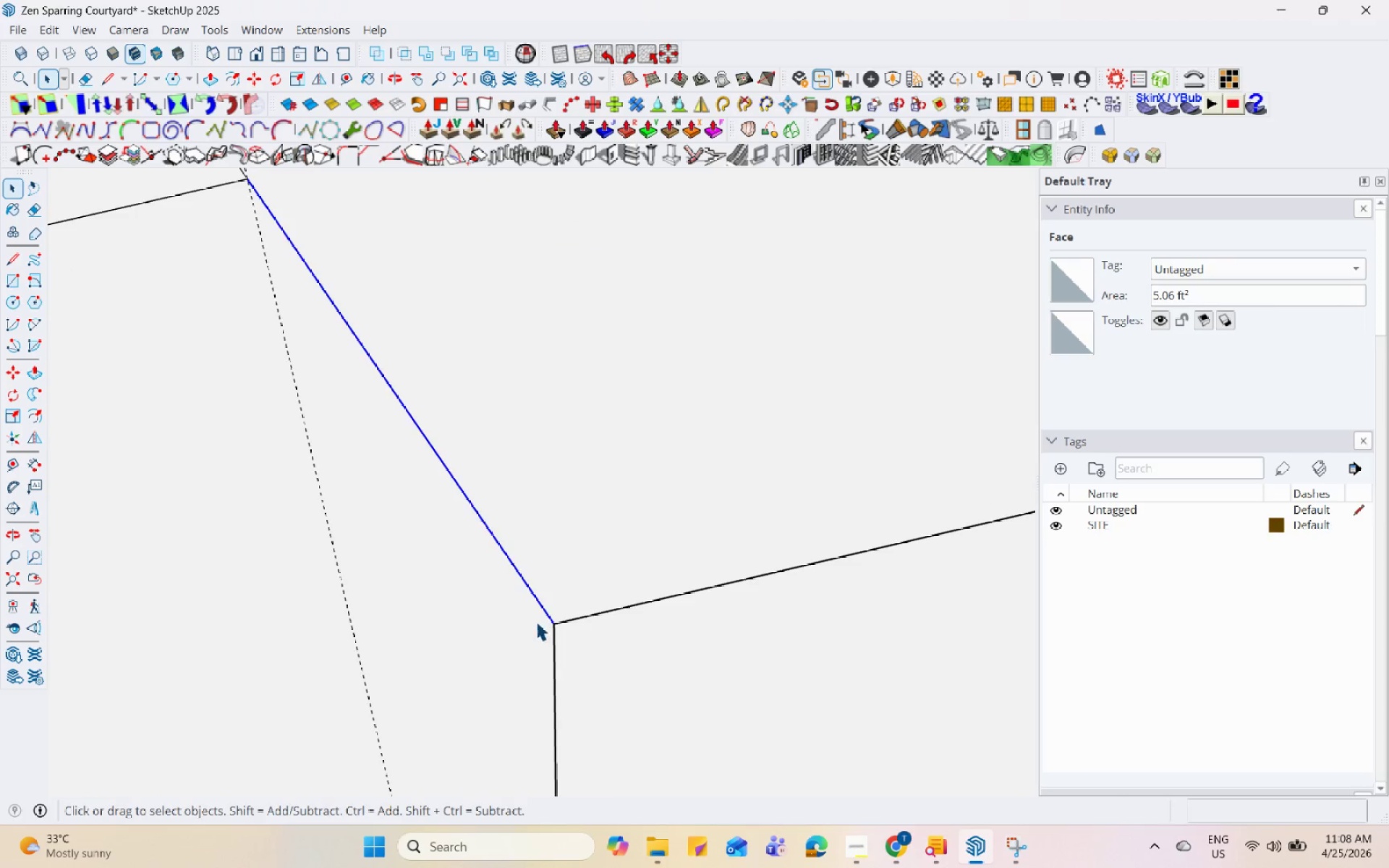 
hold_key(key=ControlLeft, duration=0.86)
 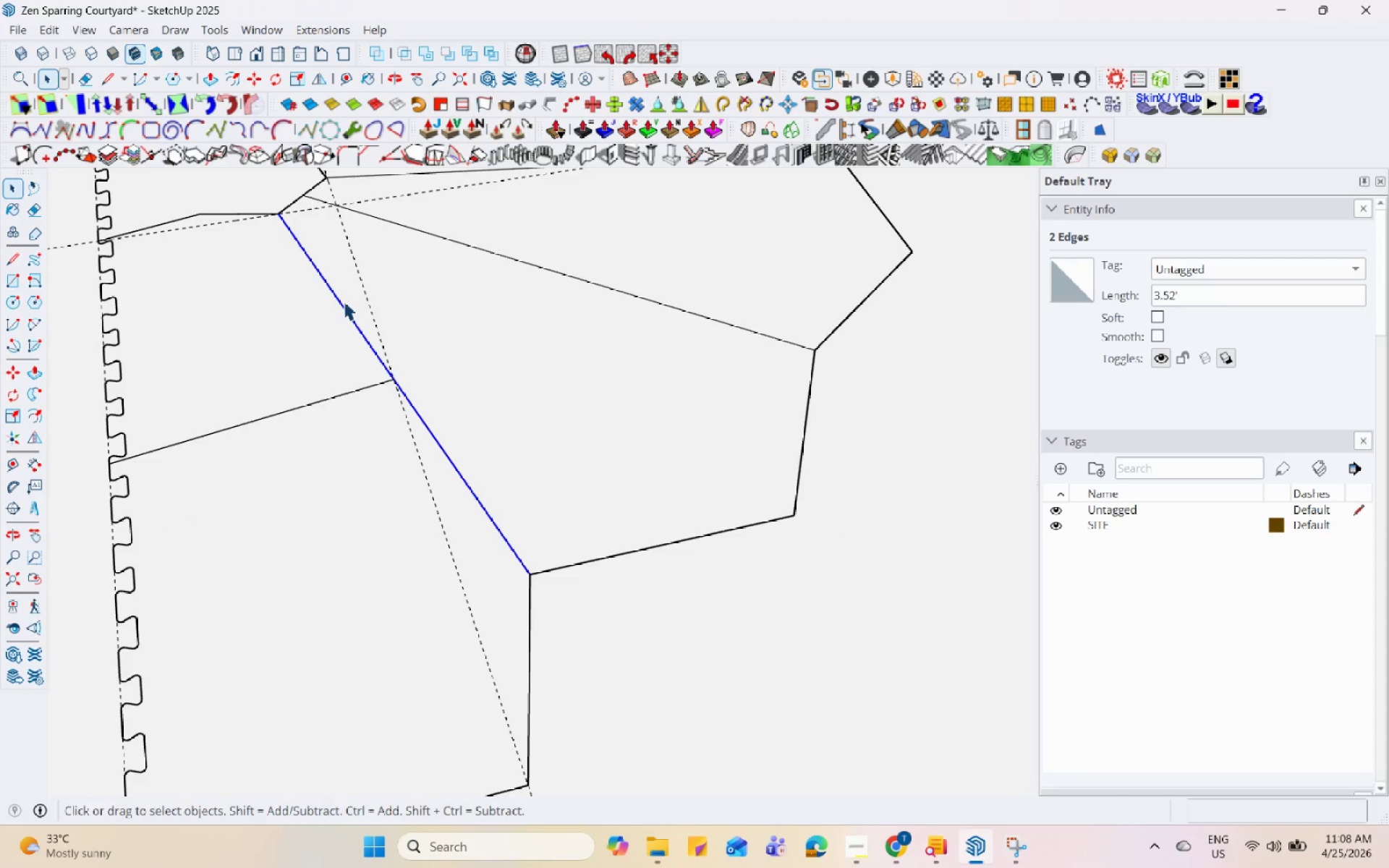 
scroll: coordinate [279, 304], scroll_direction: down, amount: 7.0
 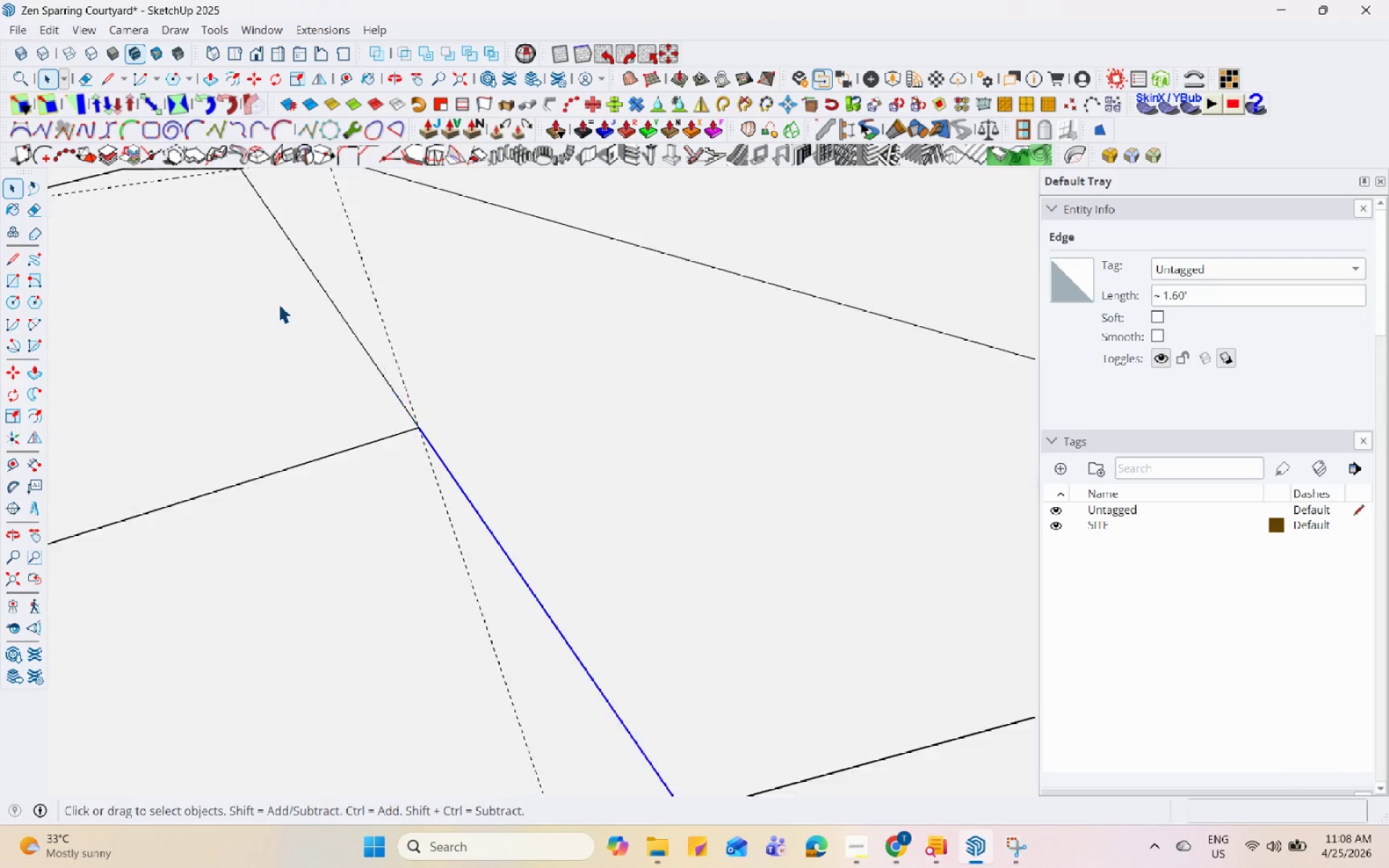 
left_click([345, 312])
 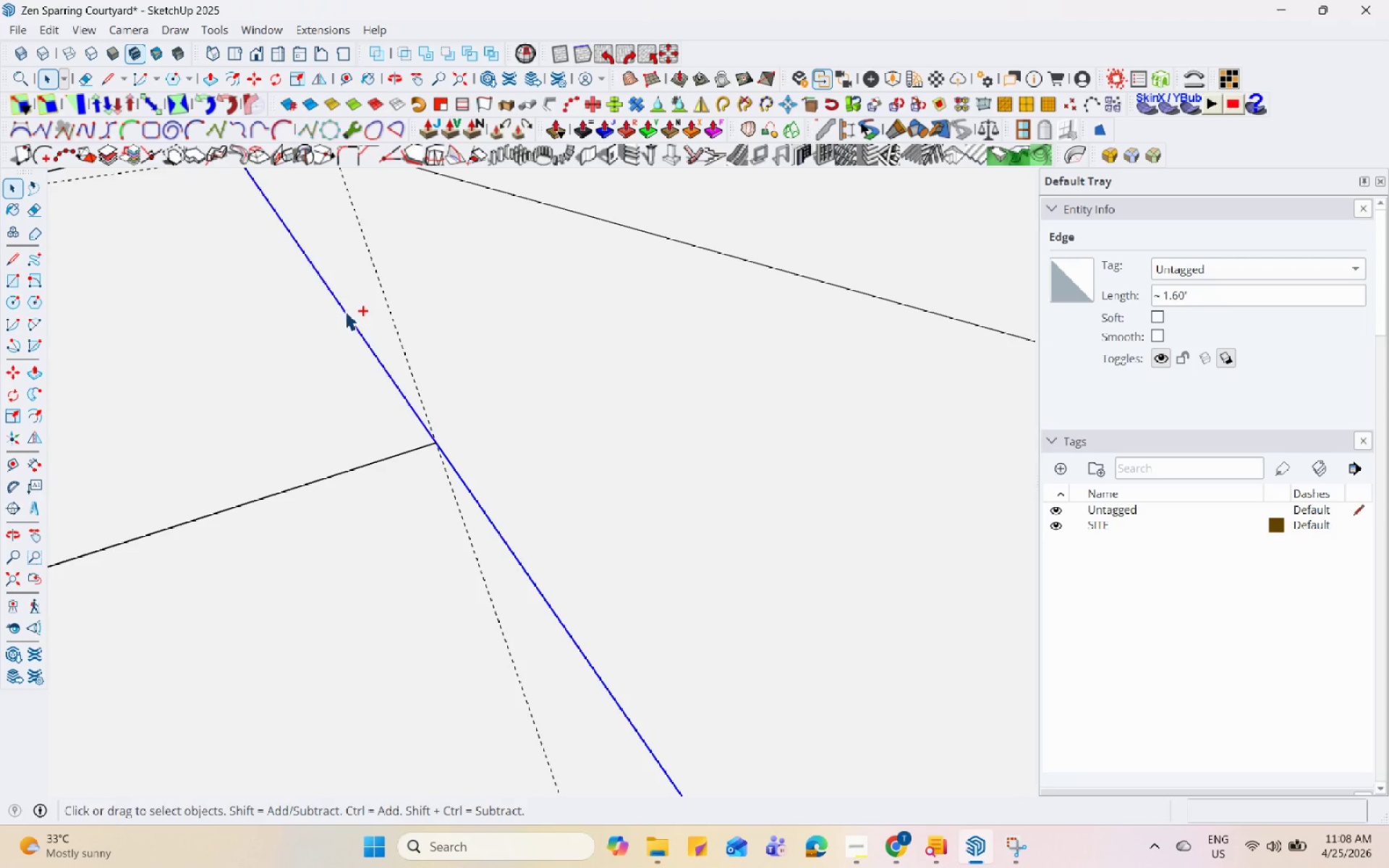 
scroll: coordinate [344, 305], scroll_direction: down, amount: 6.0
 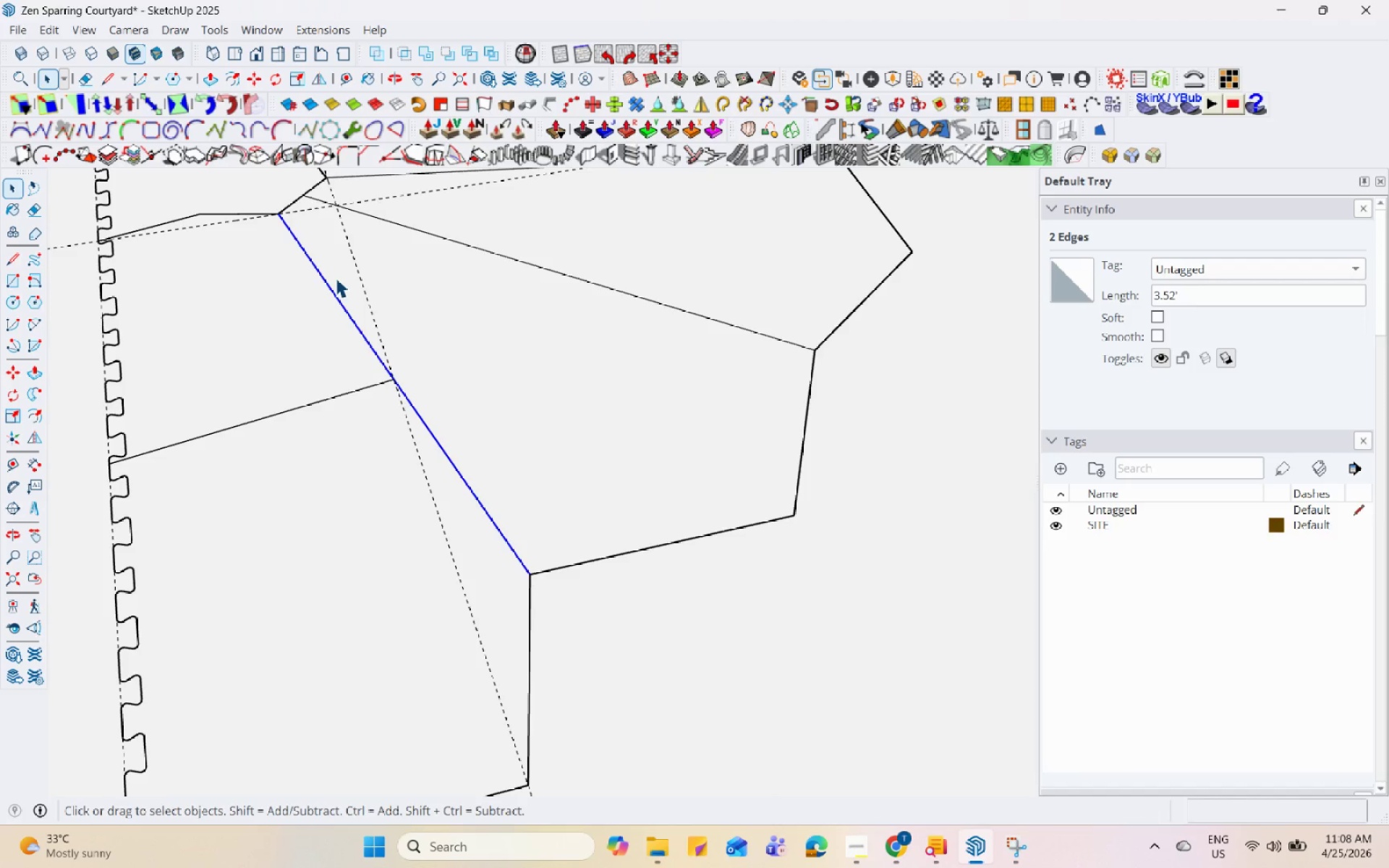 
wait(8.63)
 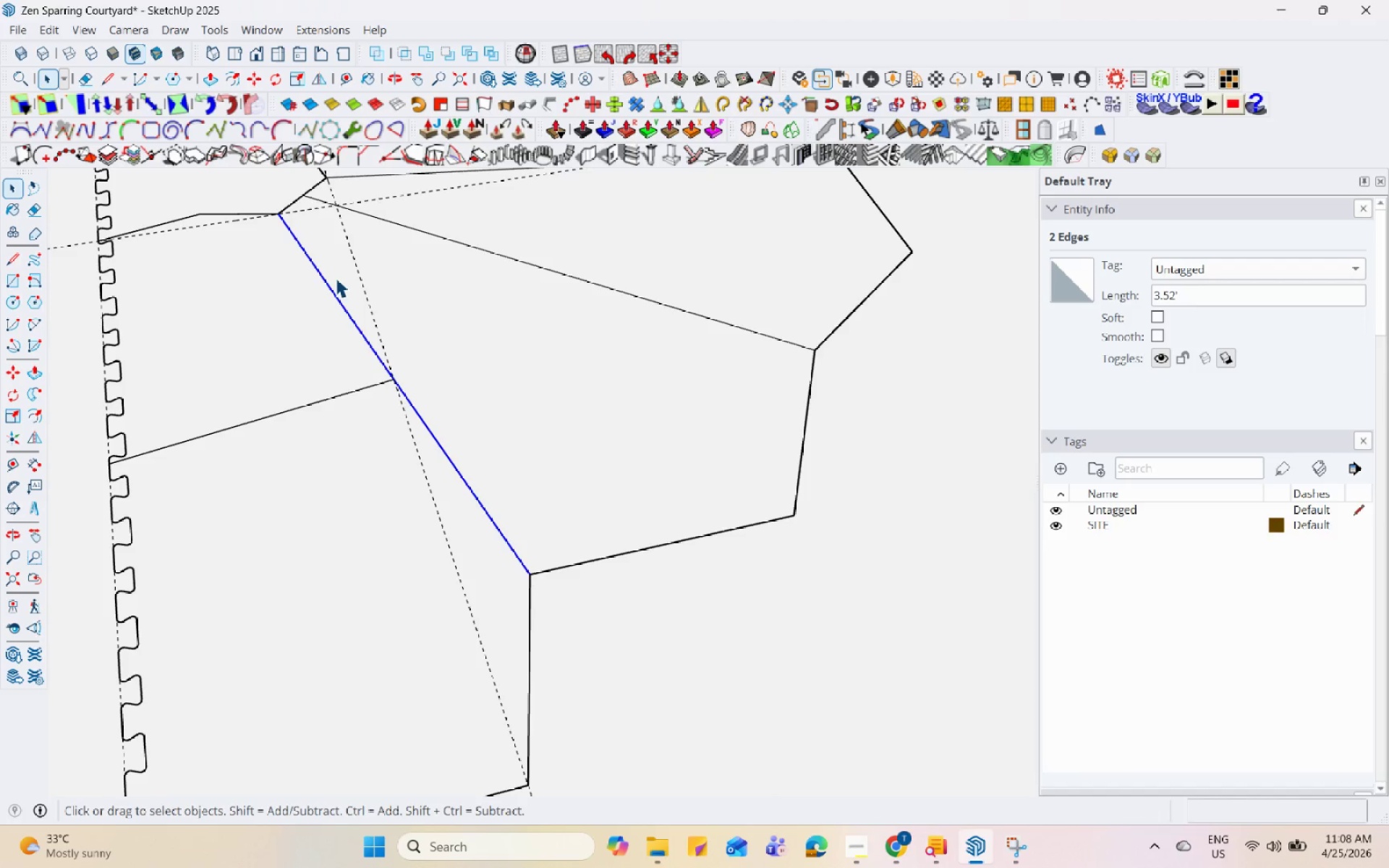 
key(M)
 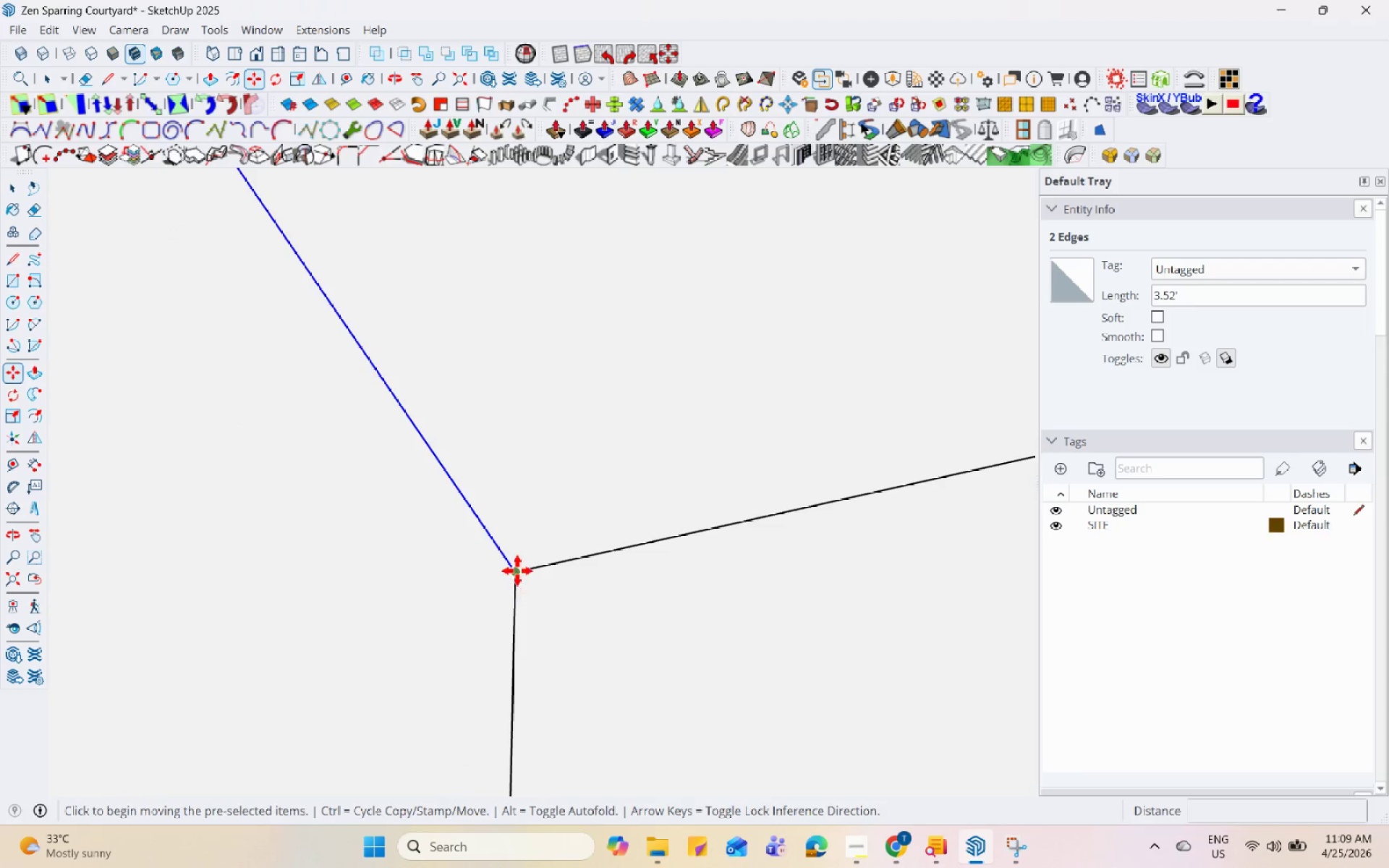 
scroll: coordinate [517, 609], scroll_direction: up, amount: 24.0
 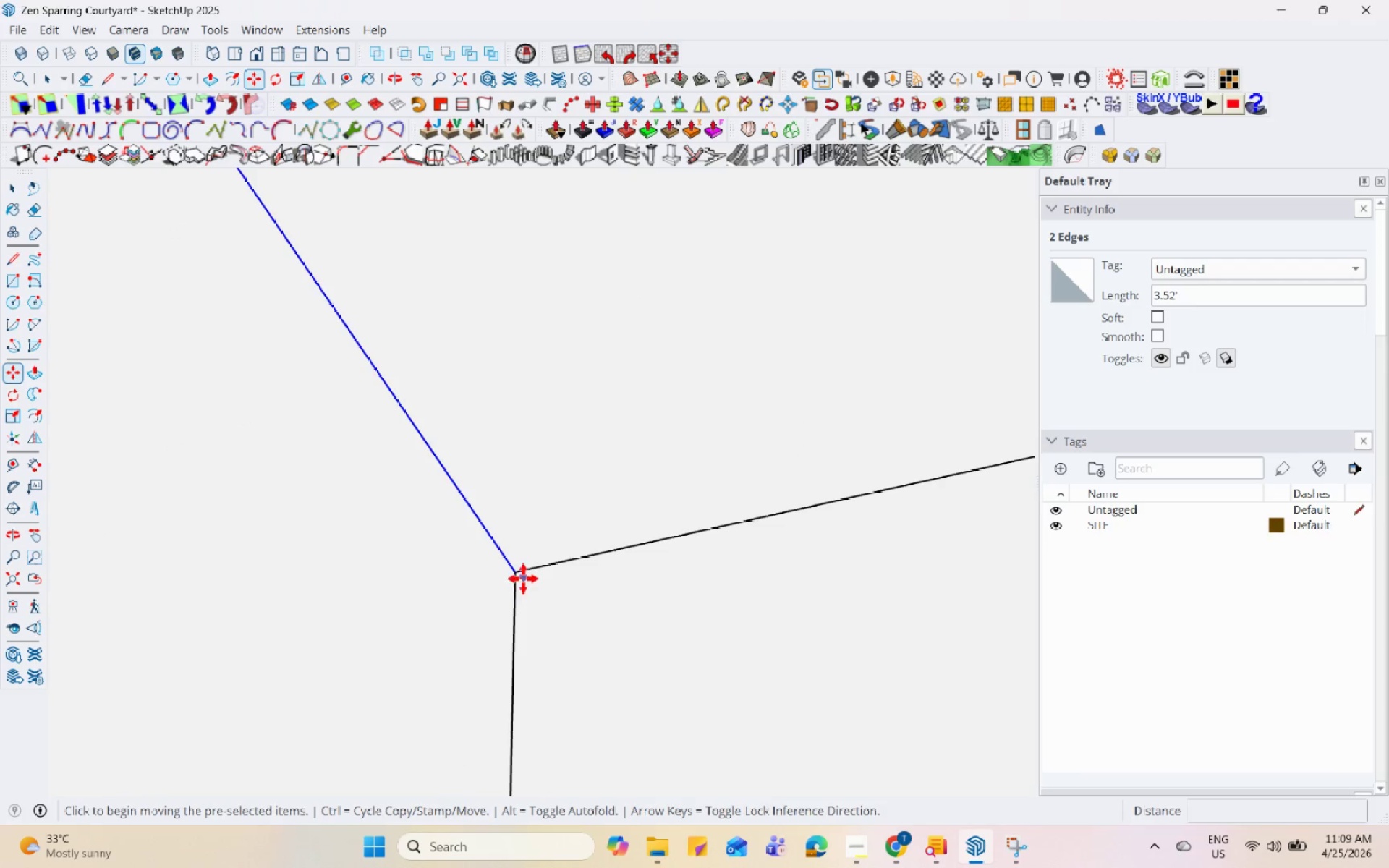 
left_click([517, 571])
 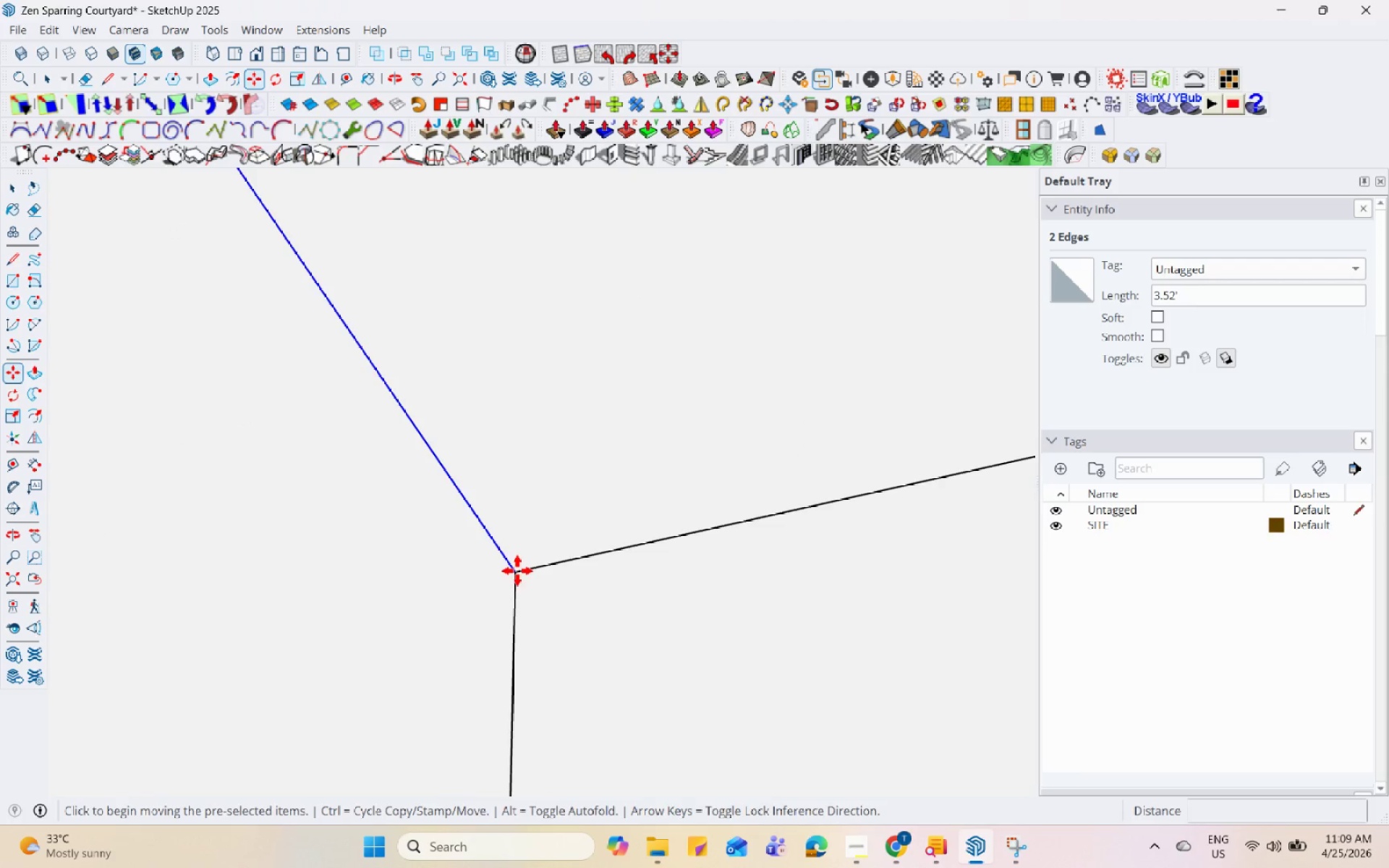 
key(Control+ControlLeft)
 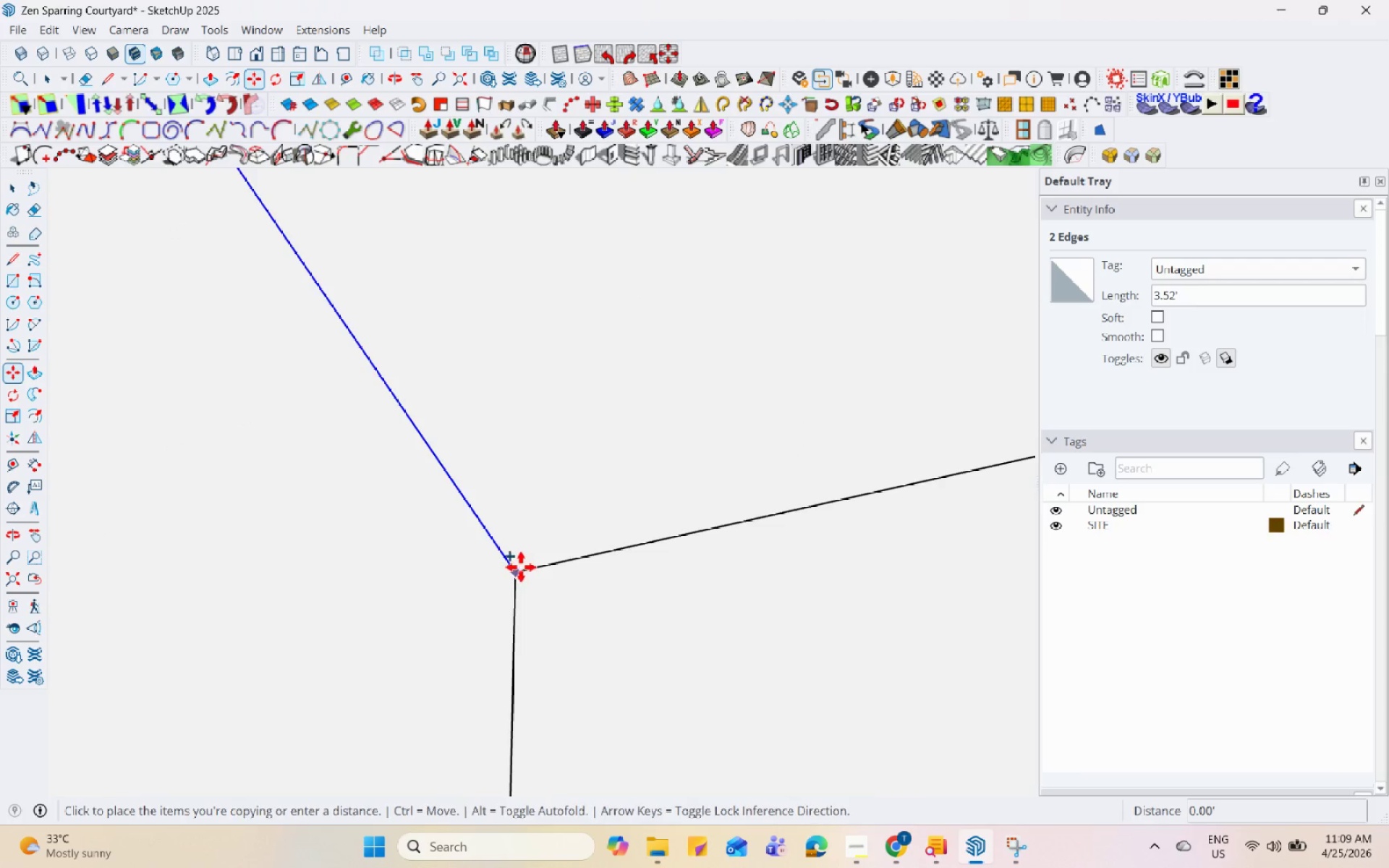 
scroll: coordinate [535, 559], scroll_direction: up, amount: 5.0
 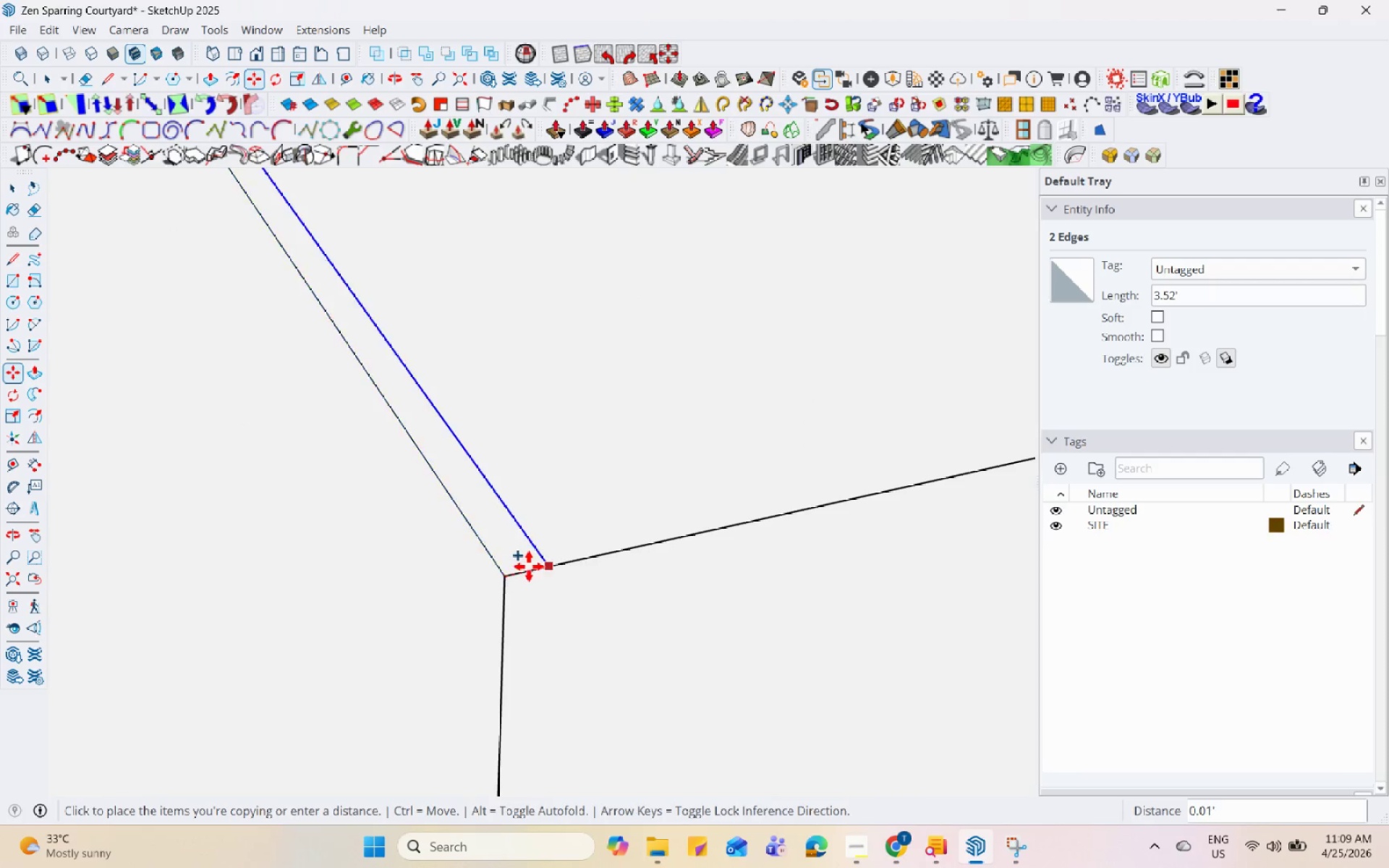 
left_click([533, 566])
 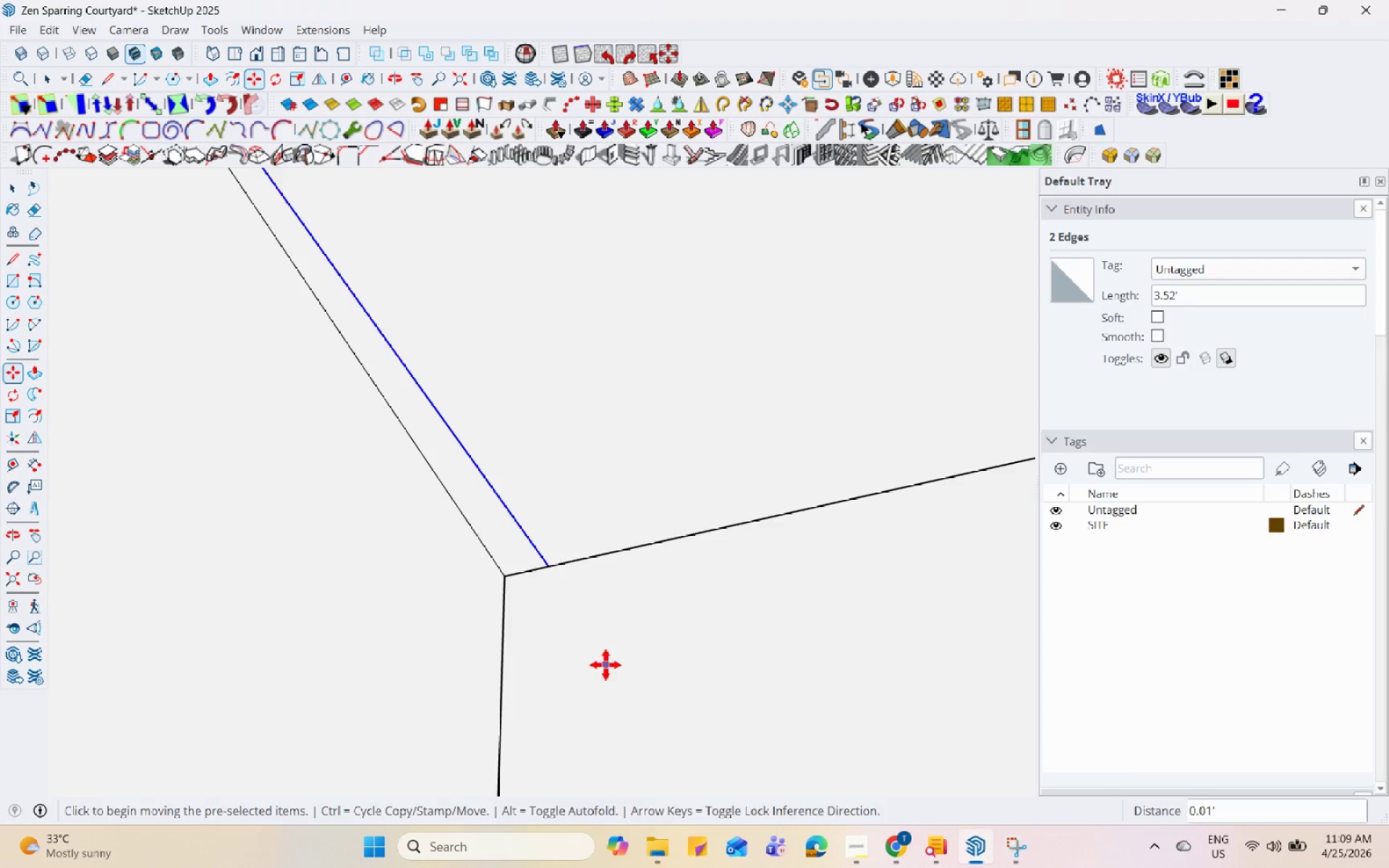 
key(Space)
 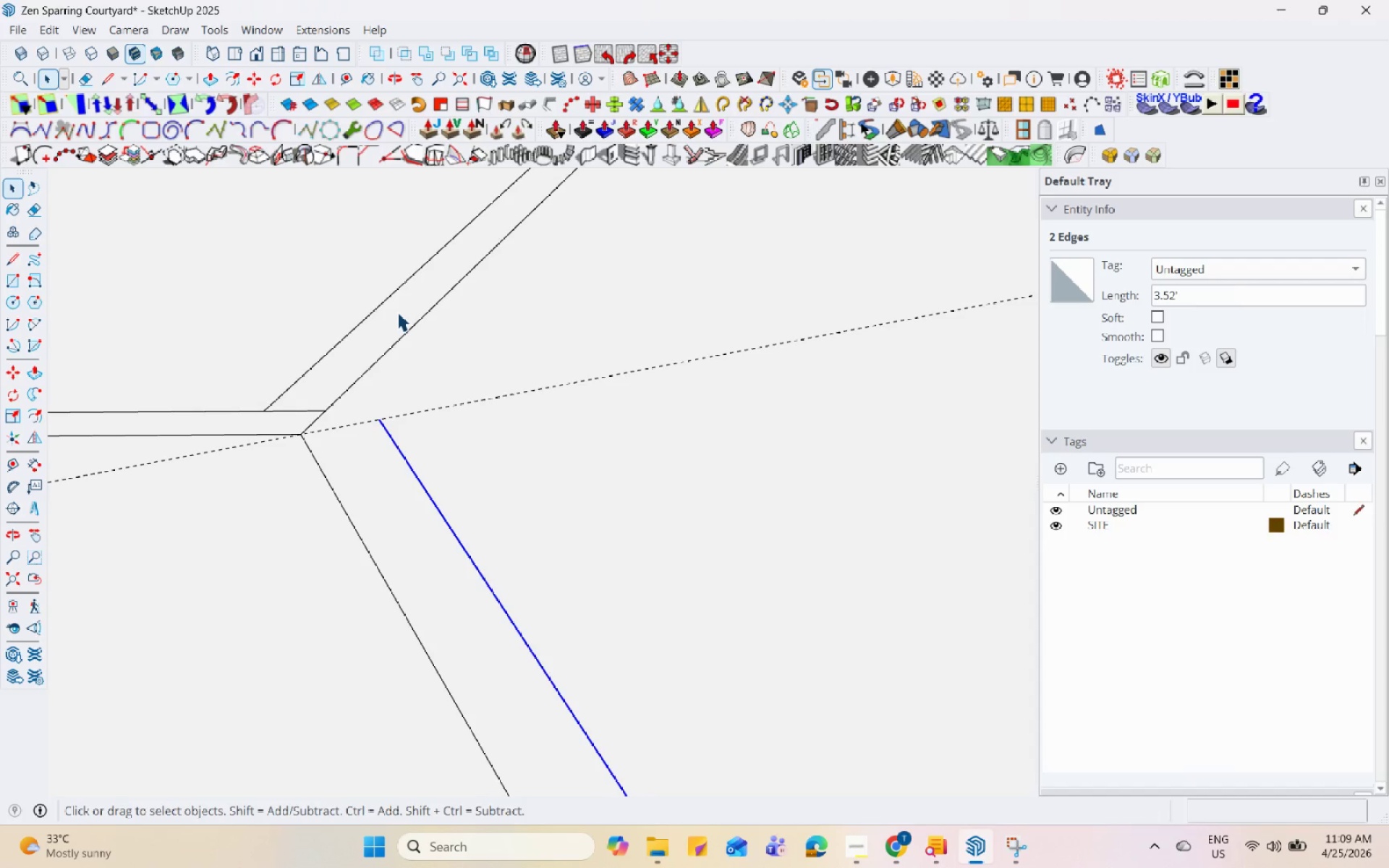 
key(L)
 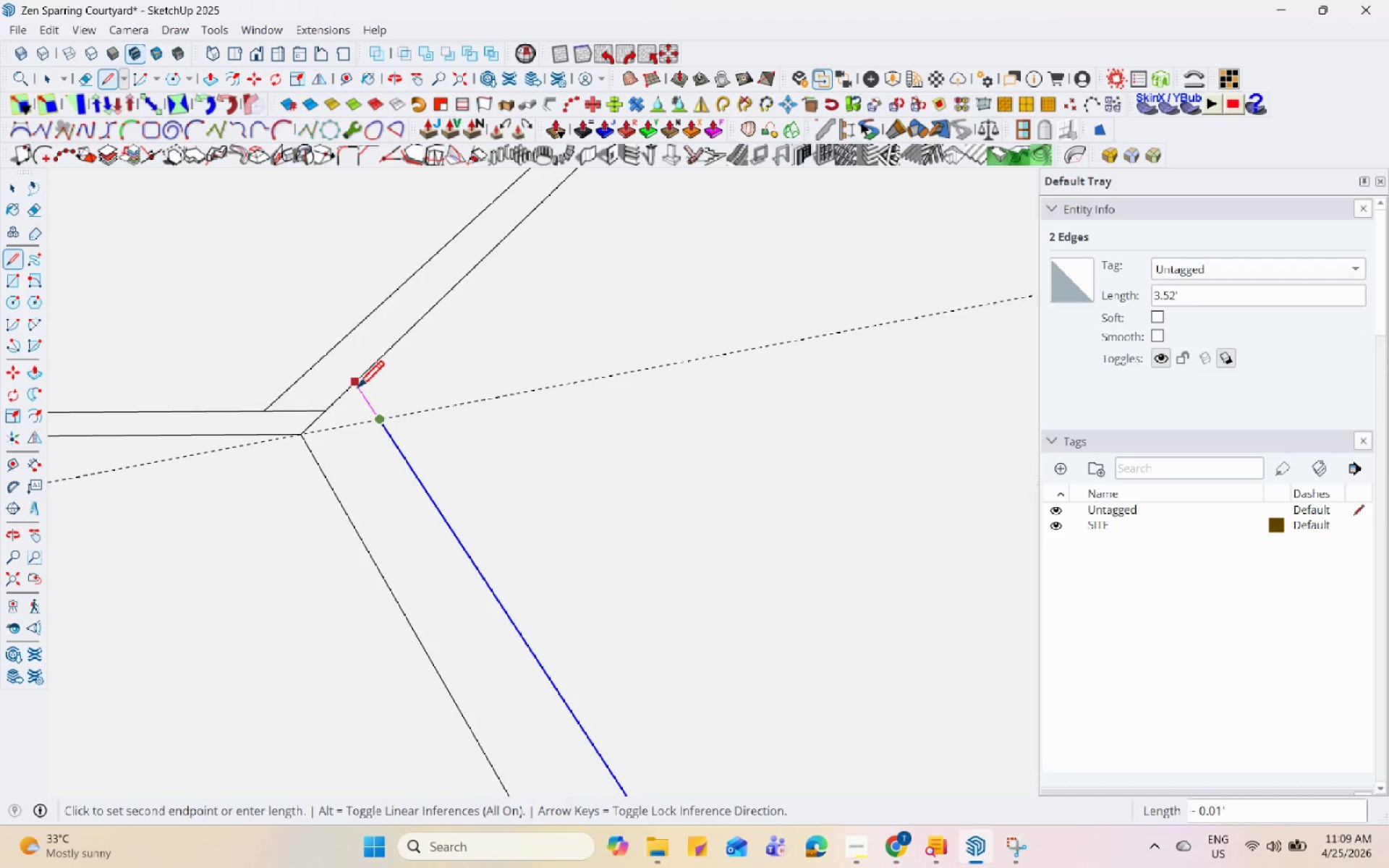 
scroll: coordinate [397, 312], scroll_direction: up, amount: 2.0
 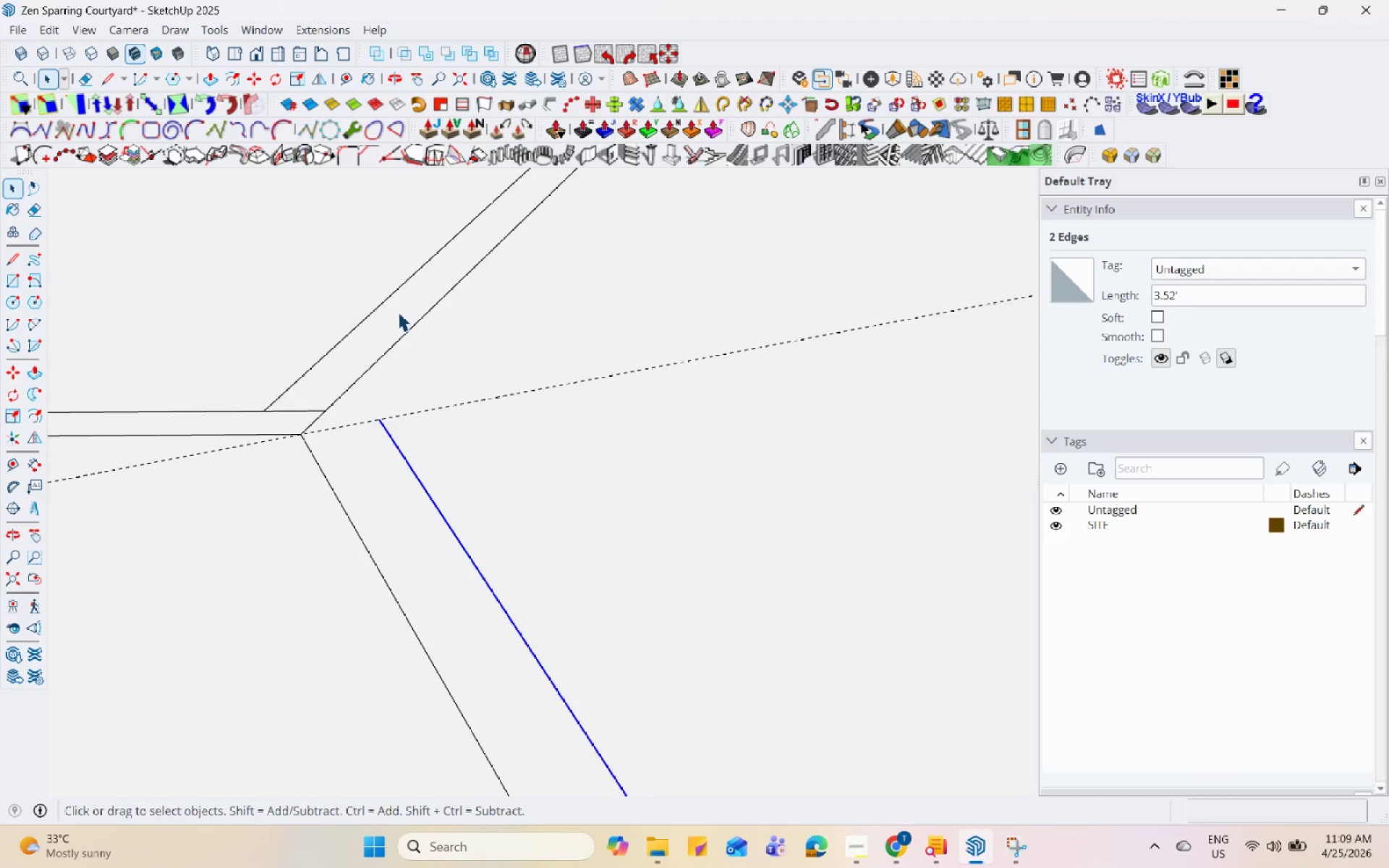 
left_click([354, 383])
 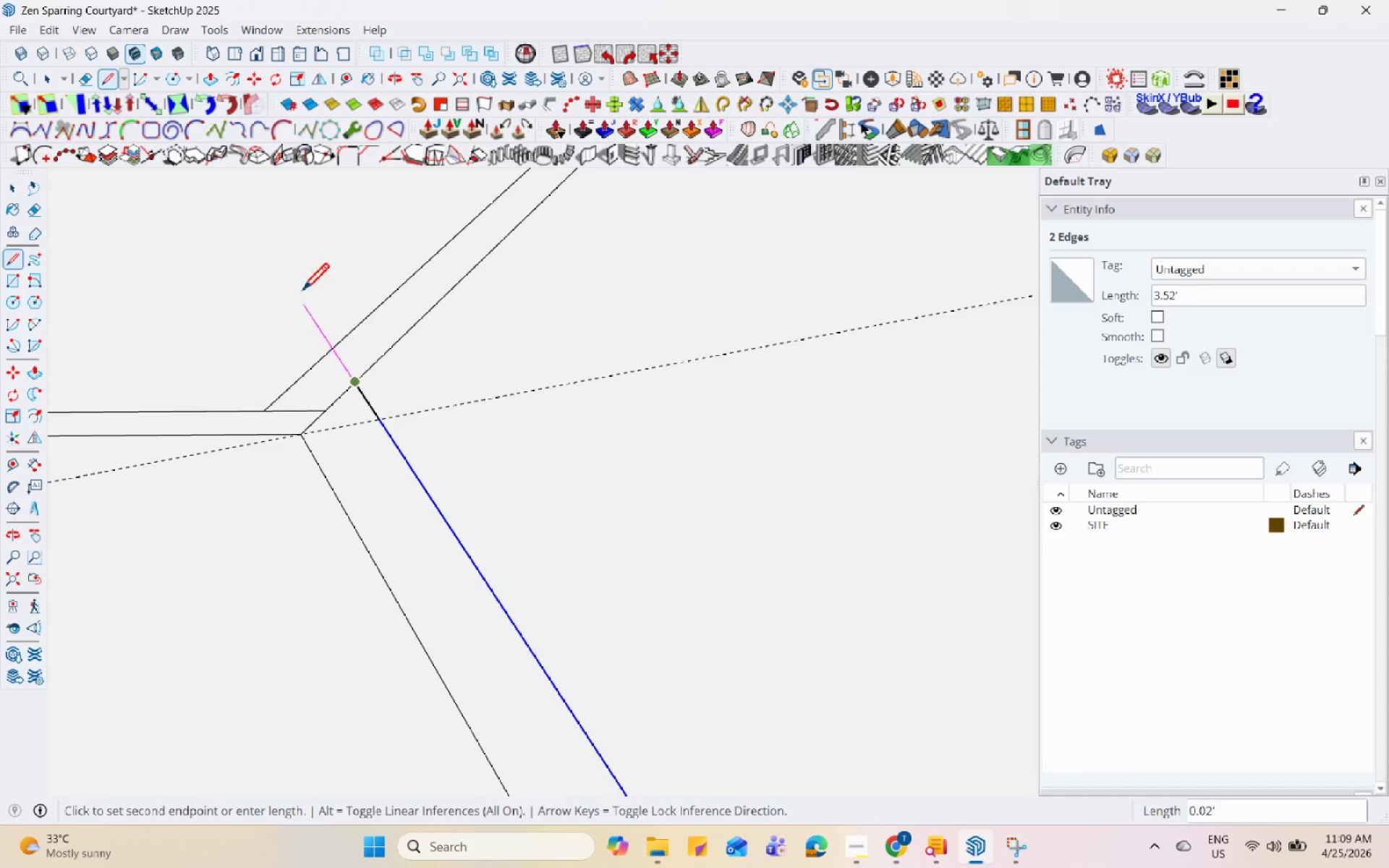 
key(Space)
 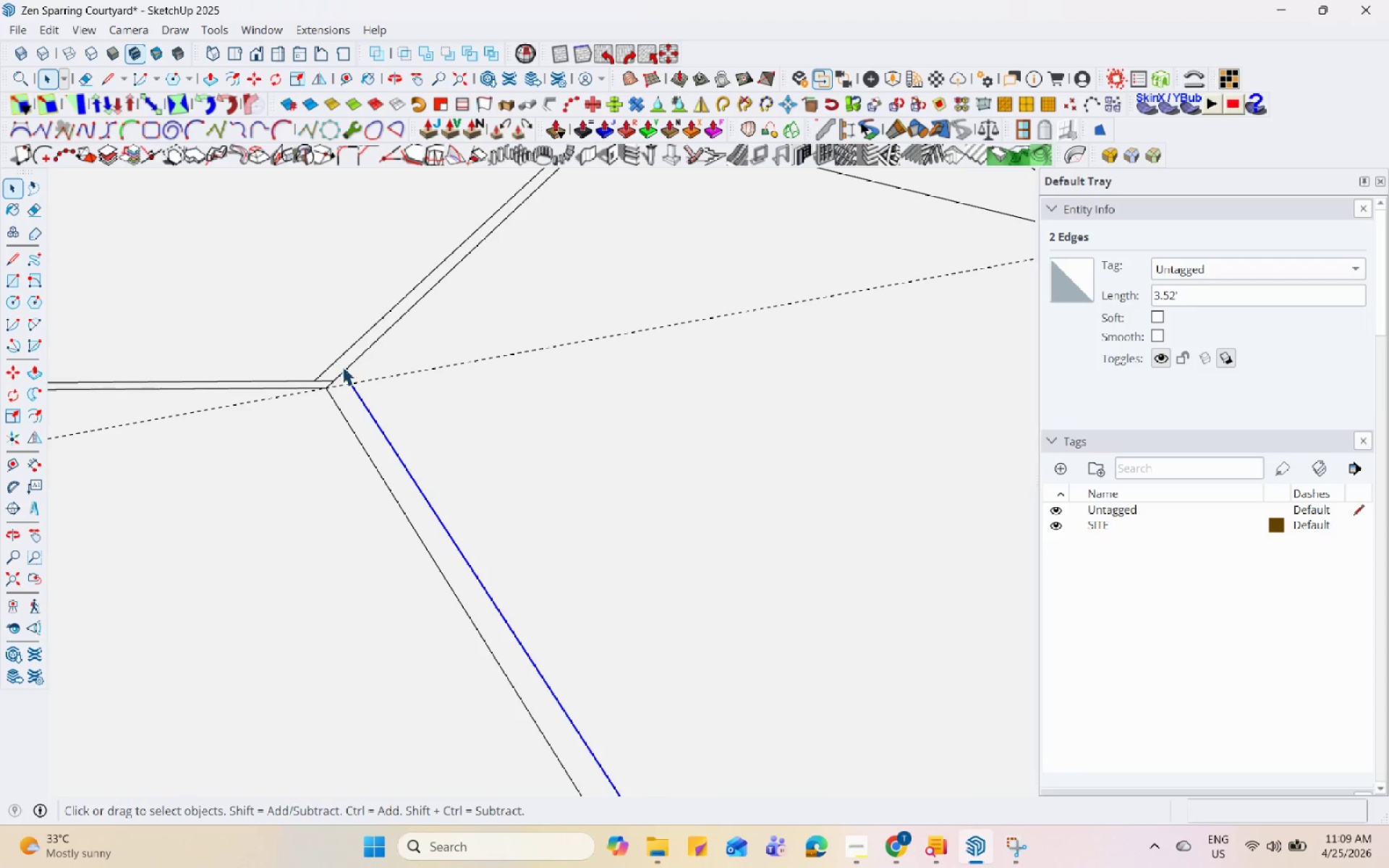 
scroll: coordinate [369, 383], scroll_direction: down, amount: 12.0
 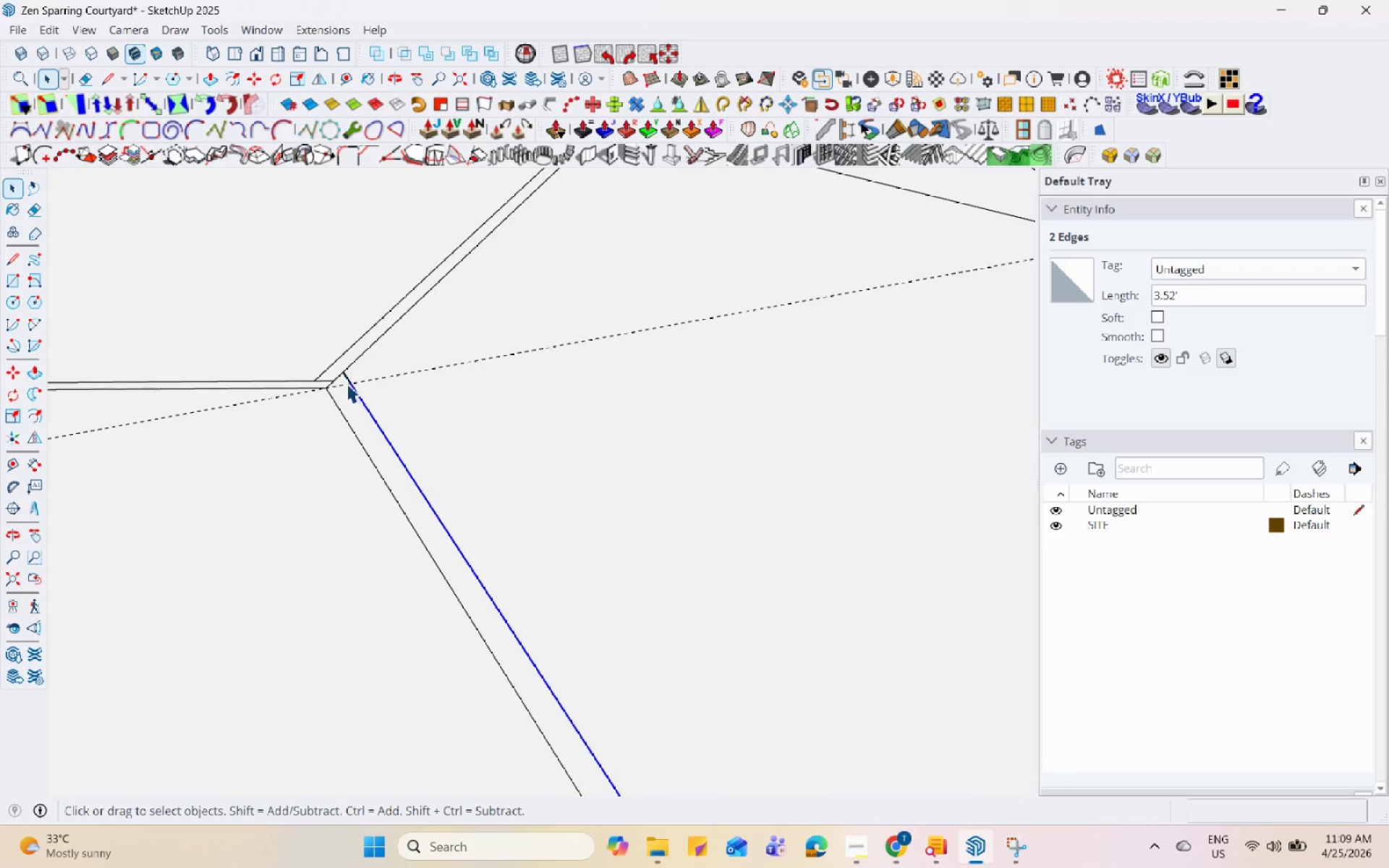 
left_click([347, 393])
 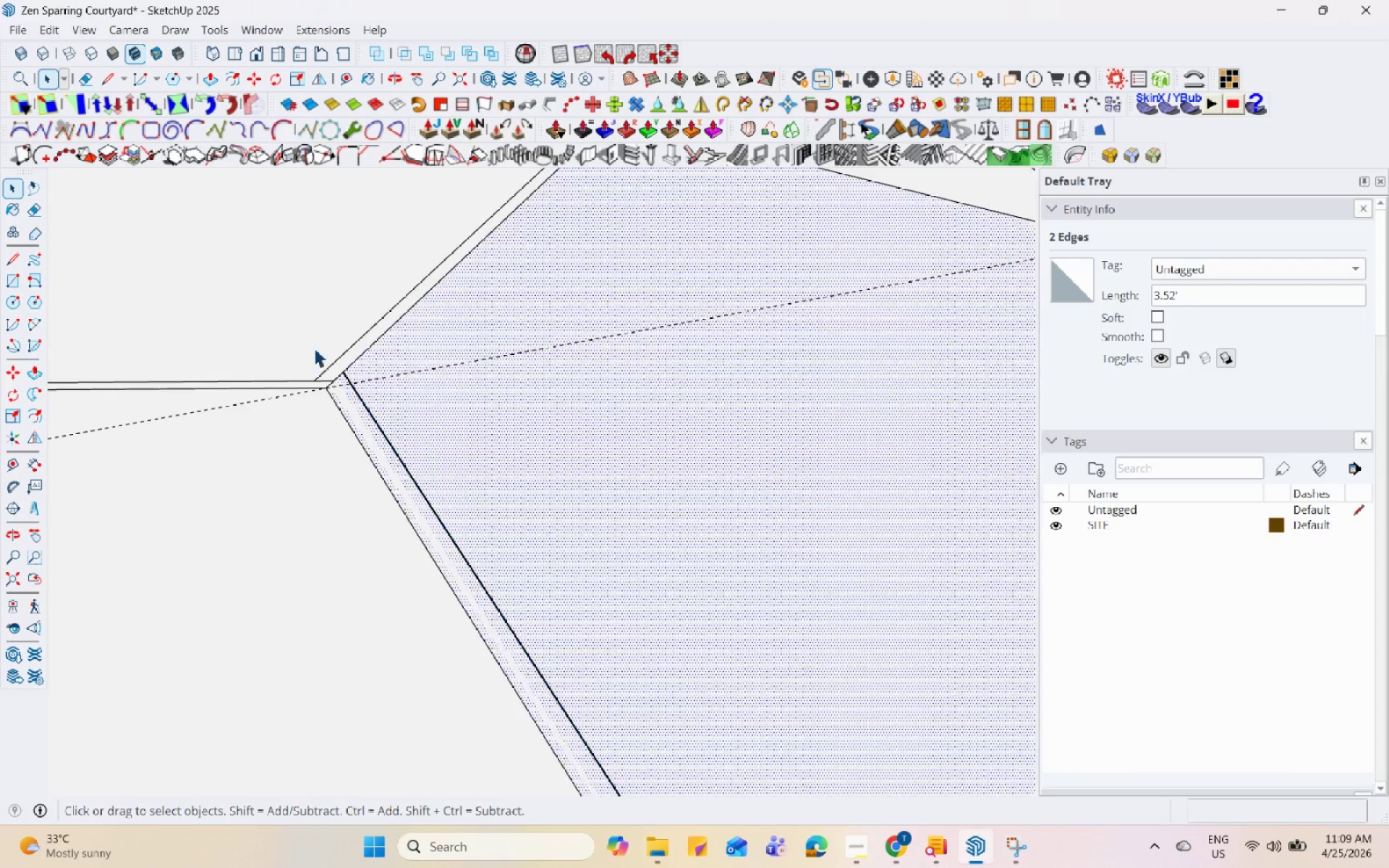 
scroll: coordinate [611, 323], scroll_direction: up, amount: 6.0
 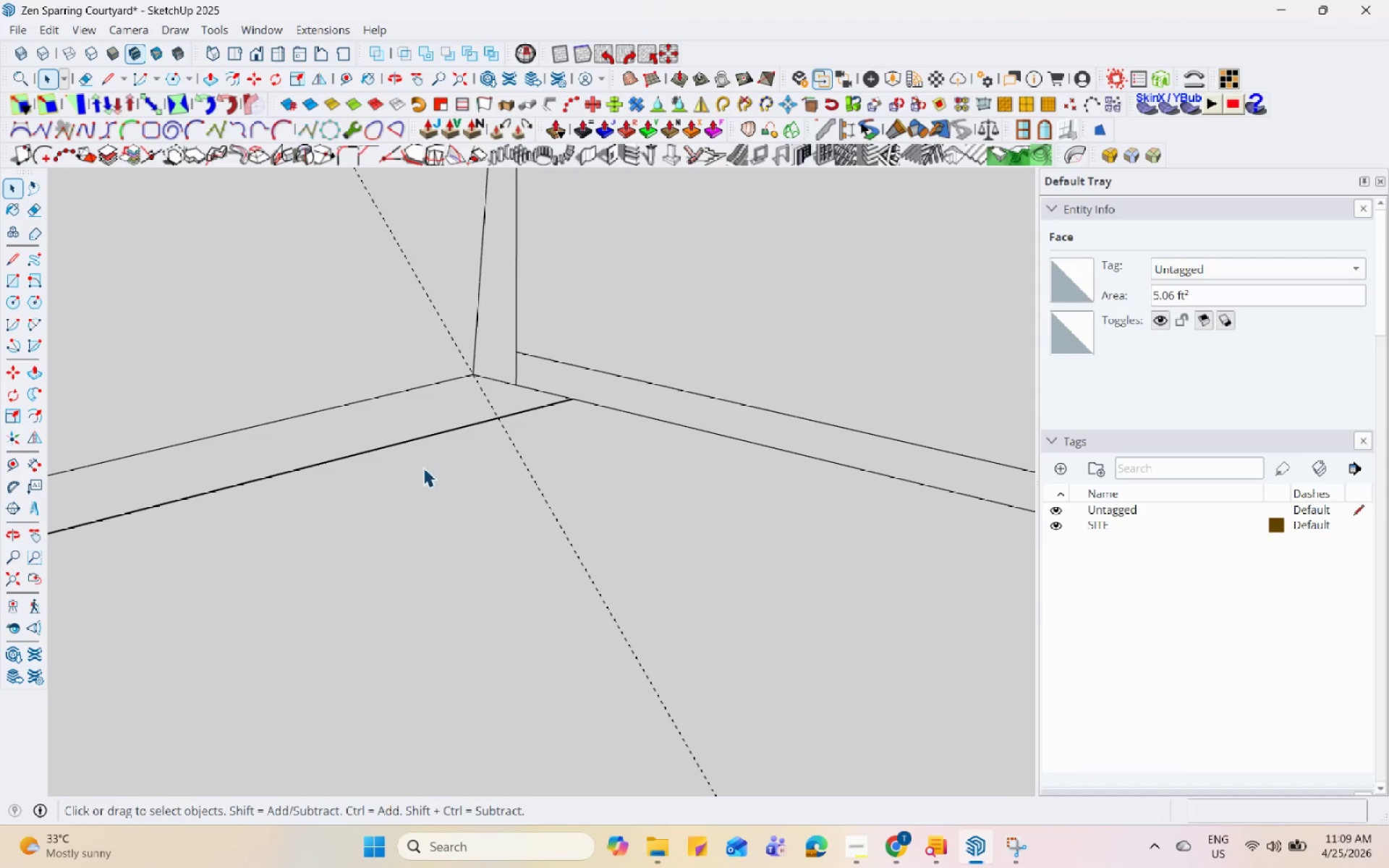 
double_click([528, 462])
 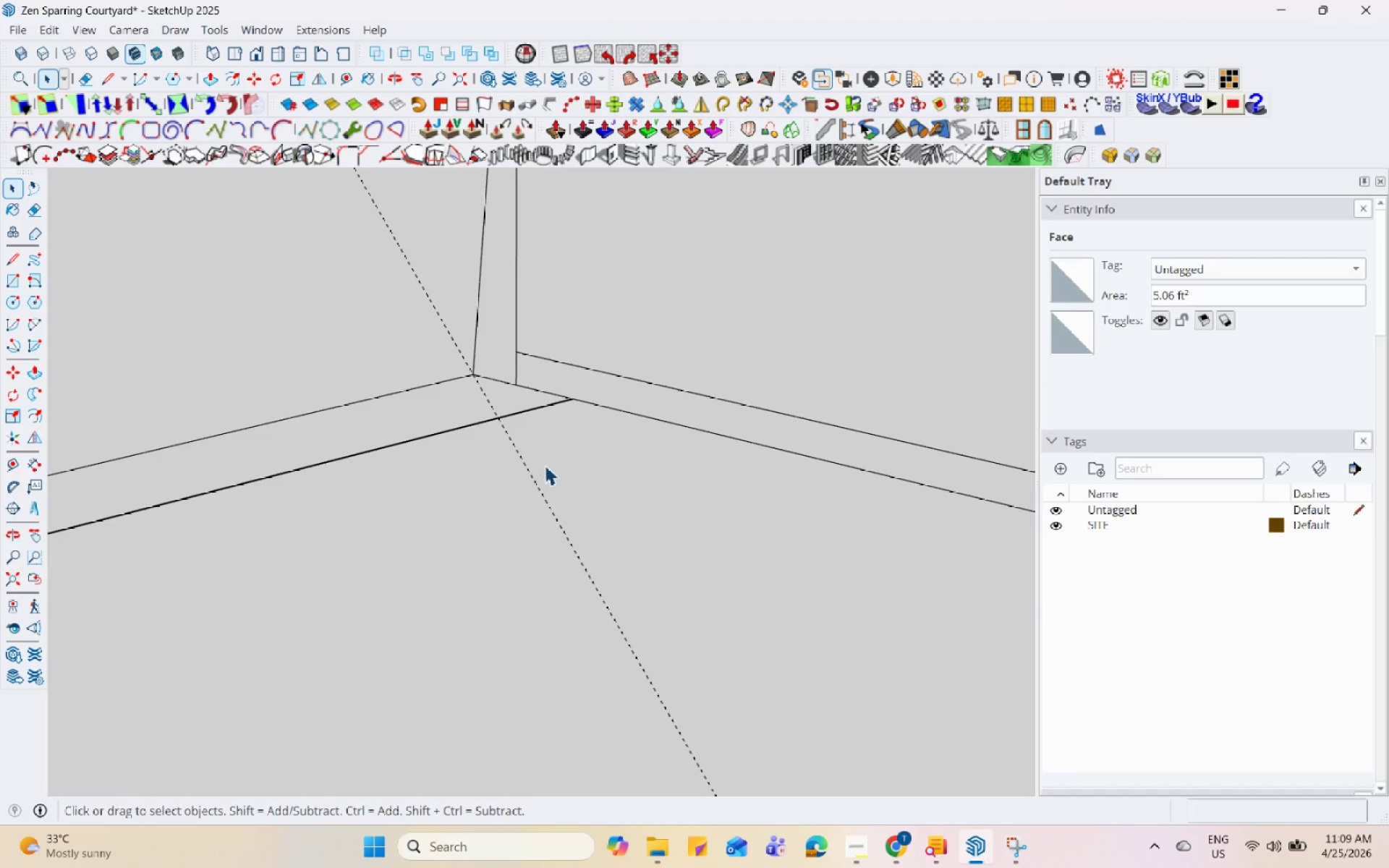 
left_click([549, 441])
 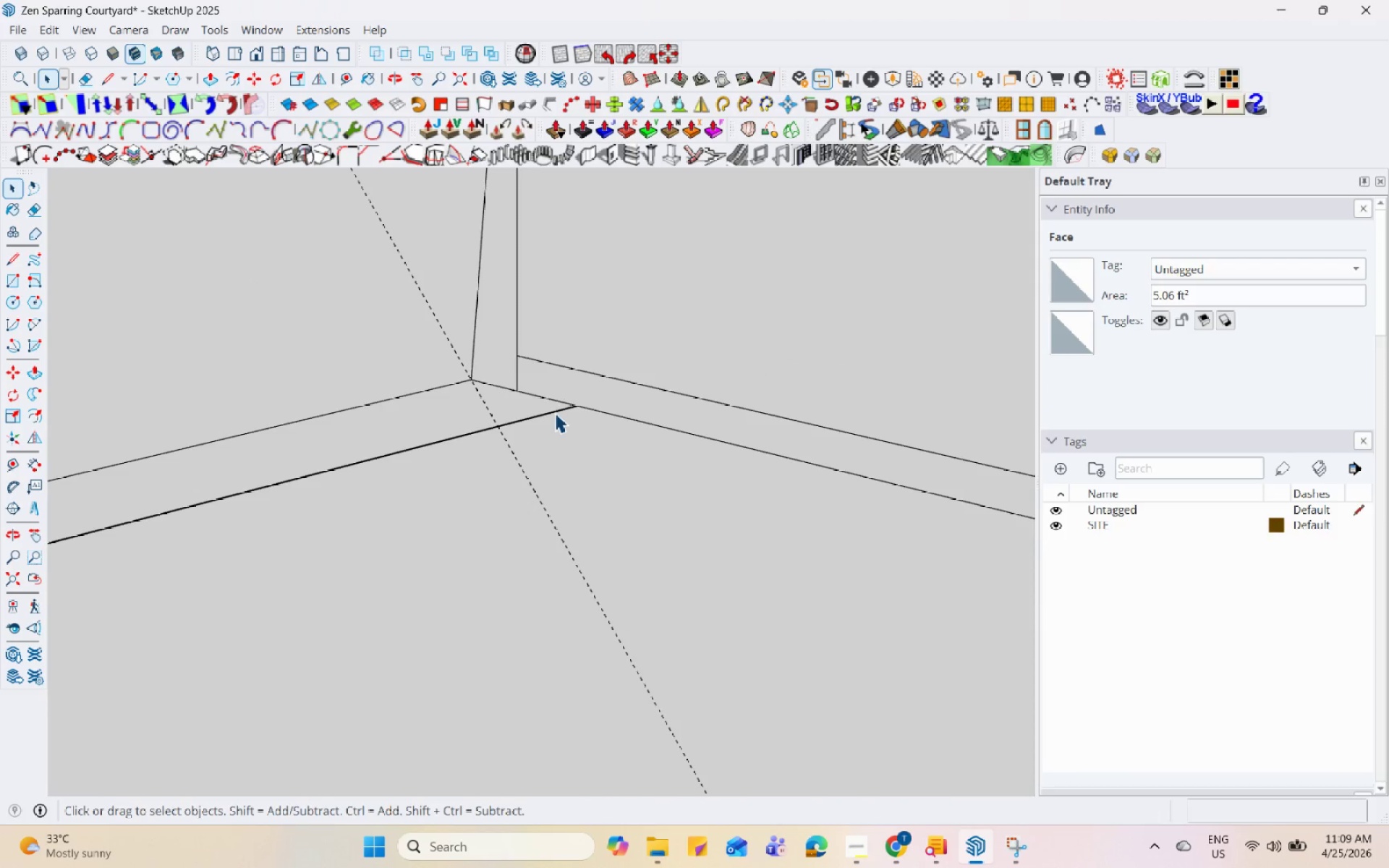 
scroll: coordinate [546, 428], scroll_direction: none, amount: 0.0
 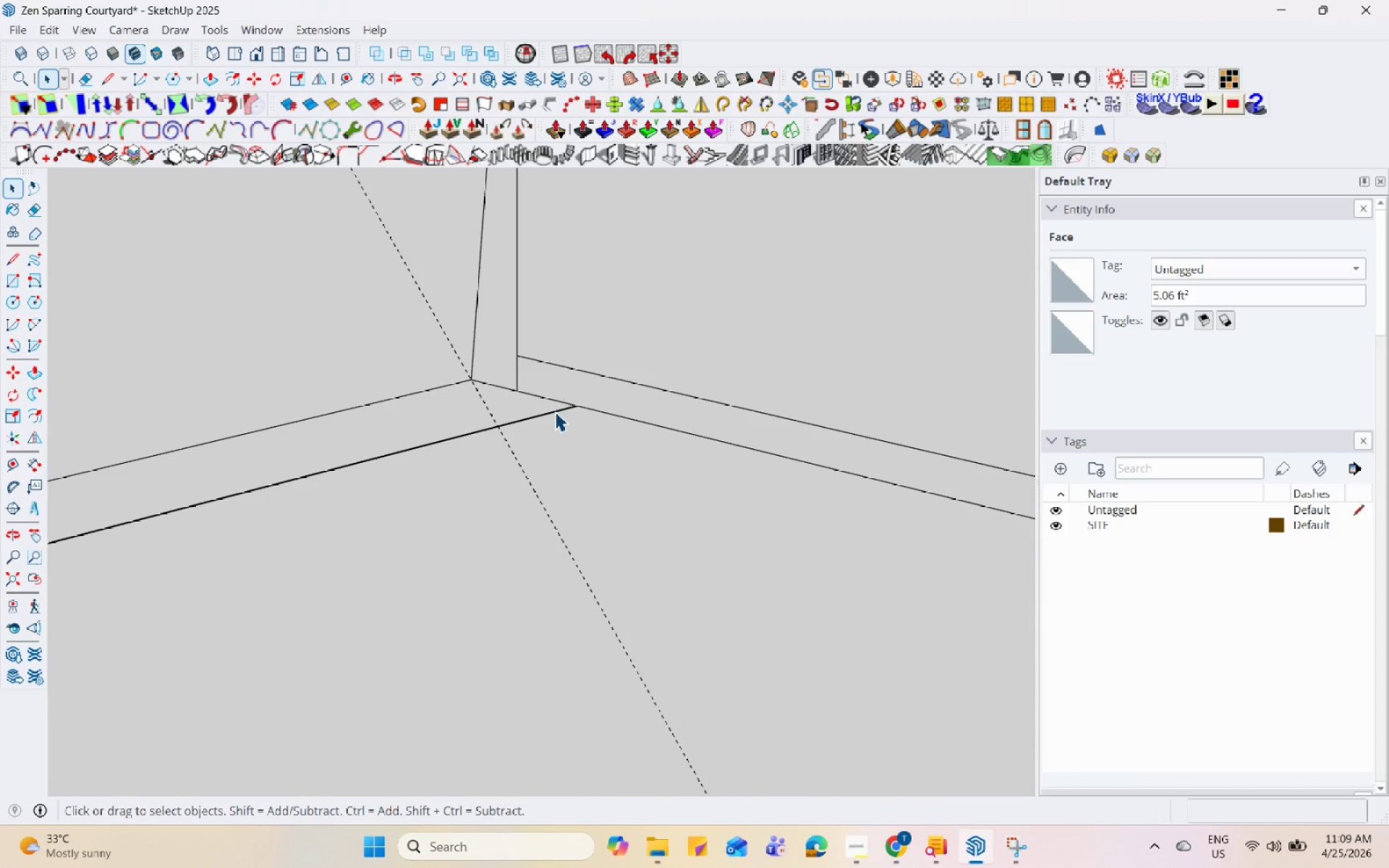 
right_click([555, 413])
 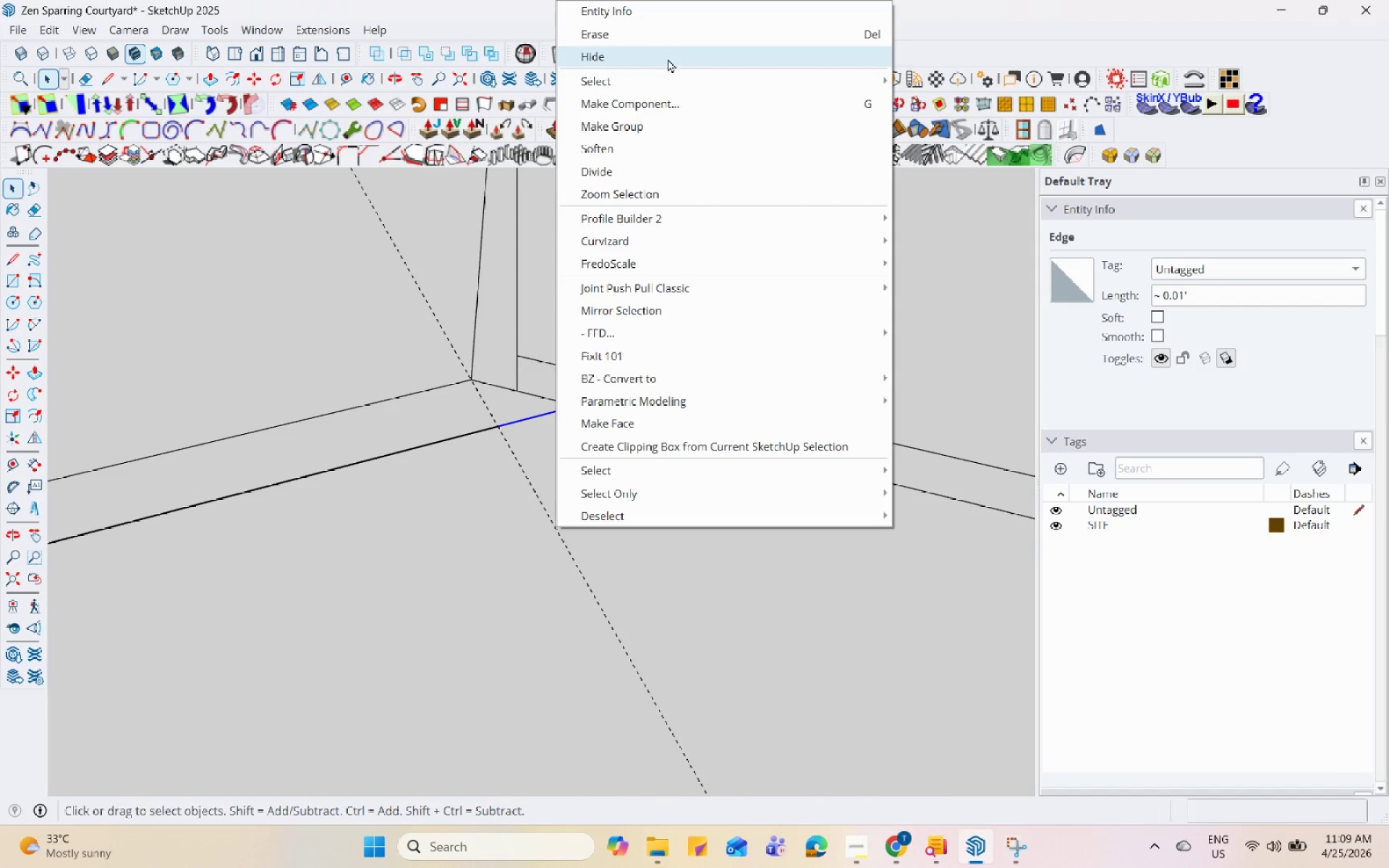 
left_click([673, 43])
 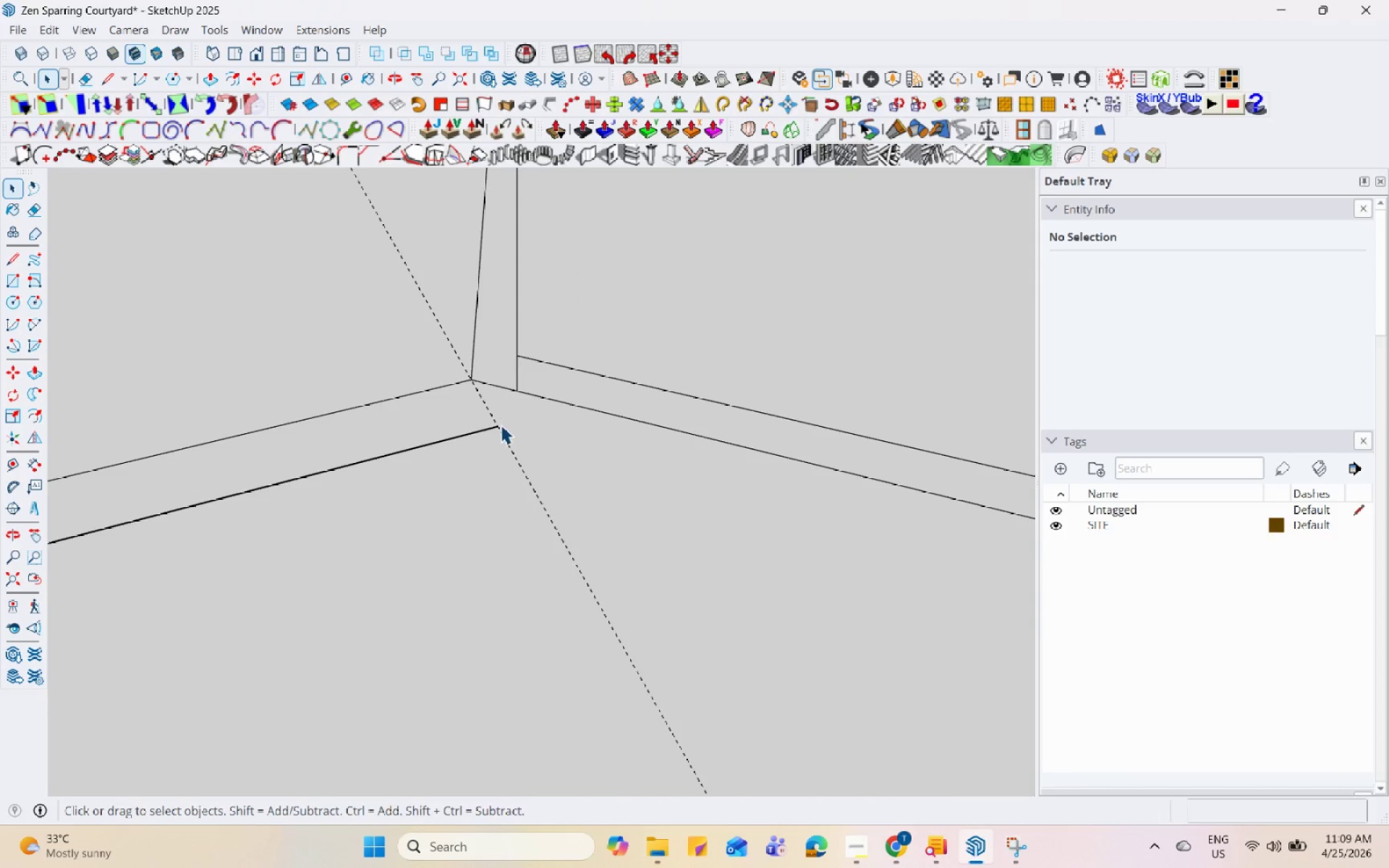 
left_click([489, 430])
 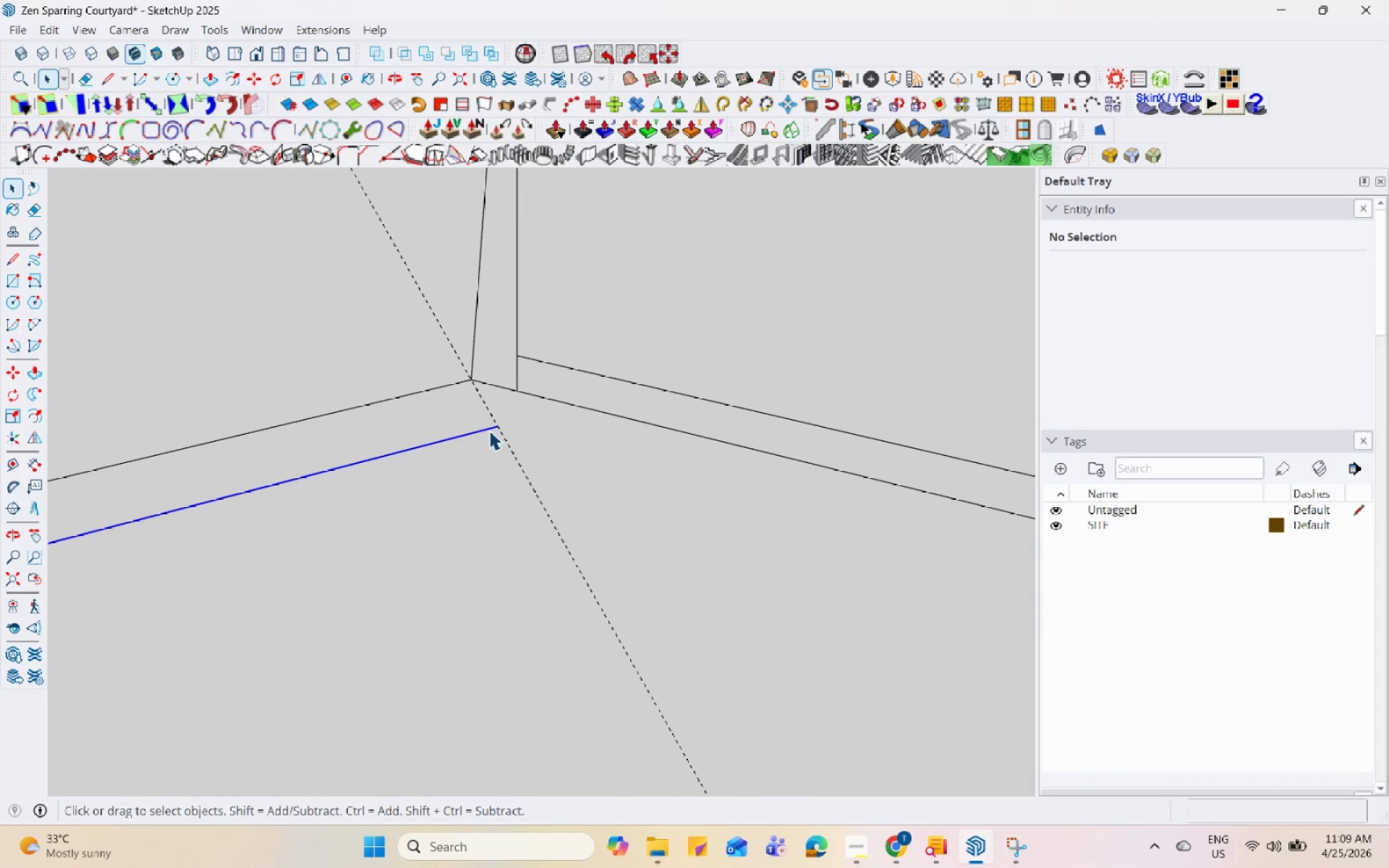 
right_click([489, 430])
 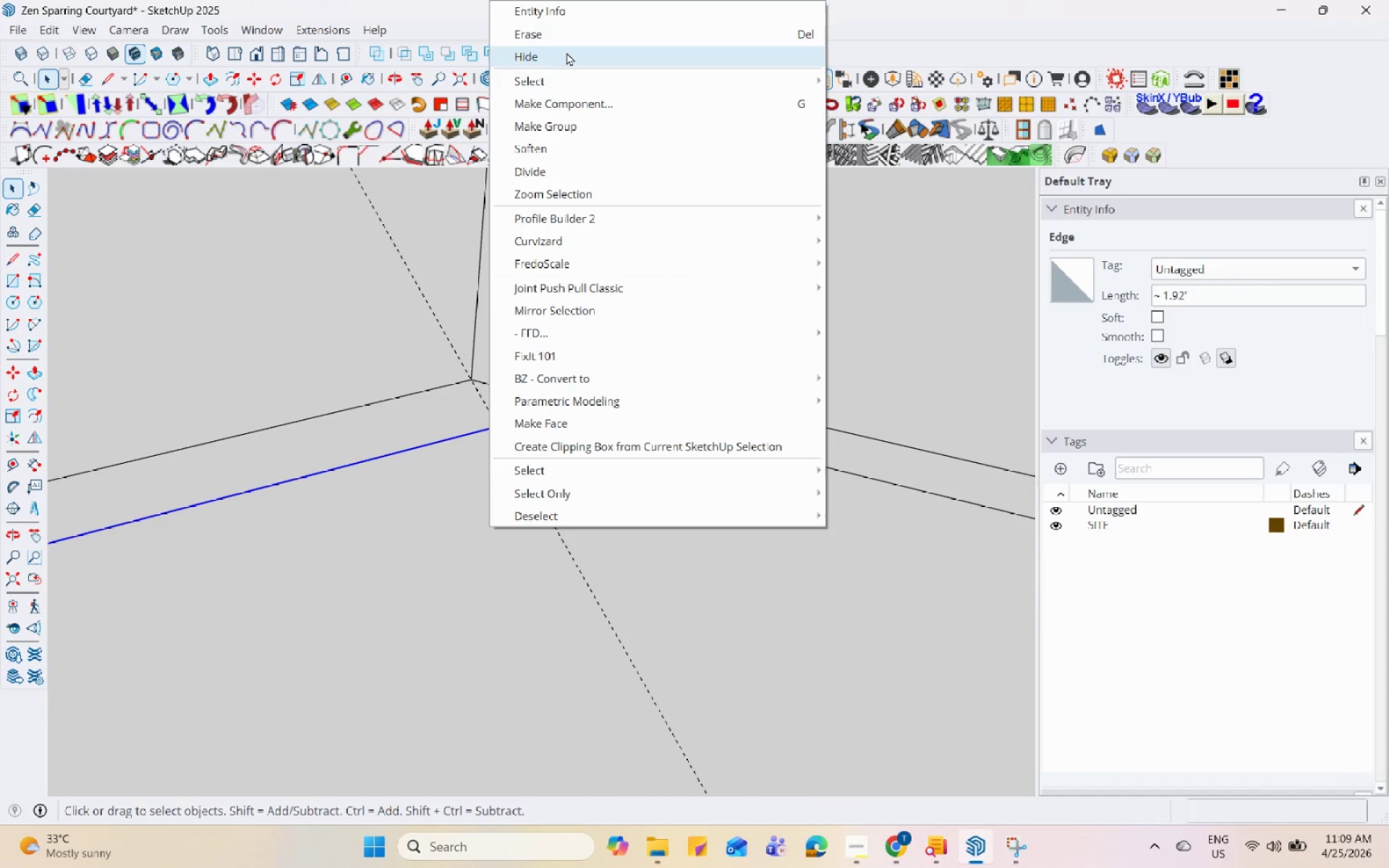 
left_click([570, 38])
 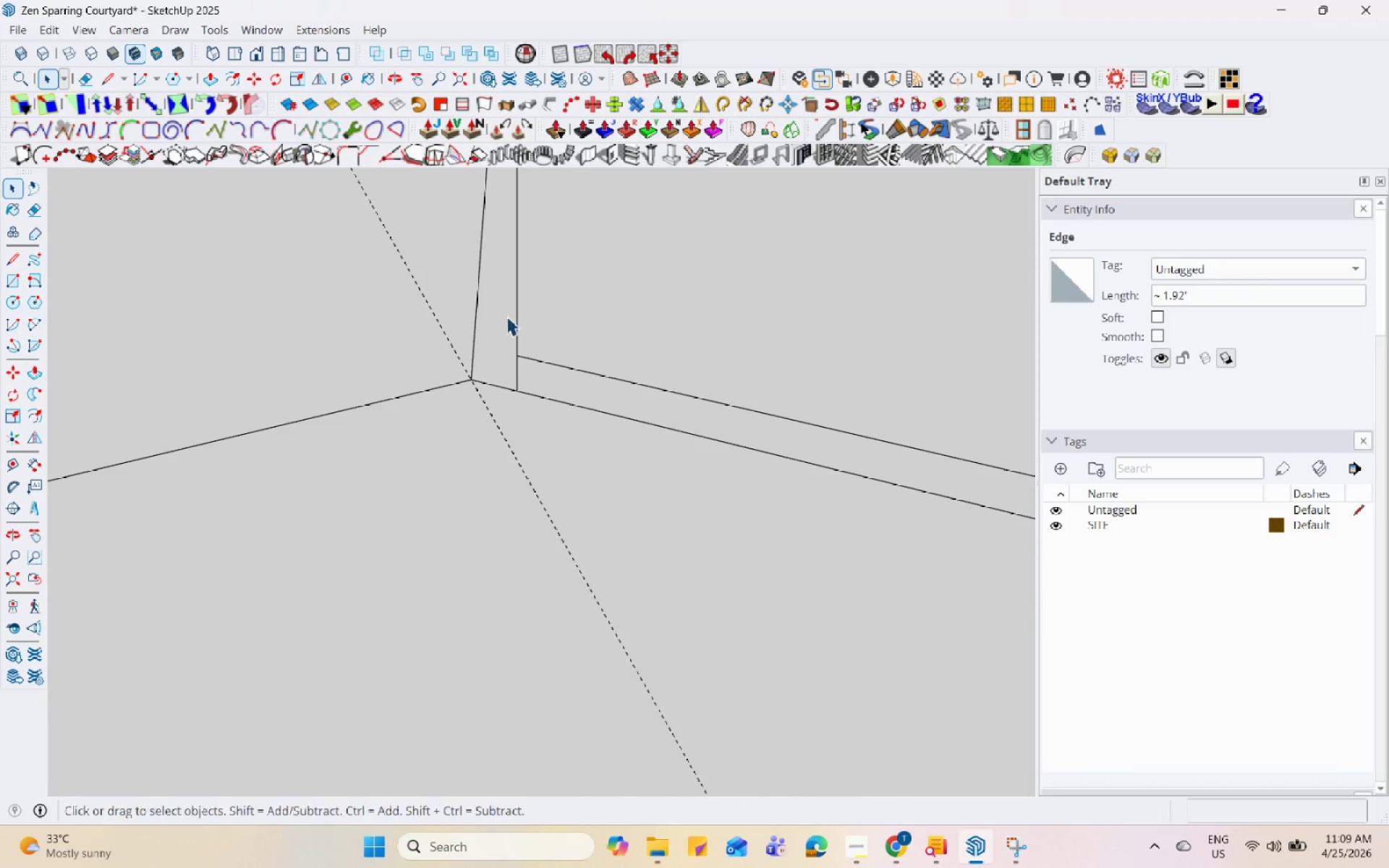 
scroll: coordinate [506, 345], scroll_direction: up, amount: 1.0
 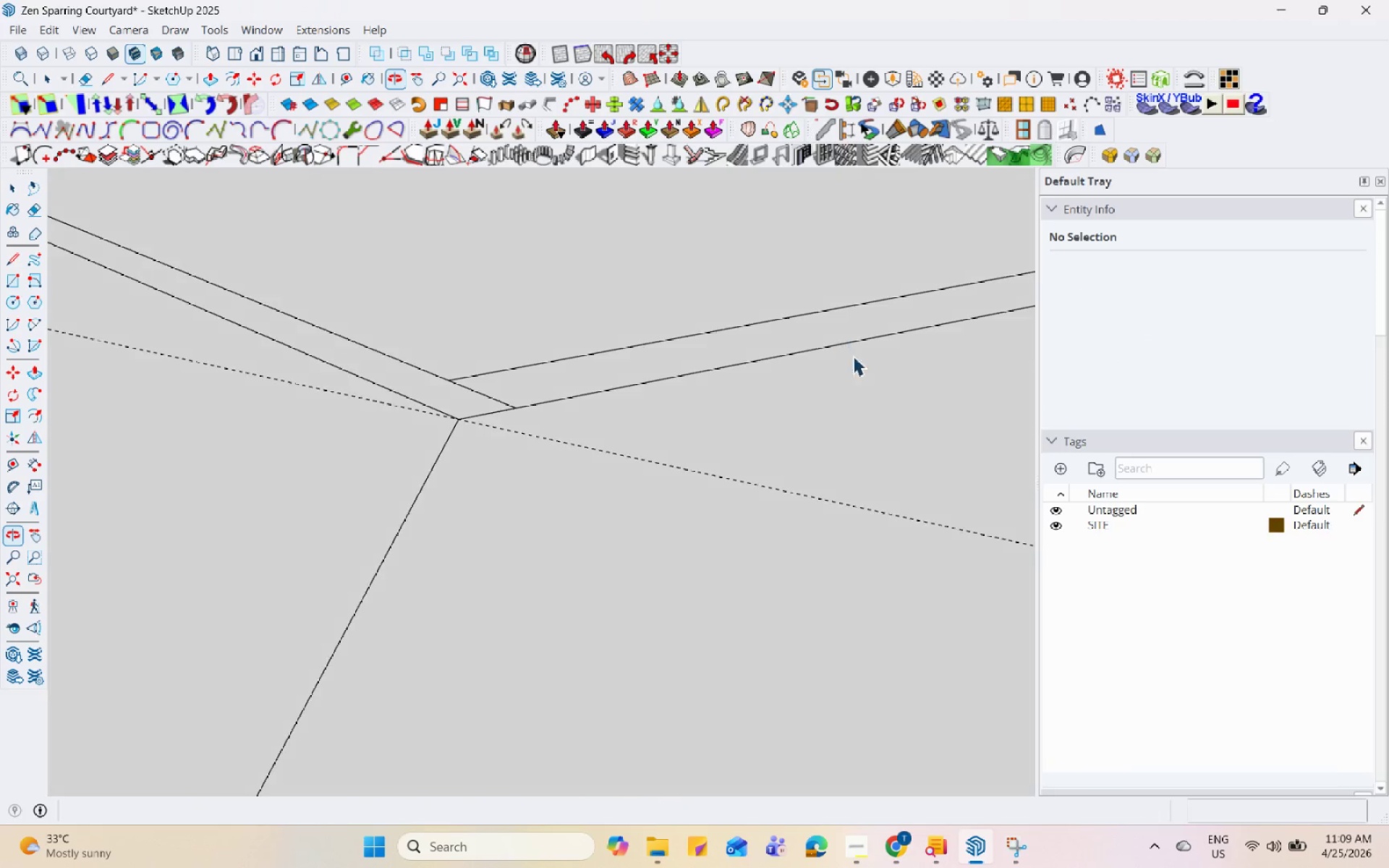 
key(L)
 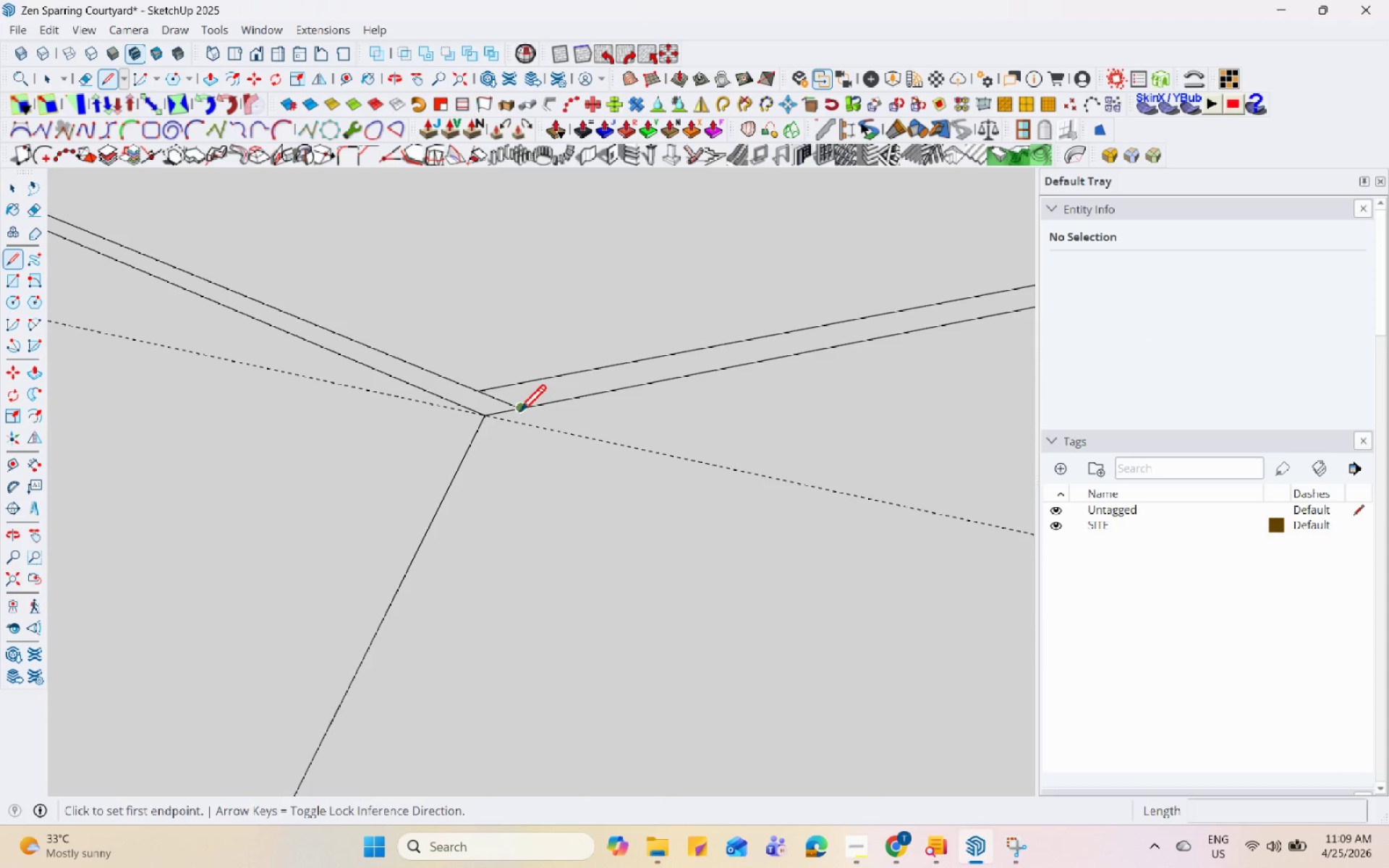 
scroll: coordinate [527, 409], scroll_direction: down, amount: 5.0
 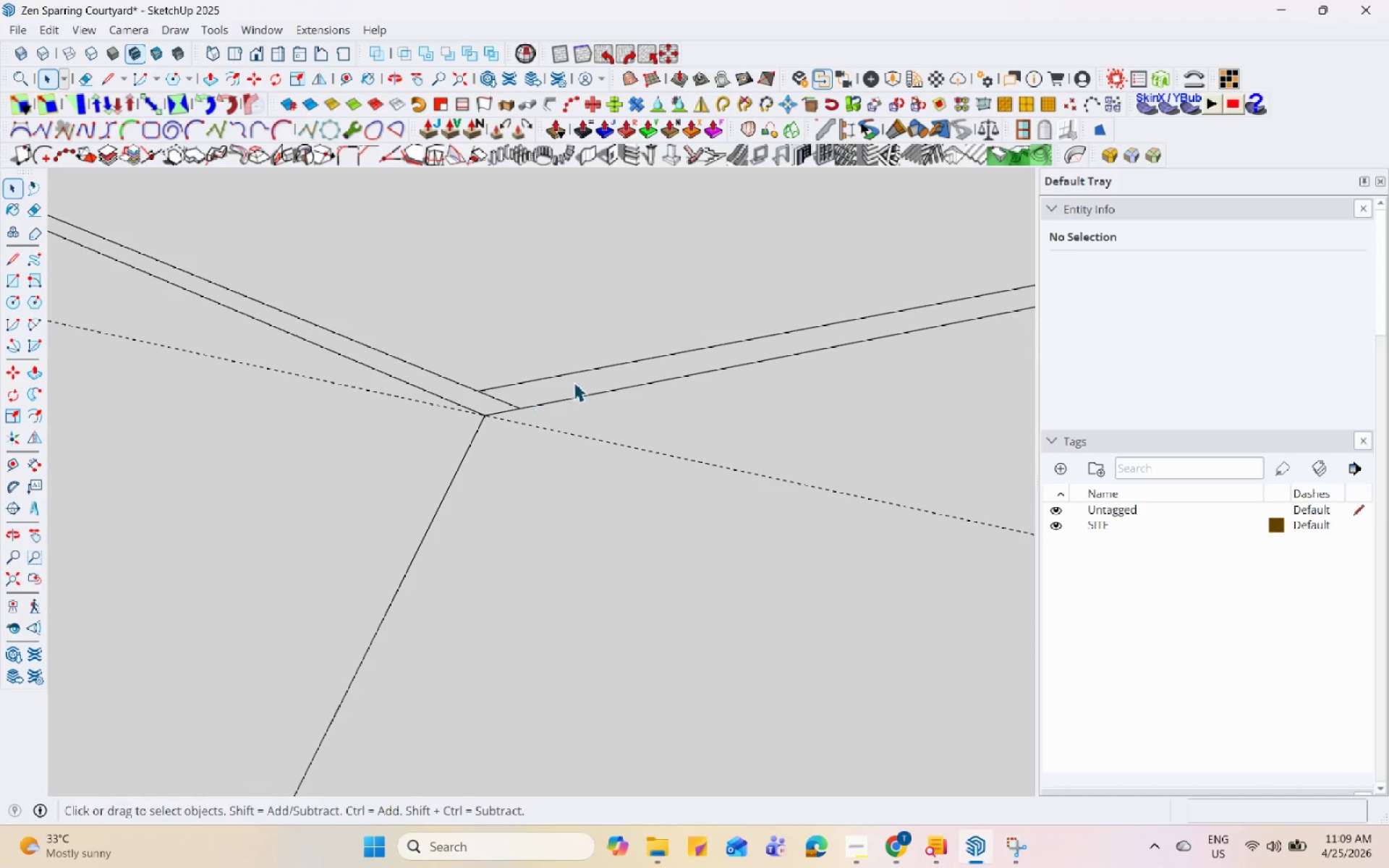 
left_click([519, 413])
 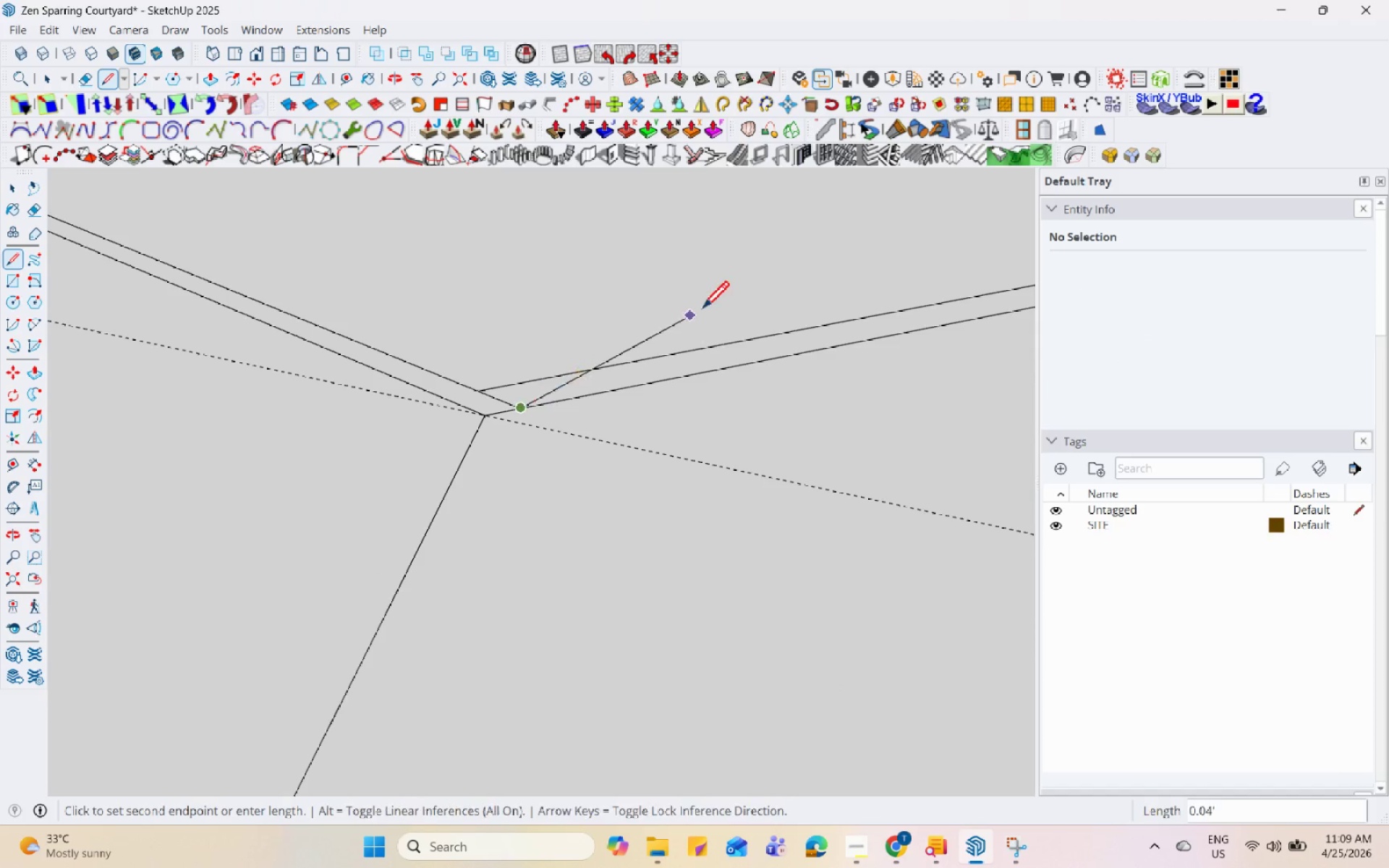 
scroll: coordinate [666, 380], scroll_direction: down, amount: 27.0
 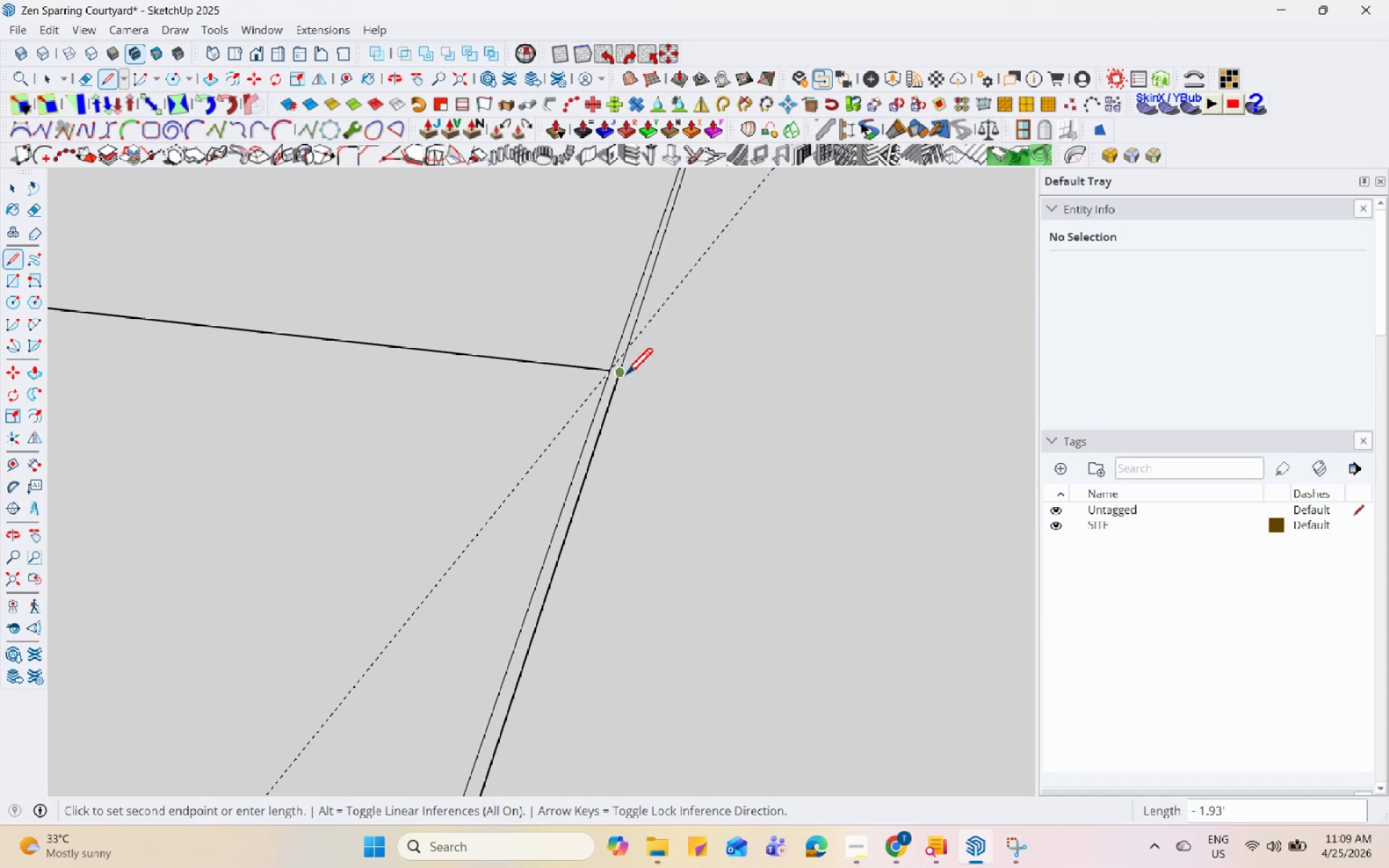 
left_click([625, 377])
 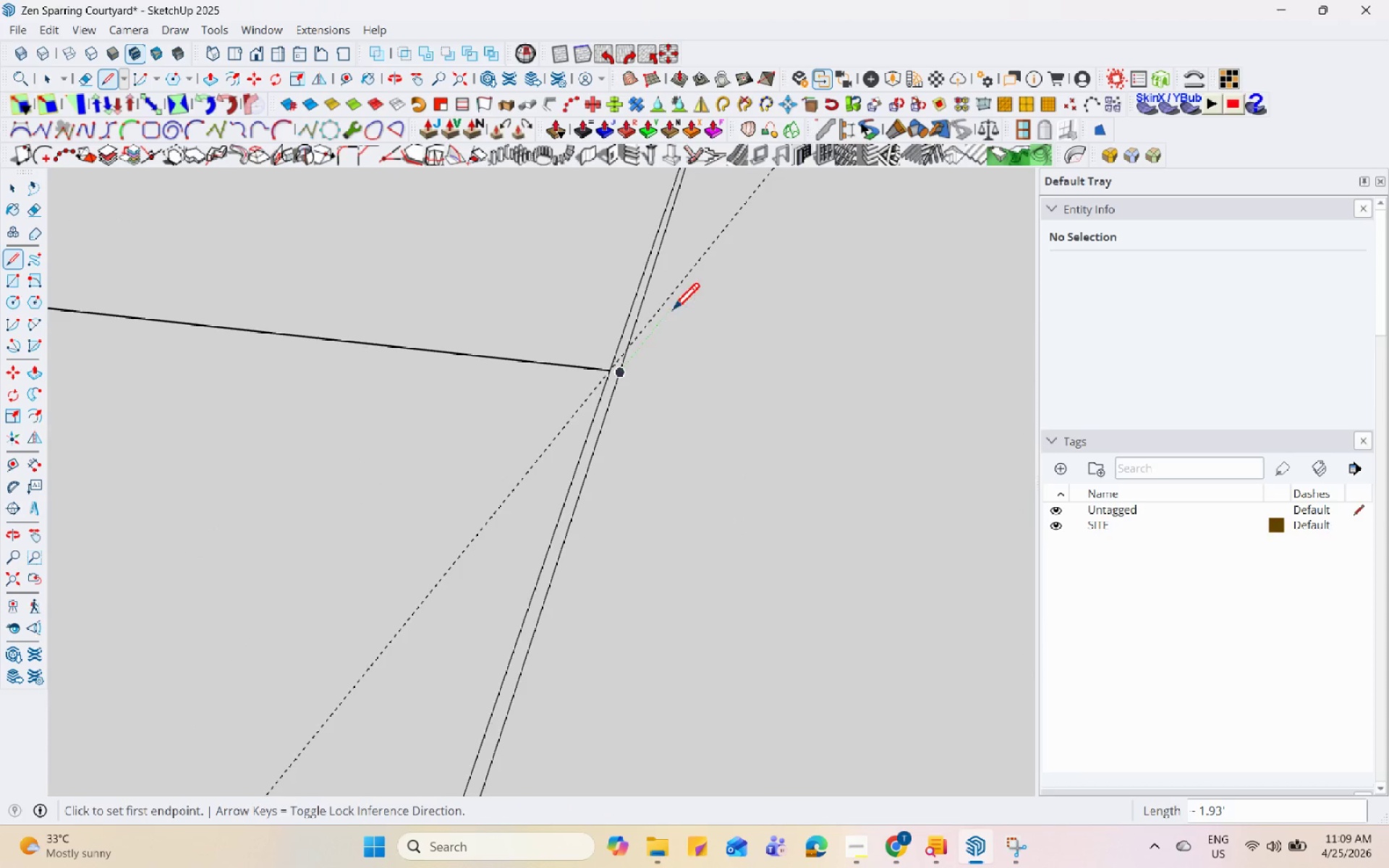 
scroll: coordinate [387, 454], scroll_direction: down, amount: 19.0
 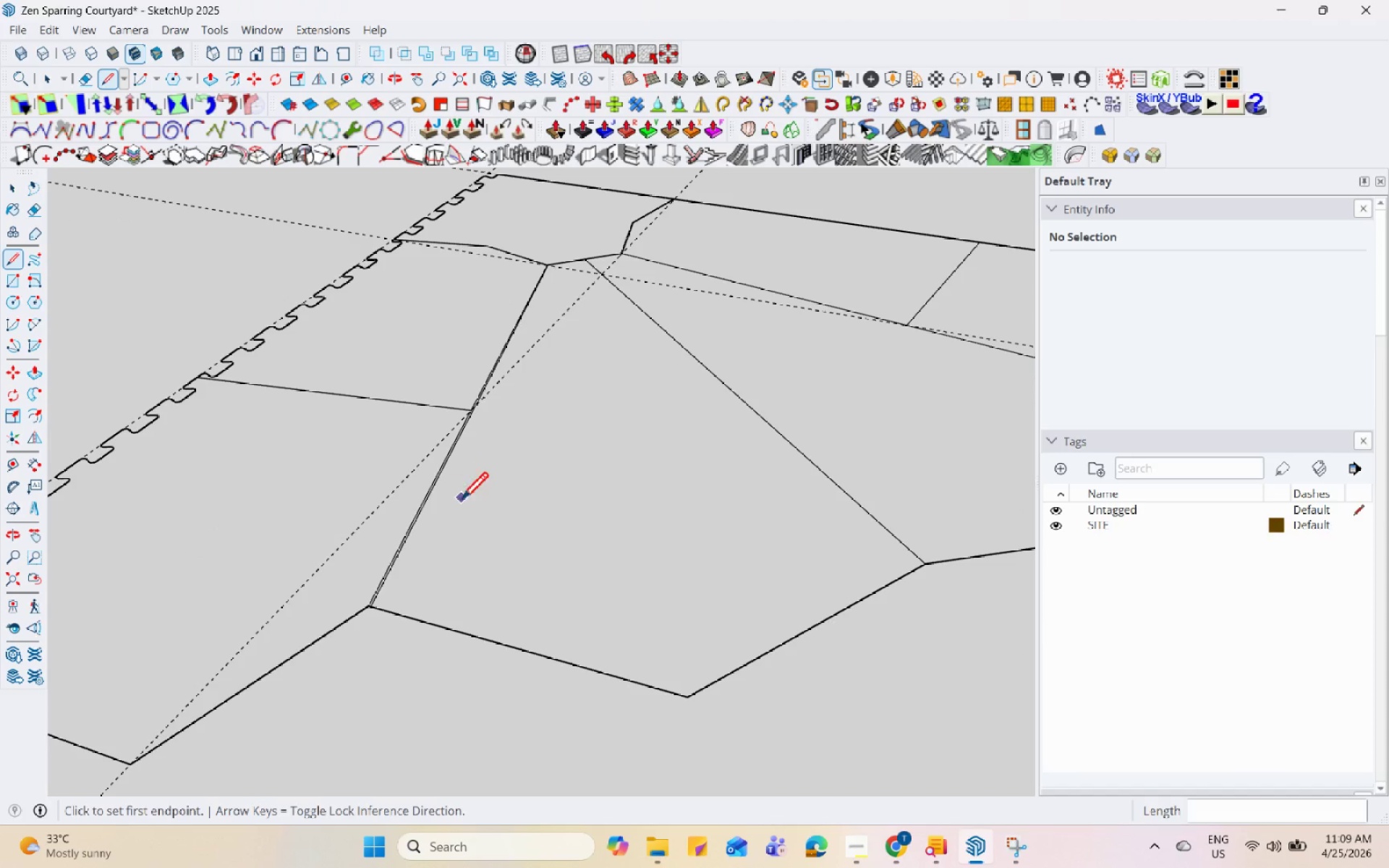 
scroll: coordinate [472, 286], scroll_direction: up, amount: 25.0
 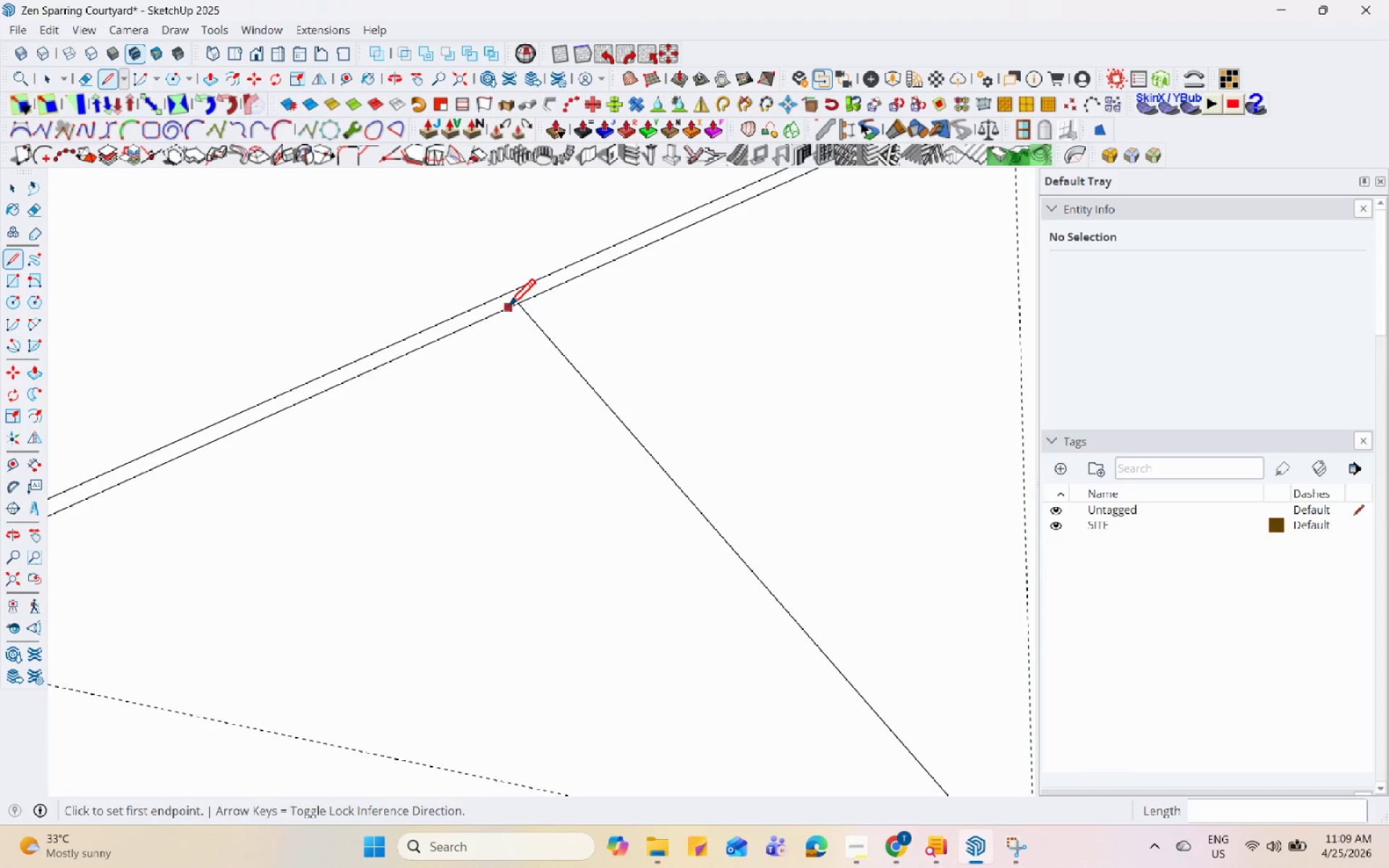 
left_click([508, 310])
 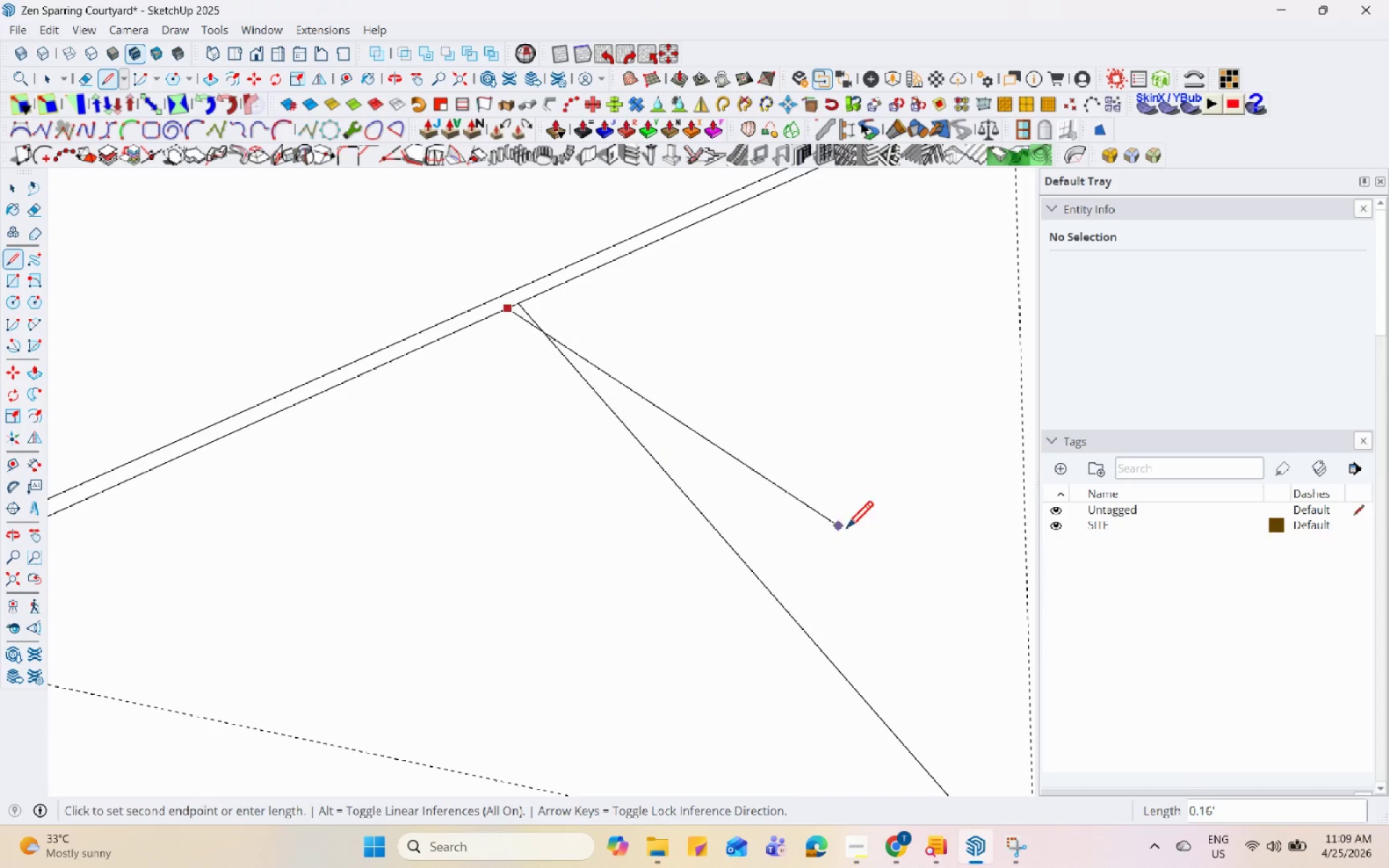 
scroll: coordinate [533, 329], scroll_direction: down, amount: 28.0
 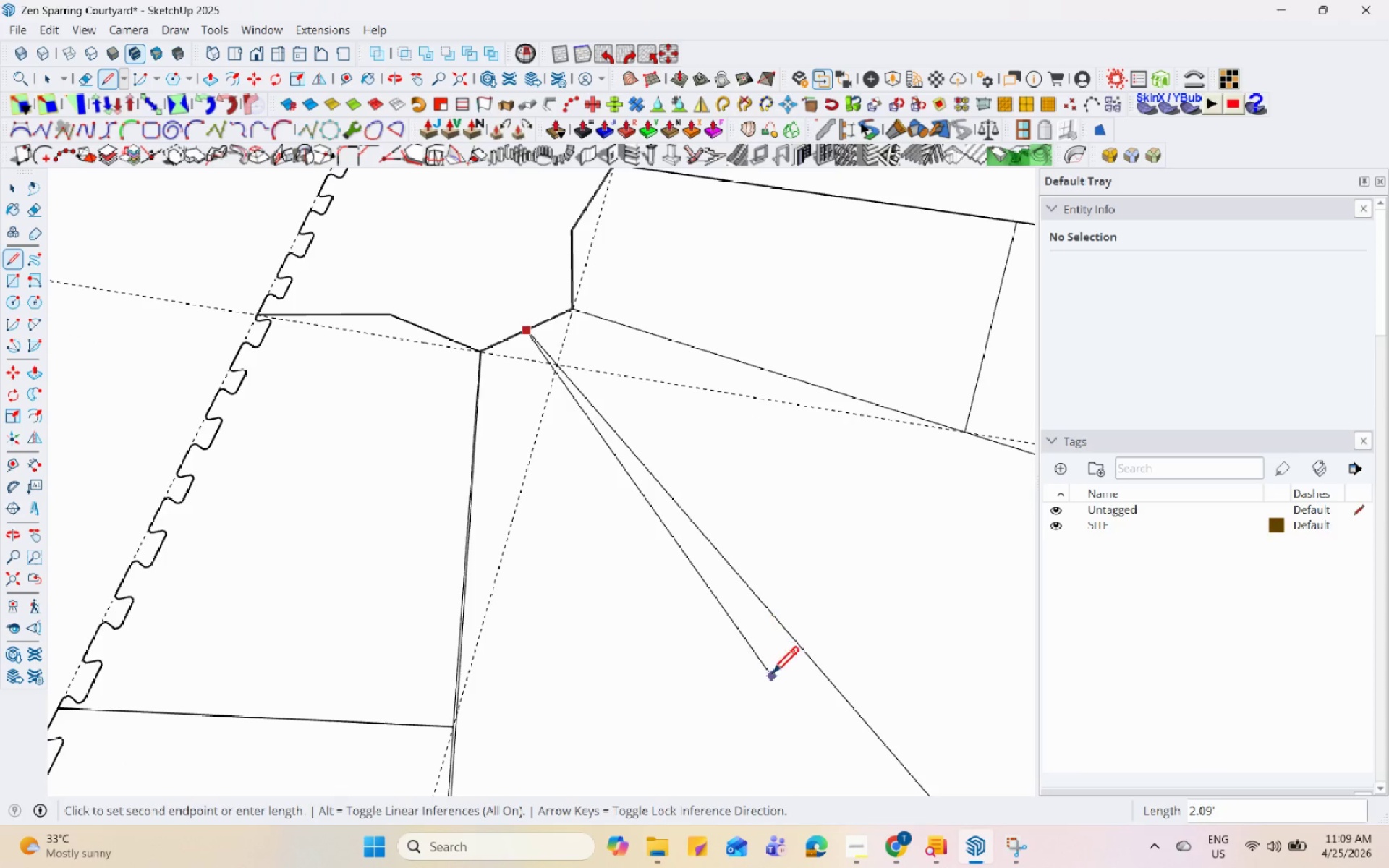 
scroll: coordinate [661, 519], scroll_direction: up, amount: 22.0
 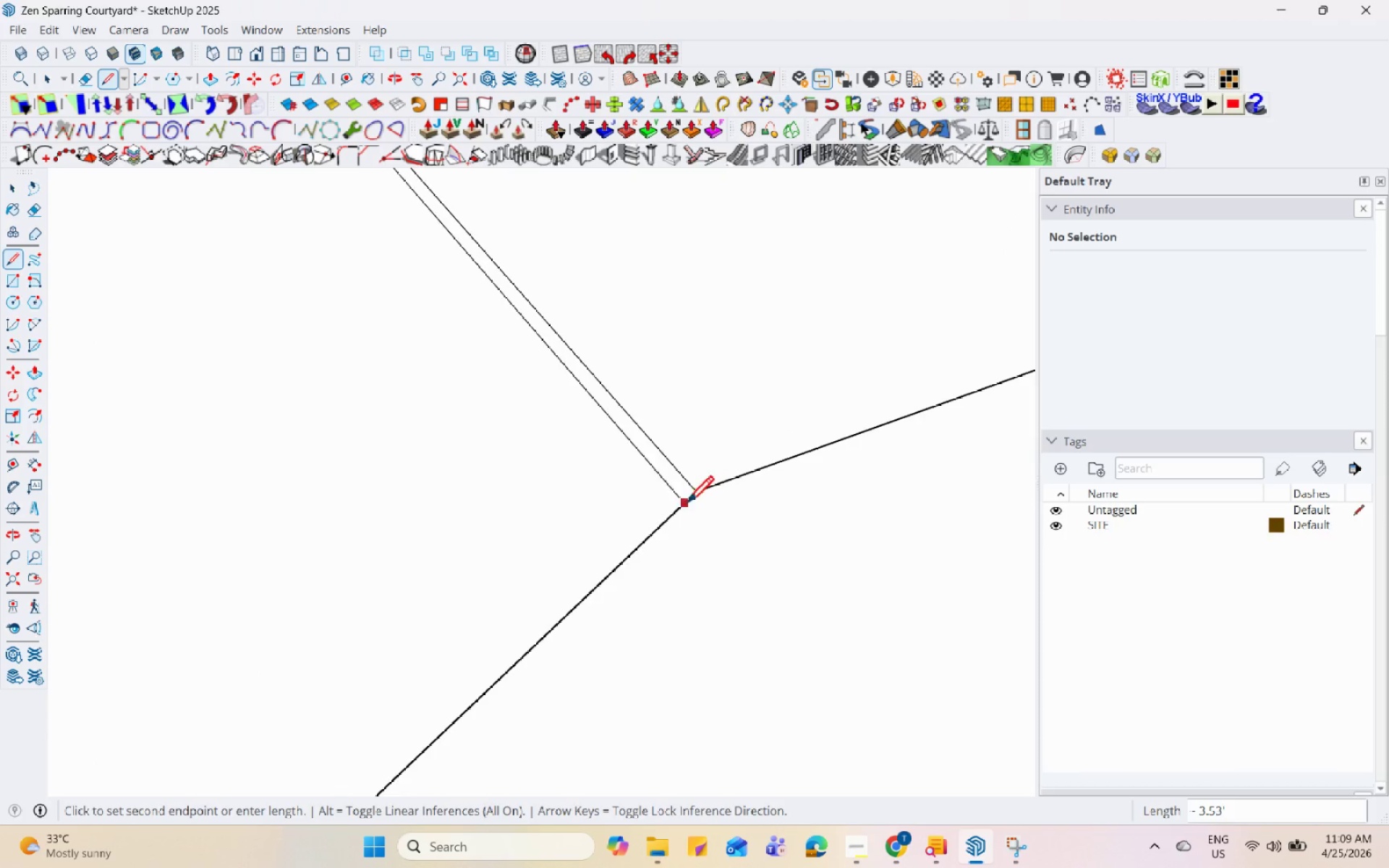 
left_click([685, 509])
 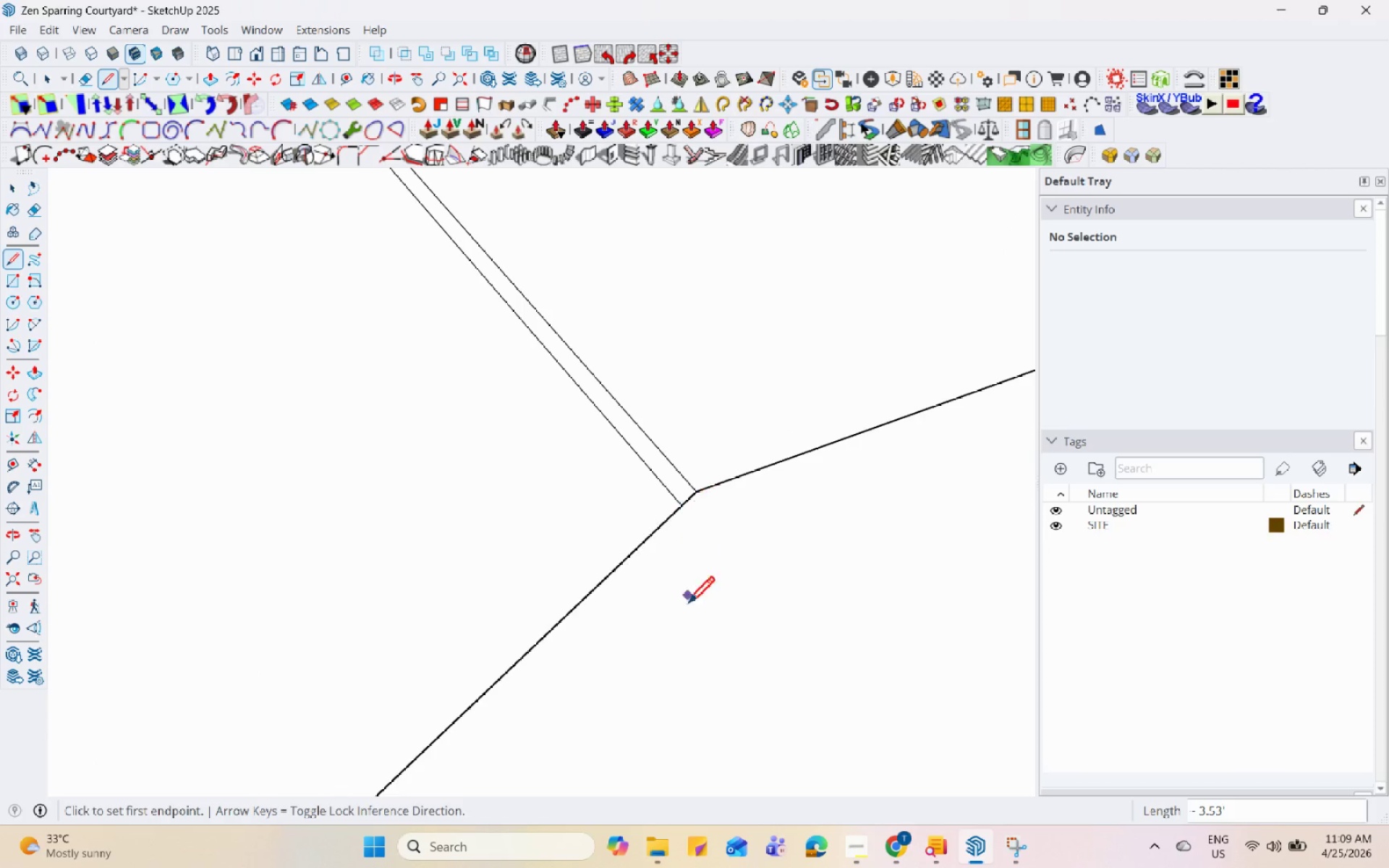 
scroll: coordinate [482, 603], scroll_direction: down, amount: 19.0
 